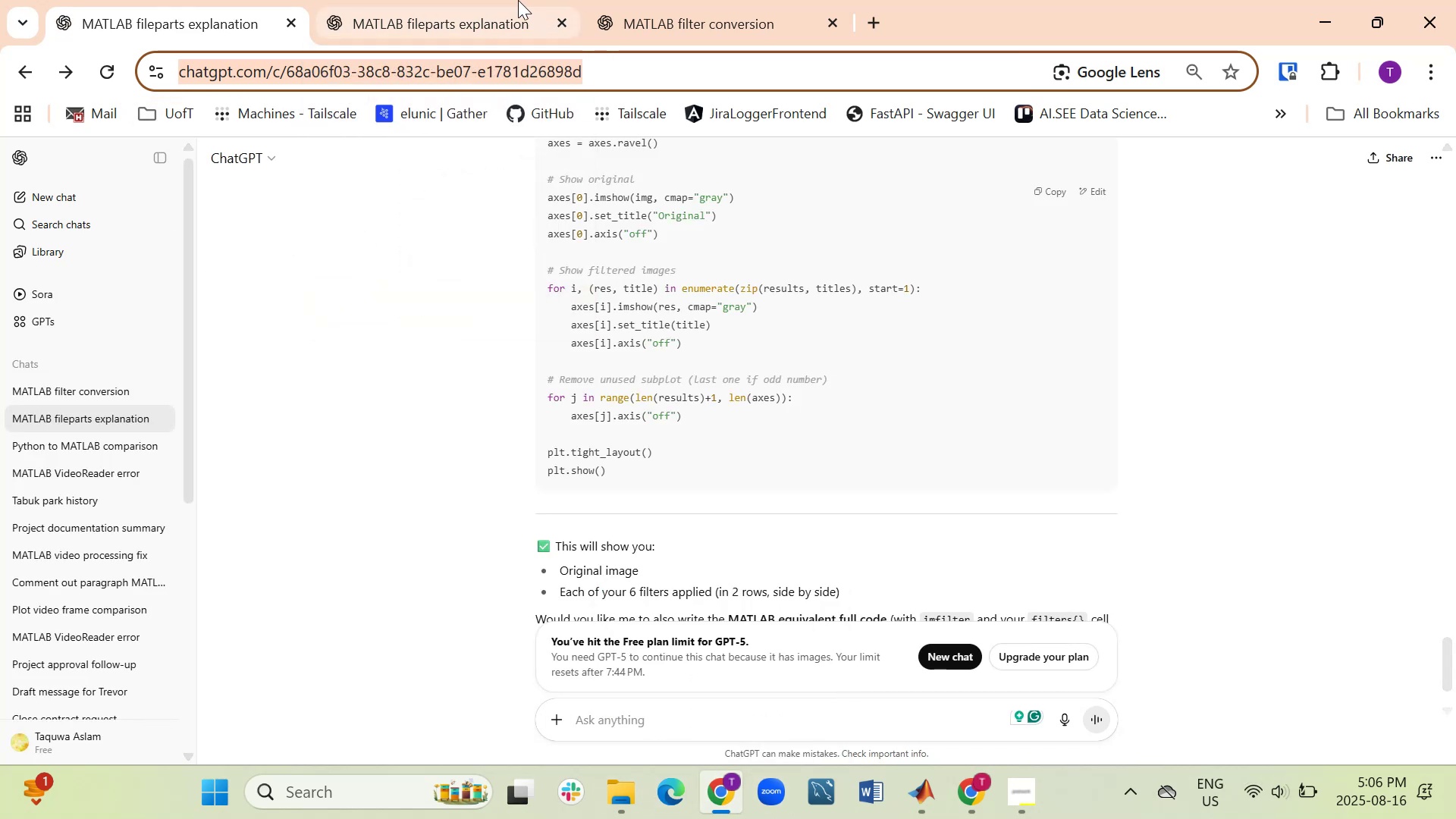 
left_click([476, 0])
 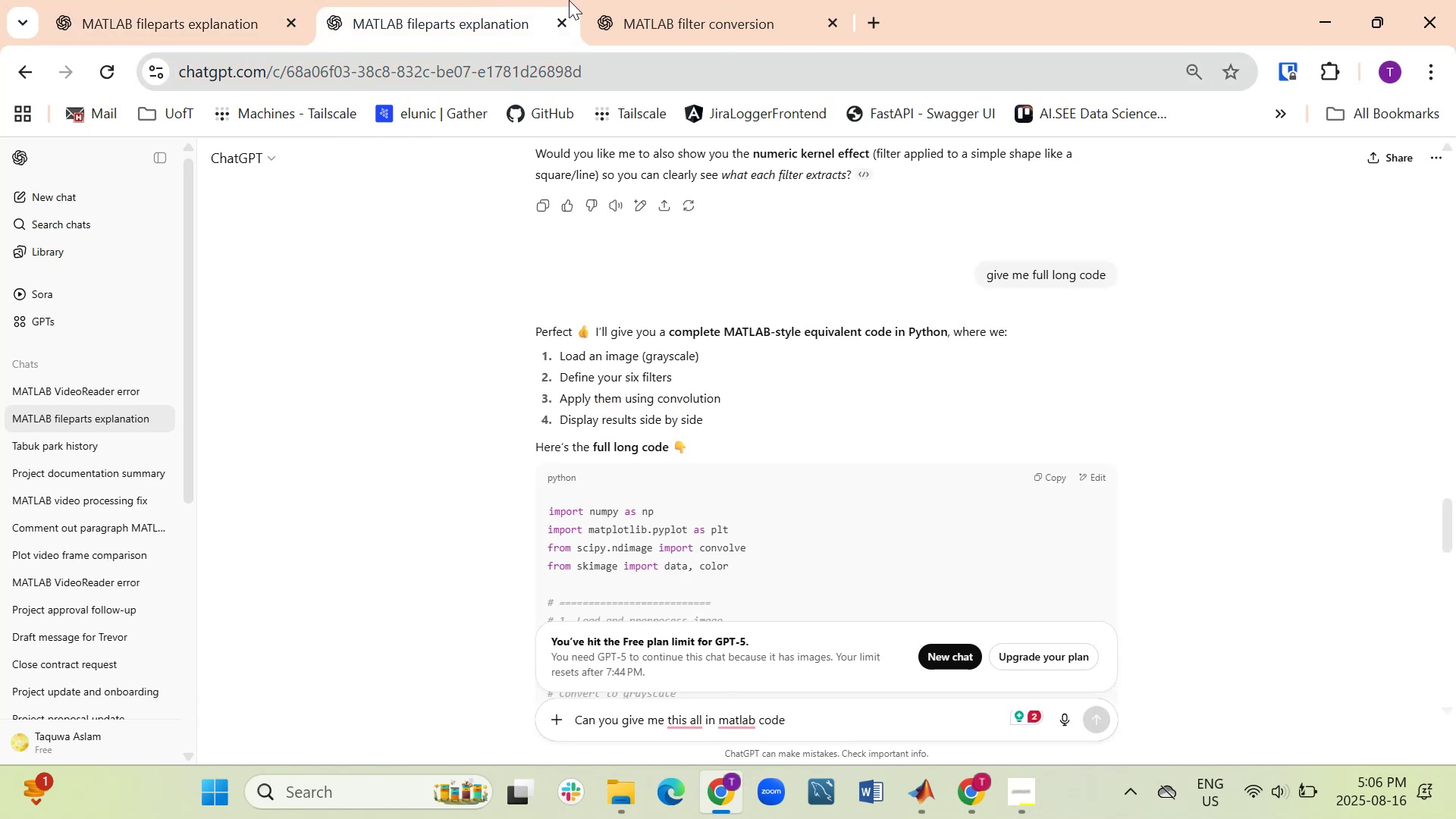 
left_click([720, 0])
 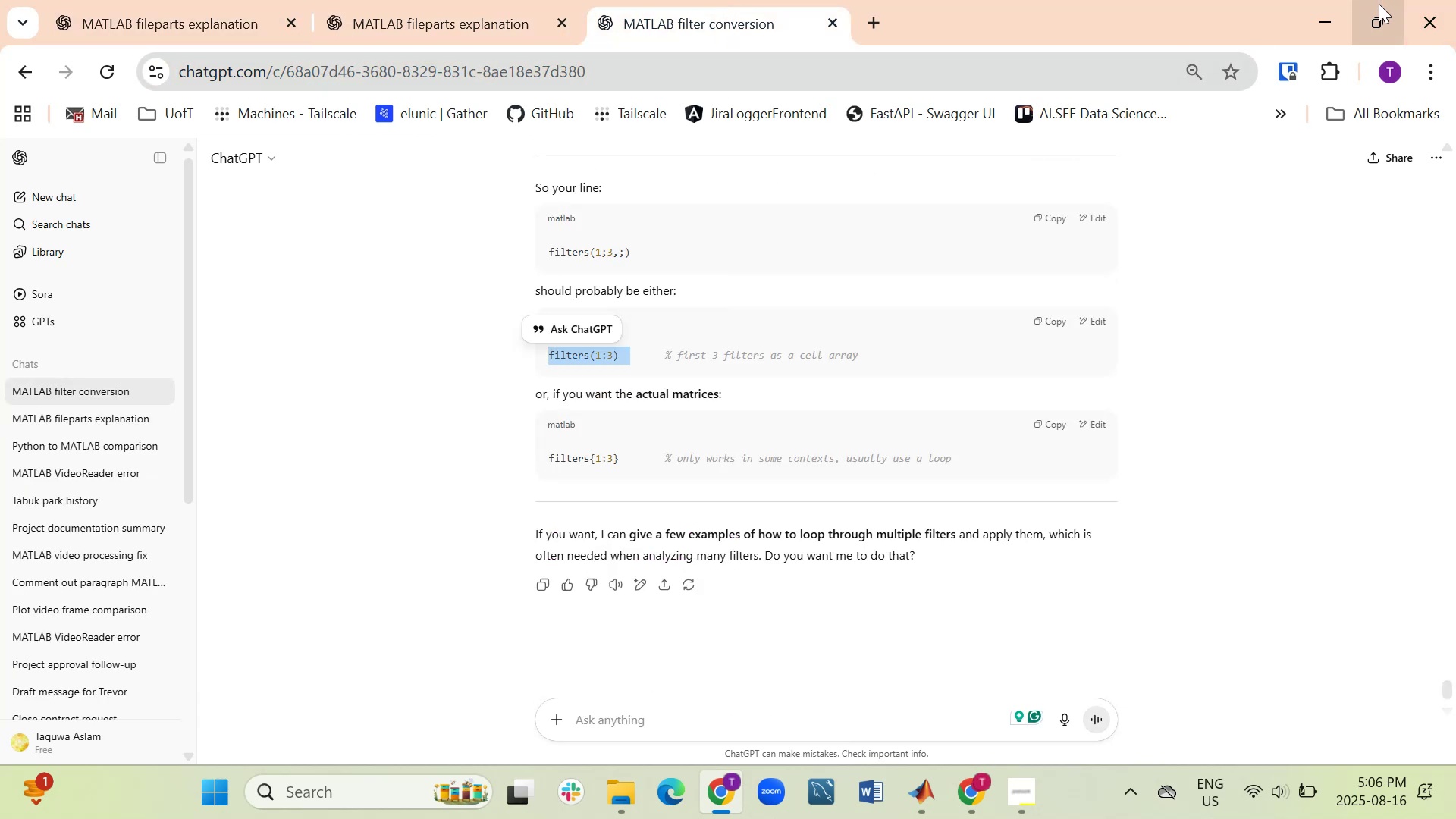 
left_click([1323, 13])
 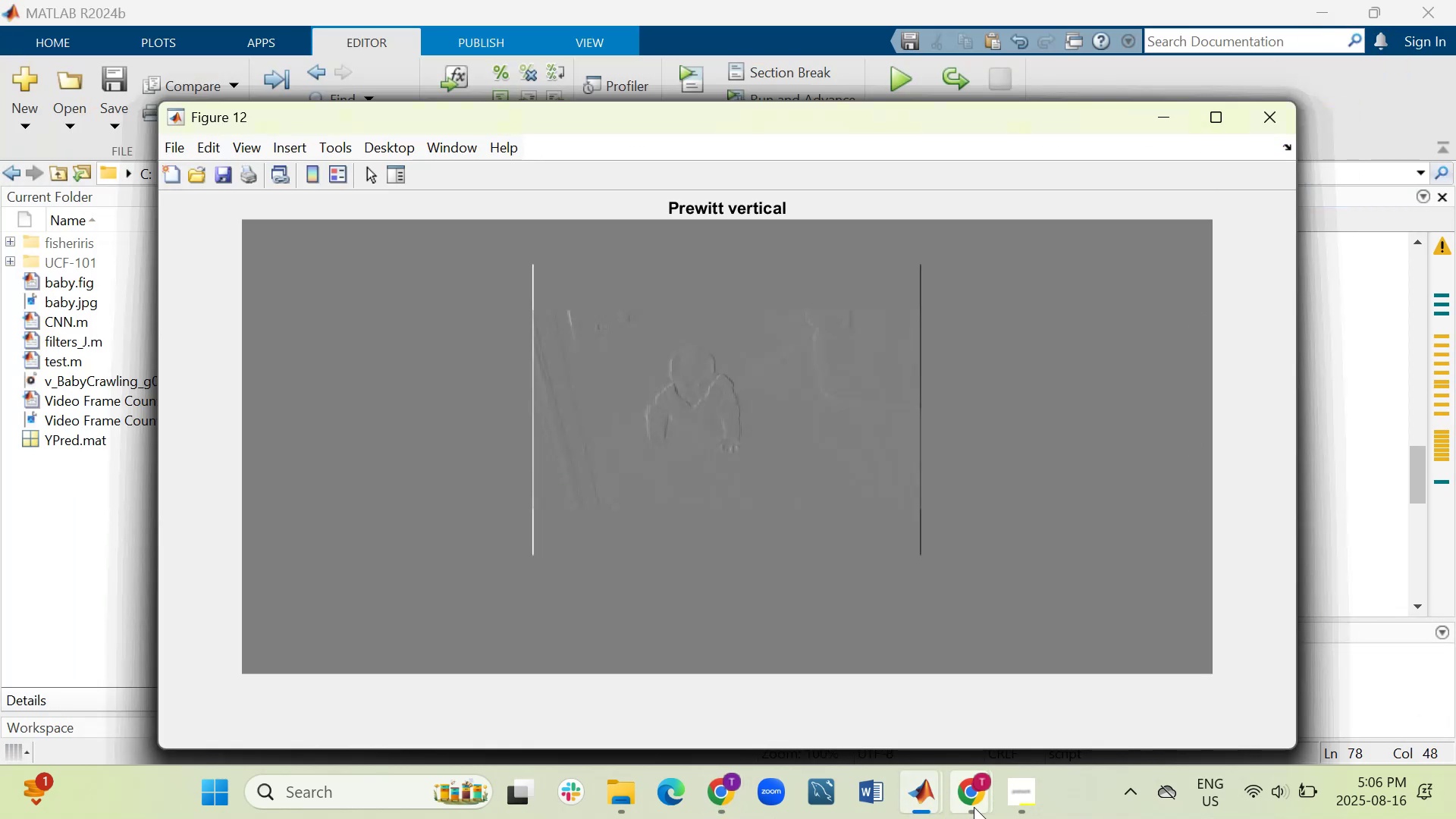 
left_click([917, 686])
 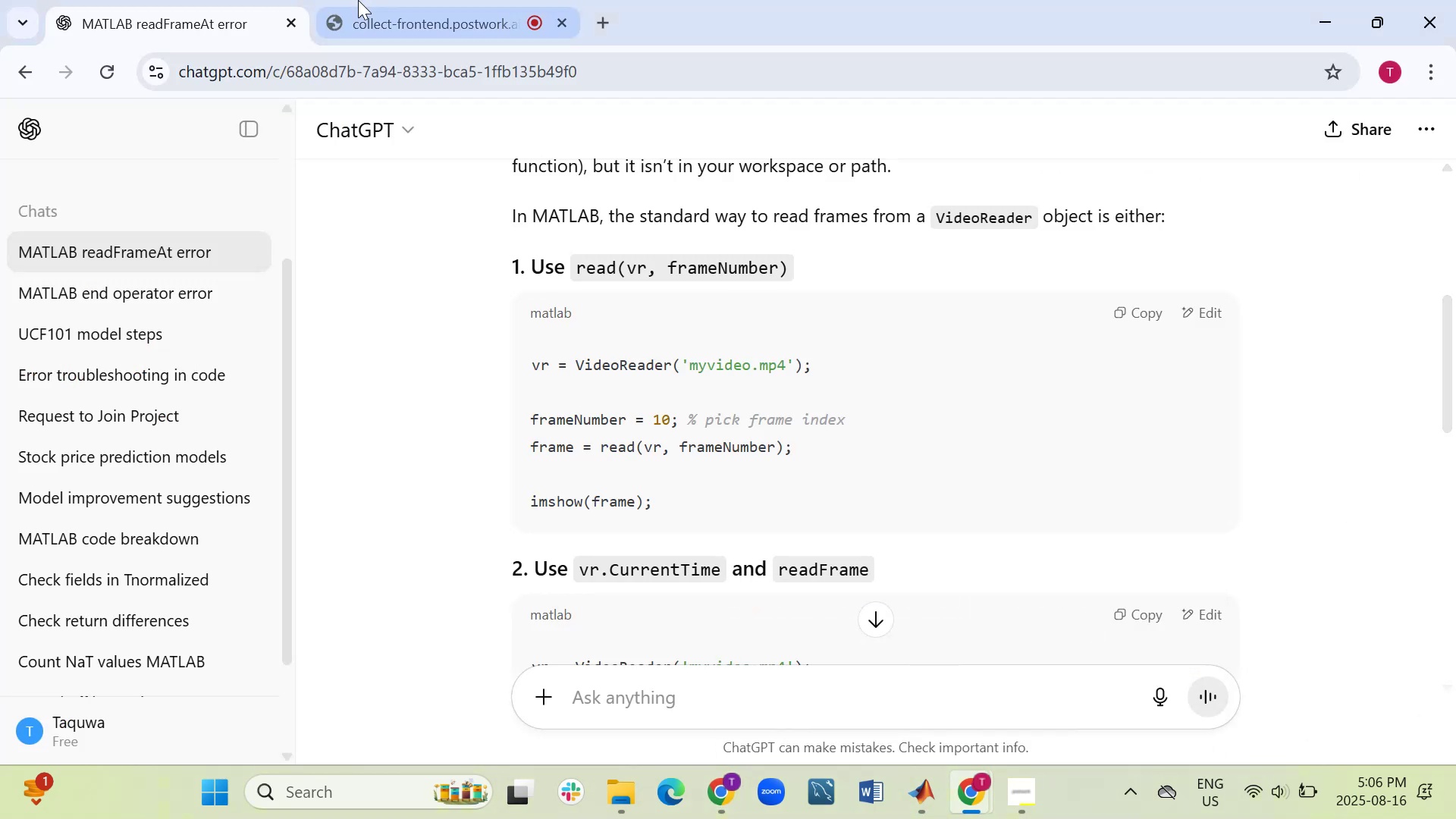 
left_click([490, 0])
 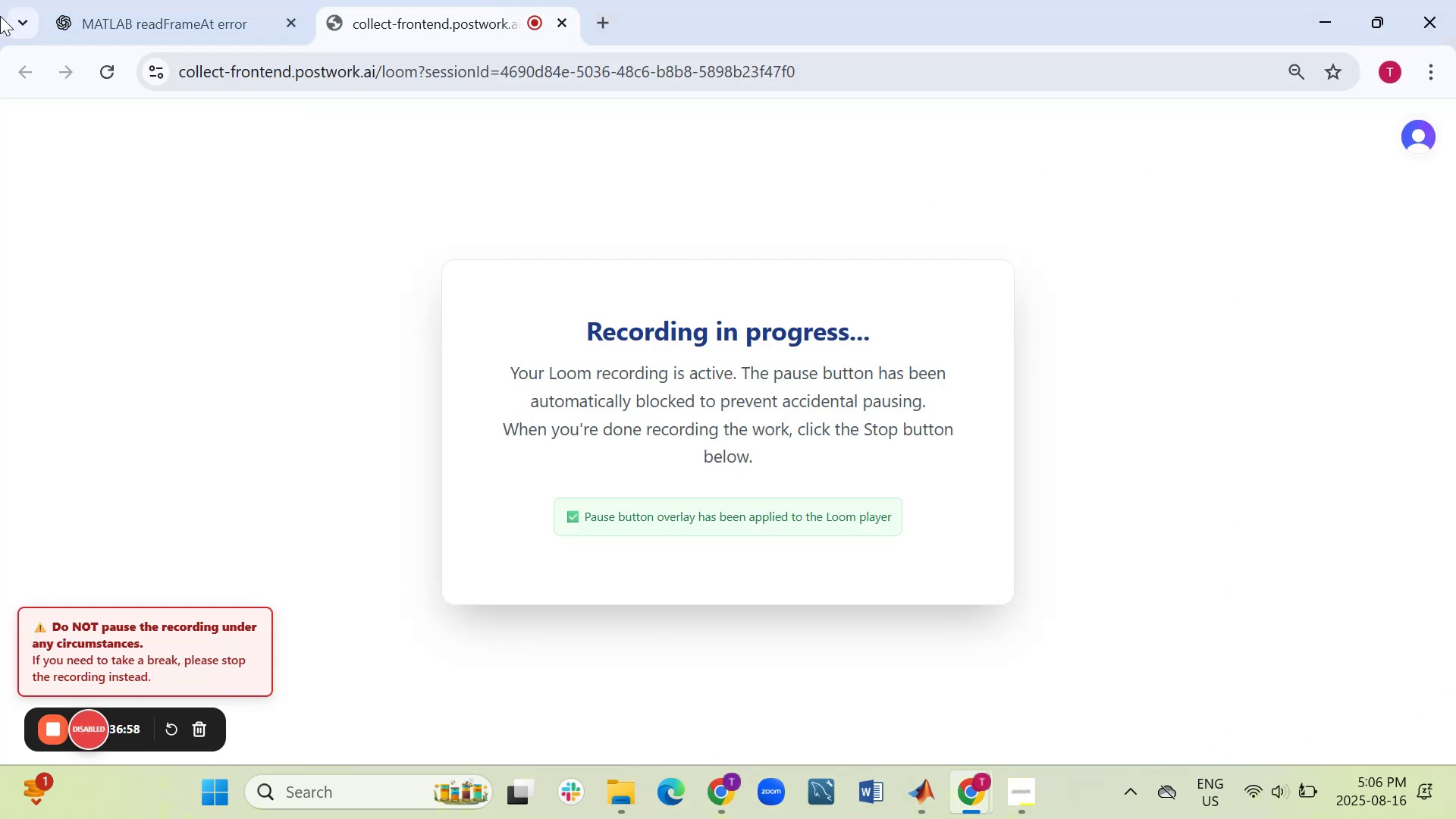 
left_click([152, 3])
 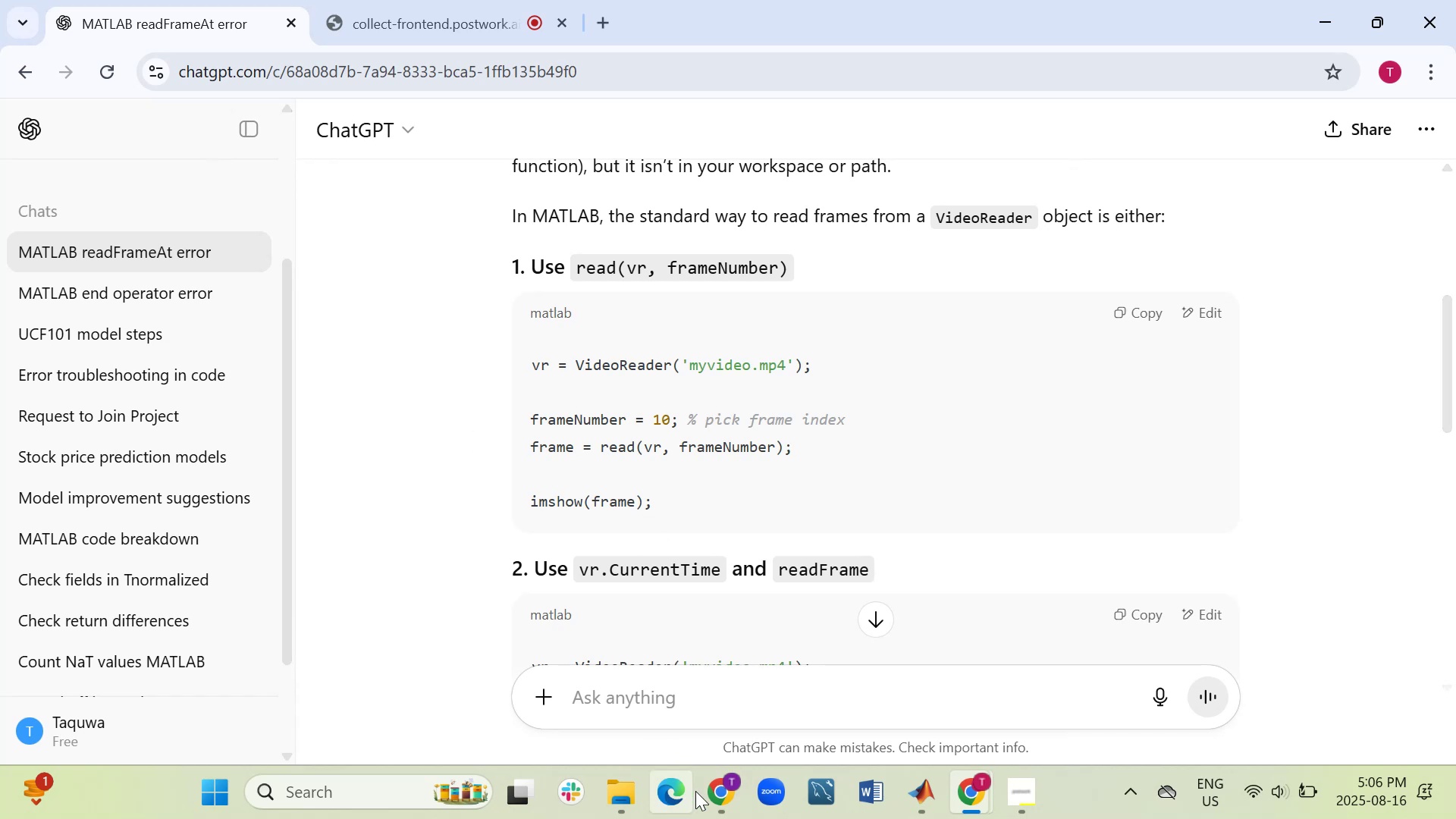 
mouse_move([728, 782])
 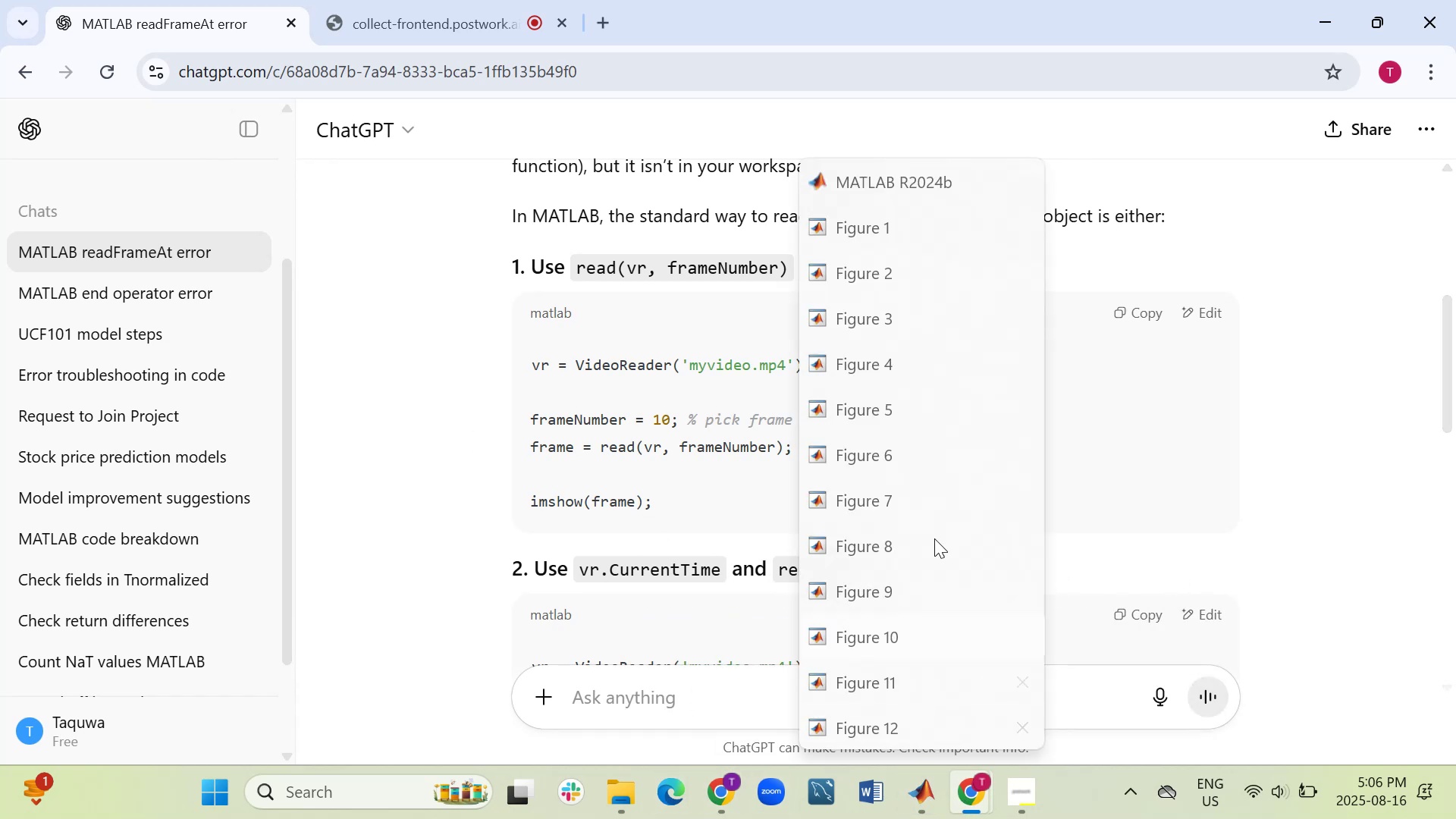 
left_click([930, 186])
 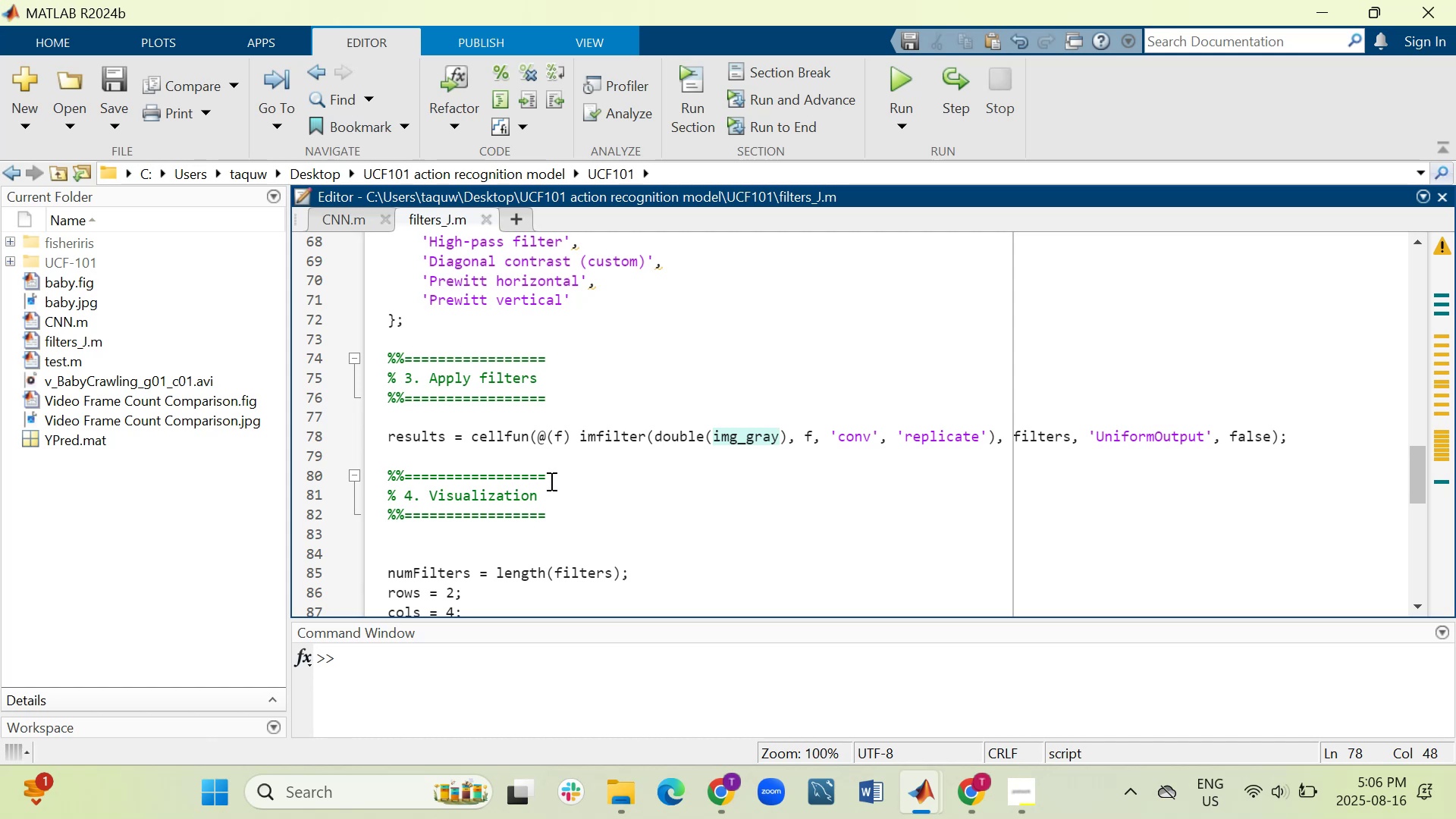 
wait(12.19)
 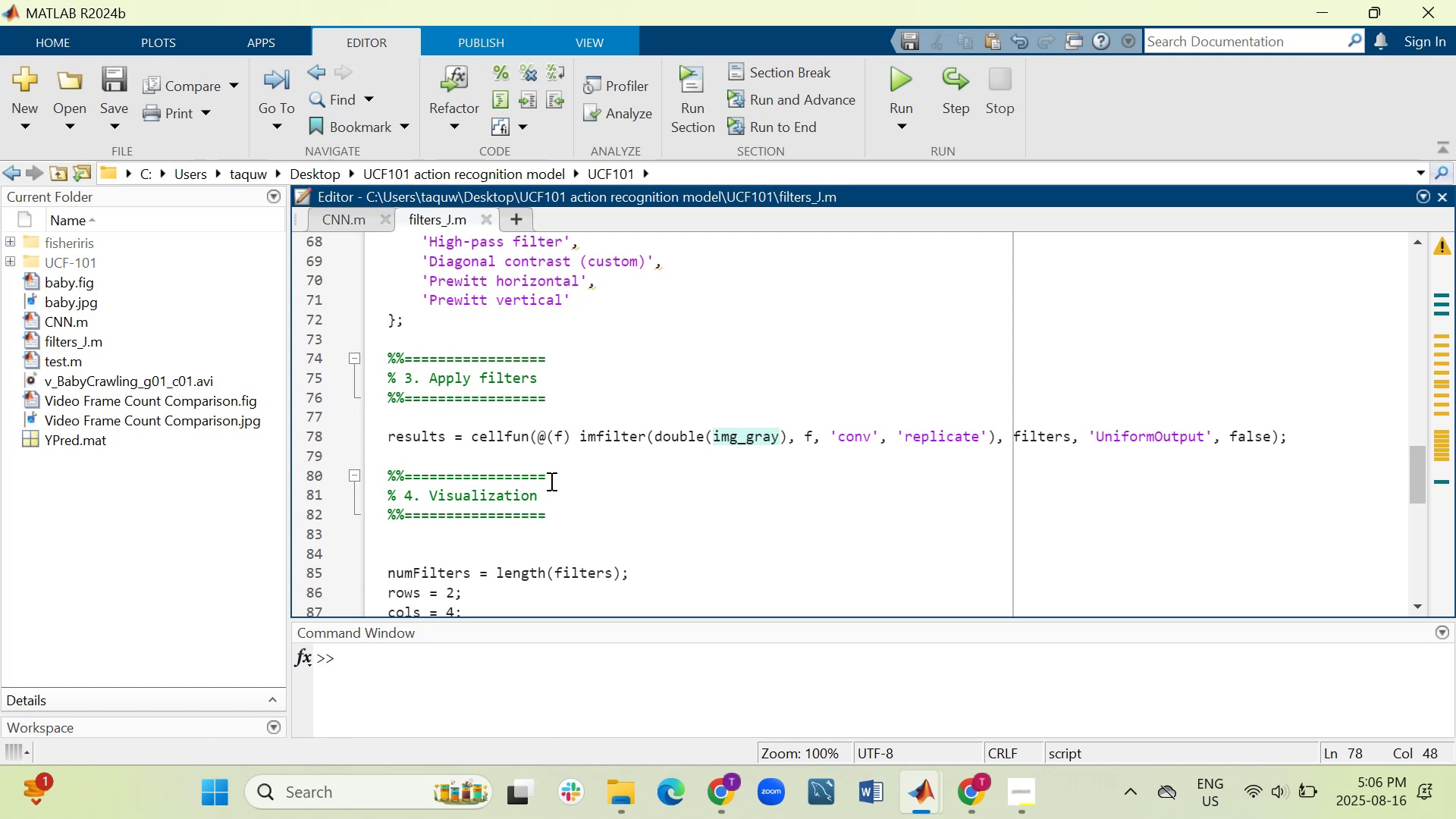 
mouse_move([874, 702])
 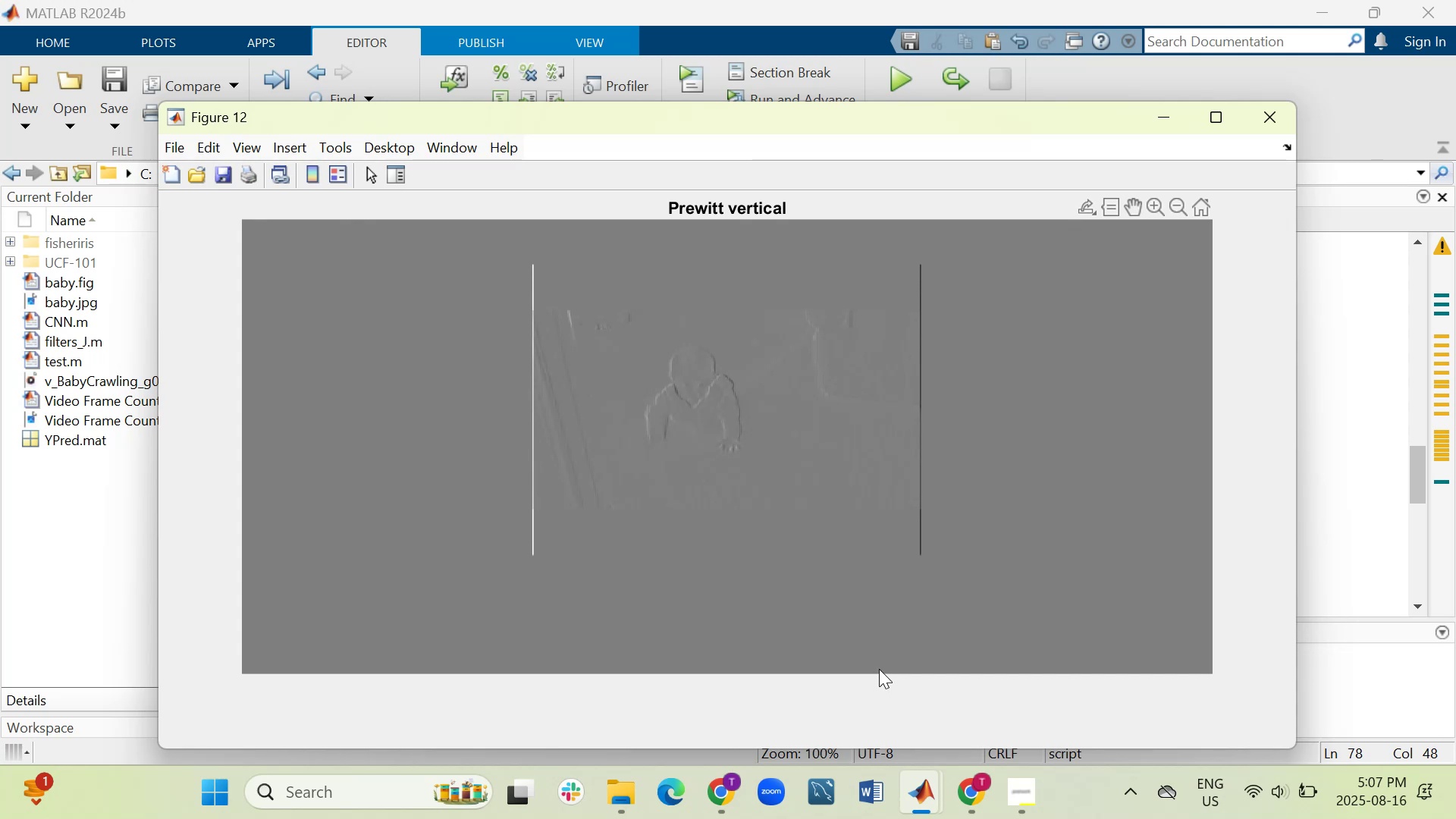 
wait(12.78)
 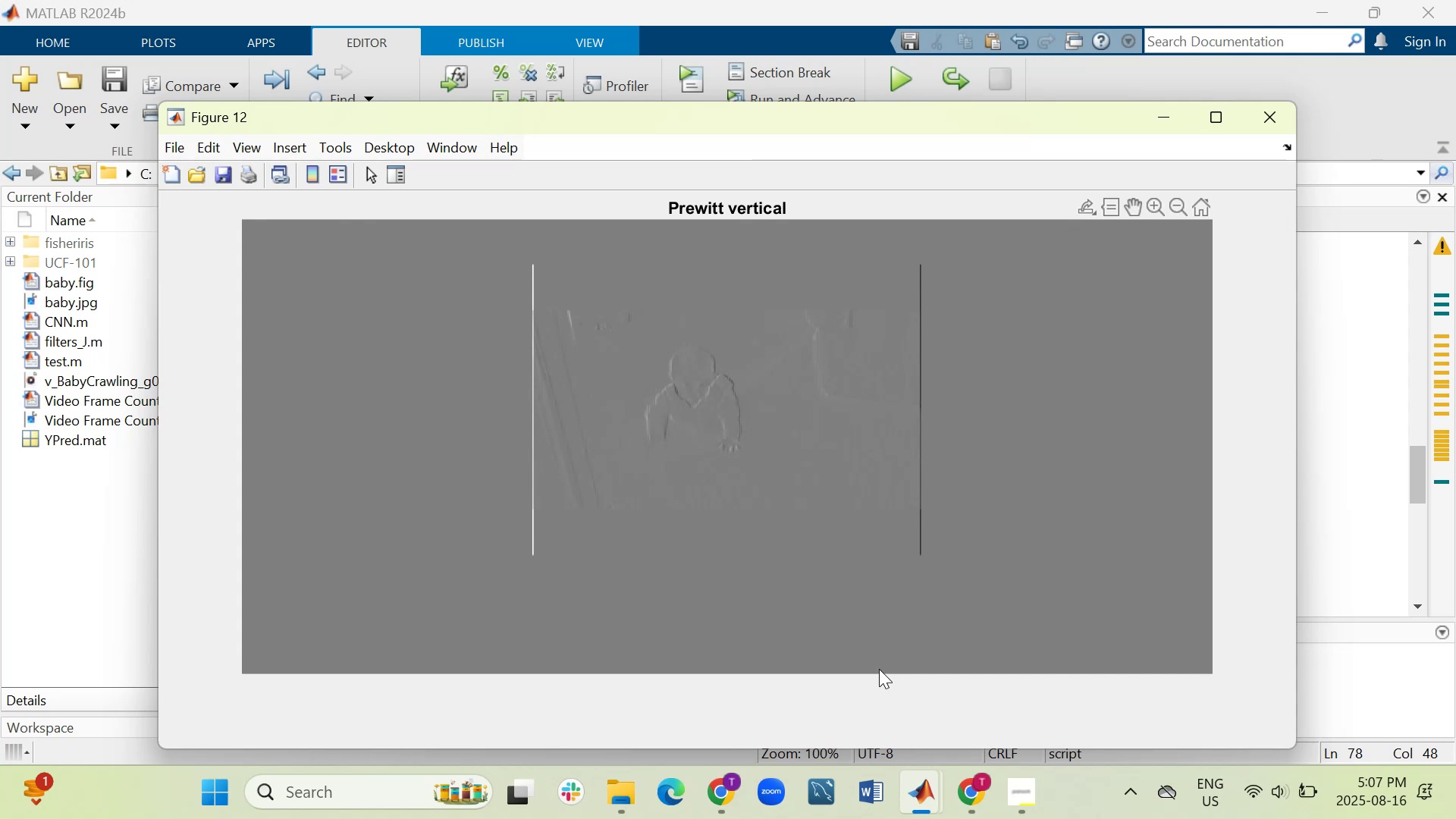 
mouse_move([928, 758])
 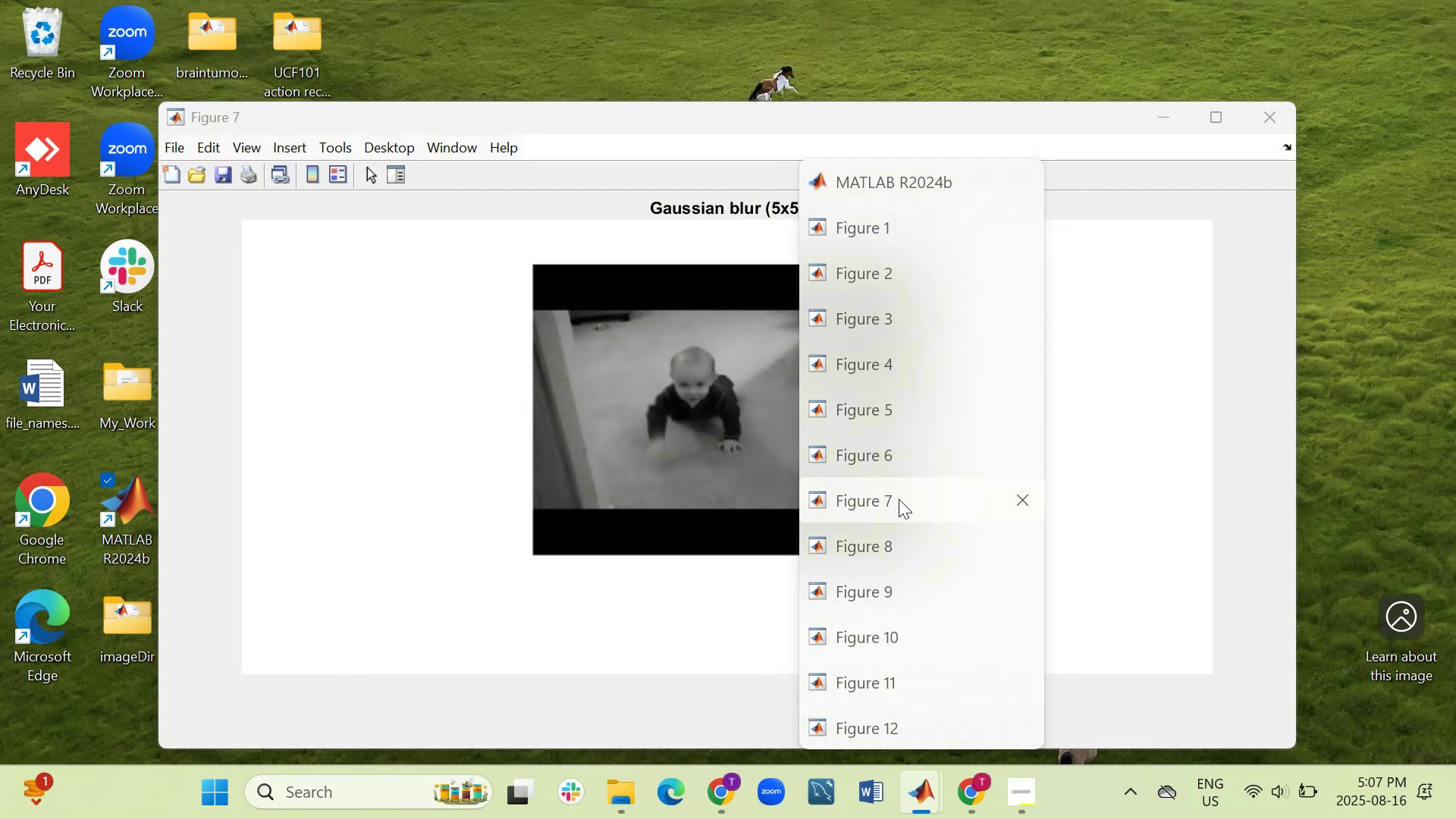 
wait(11.37)
 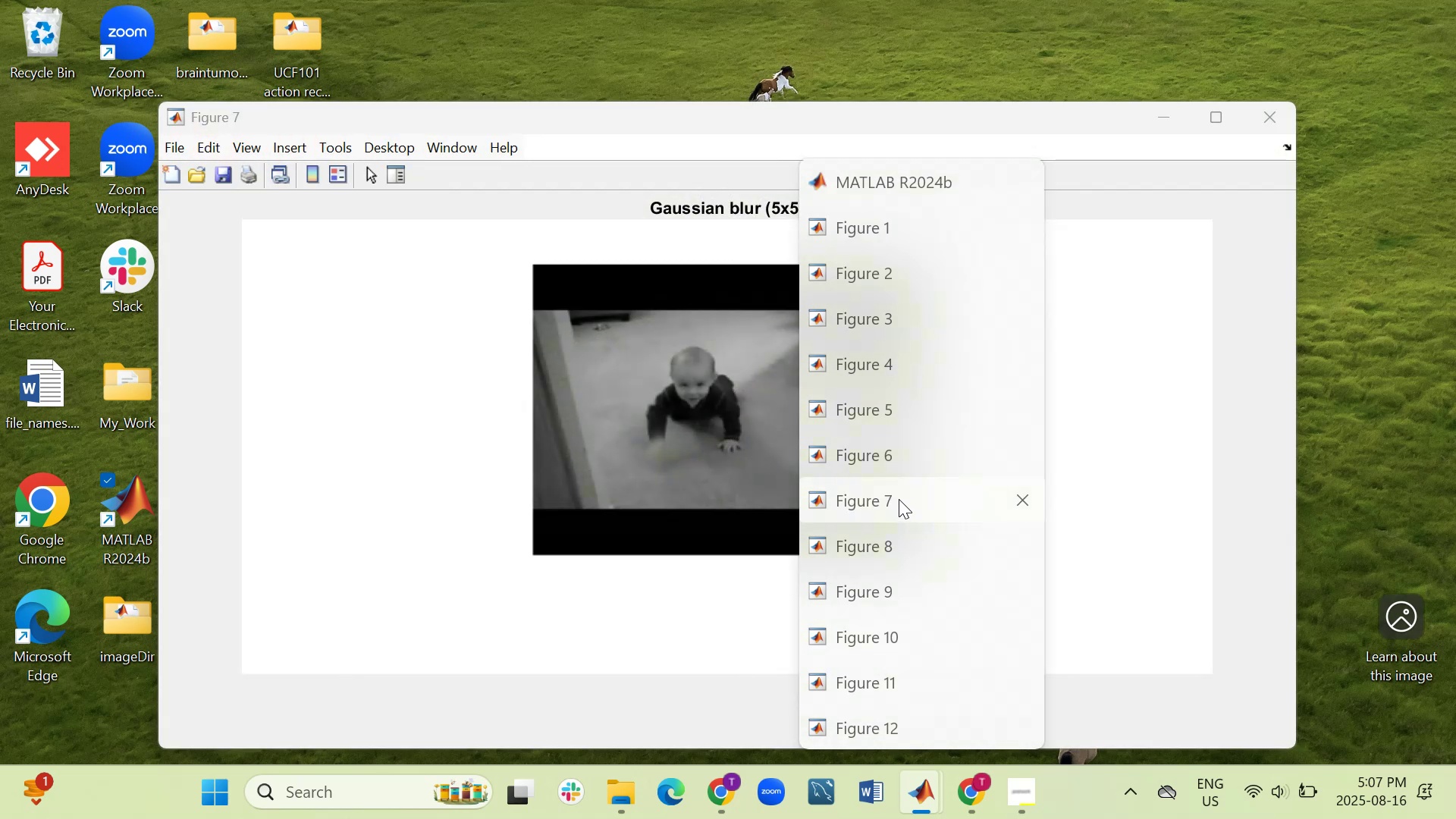 
mouse_move([888, 320])
 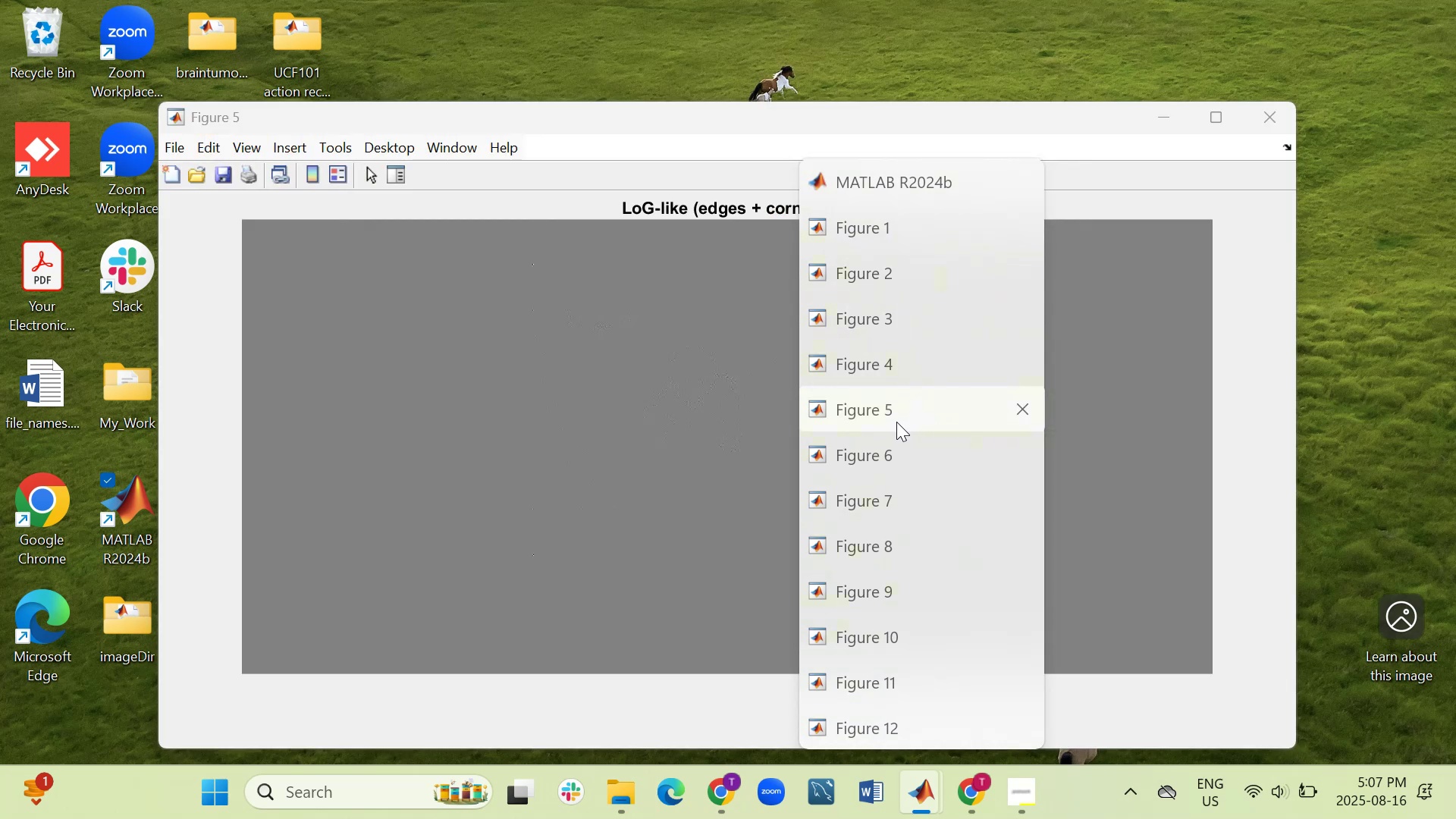 
left_click([894, 406])
 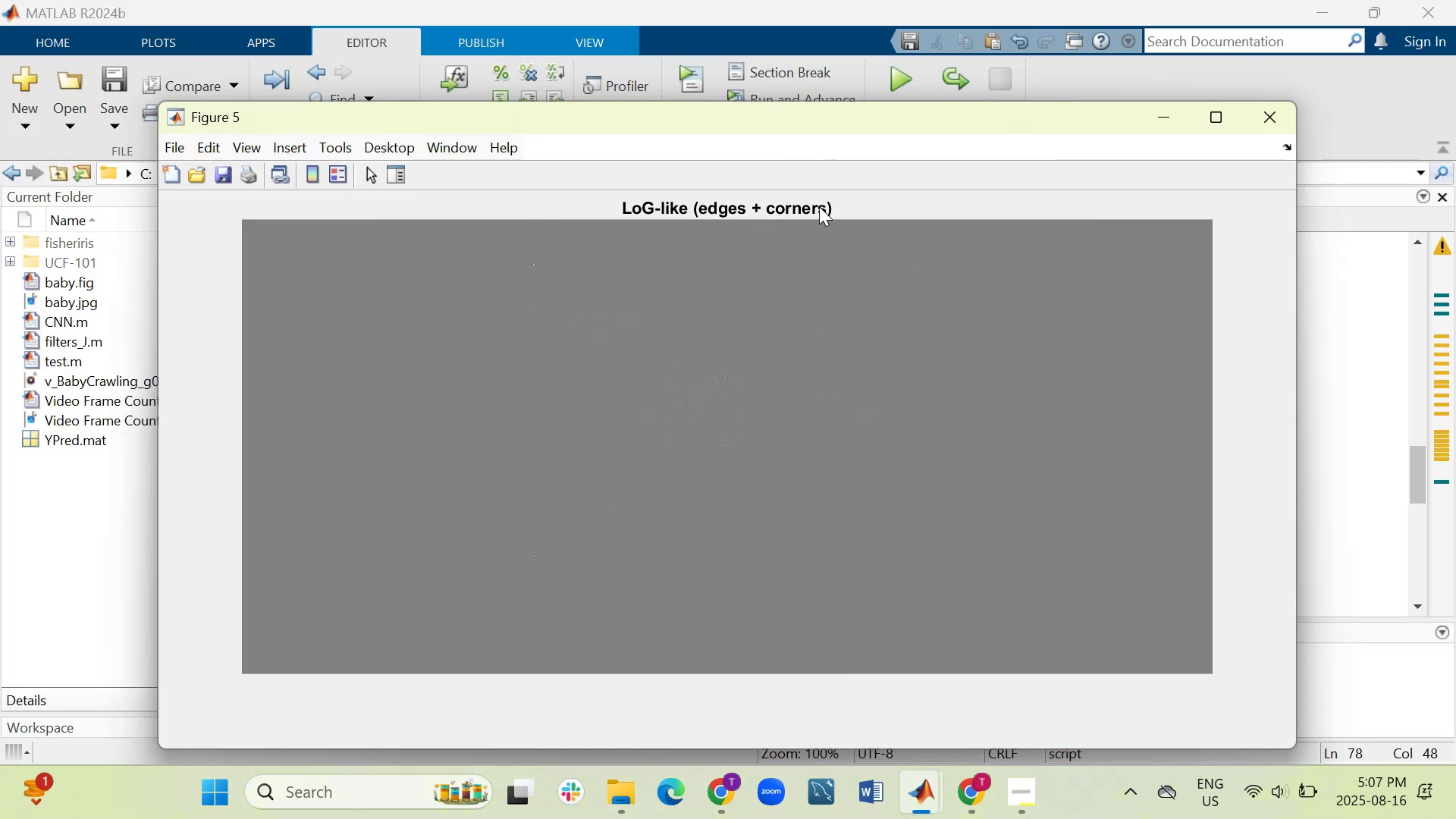 
wait(6.51)
 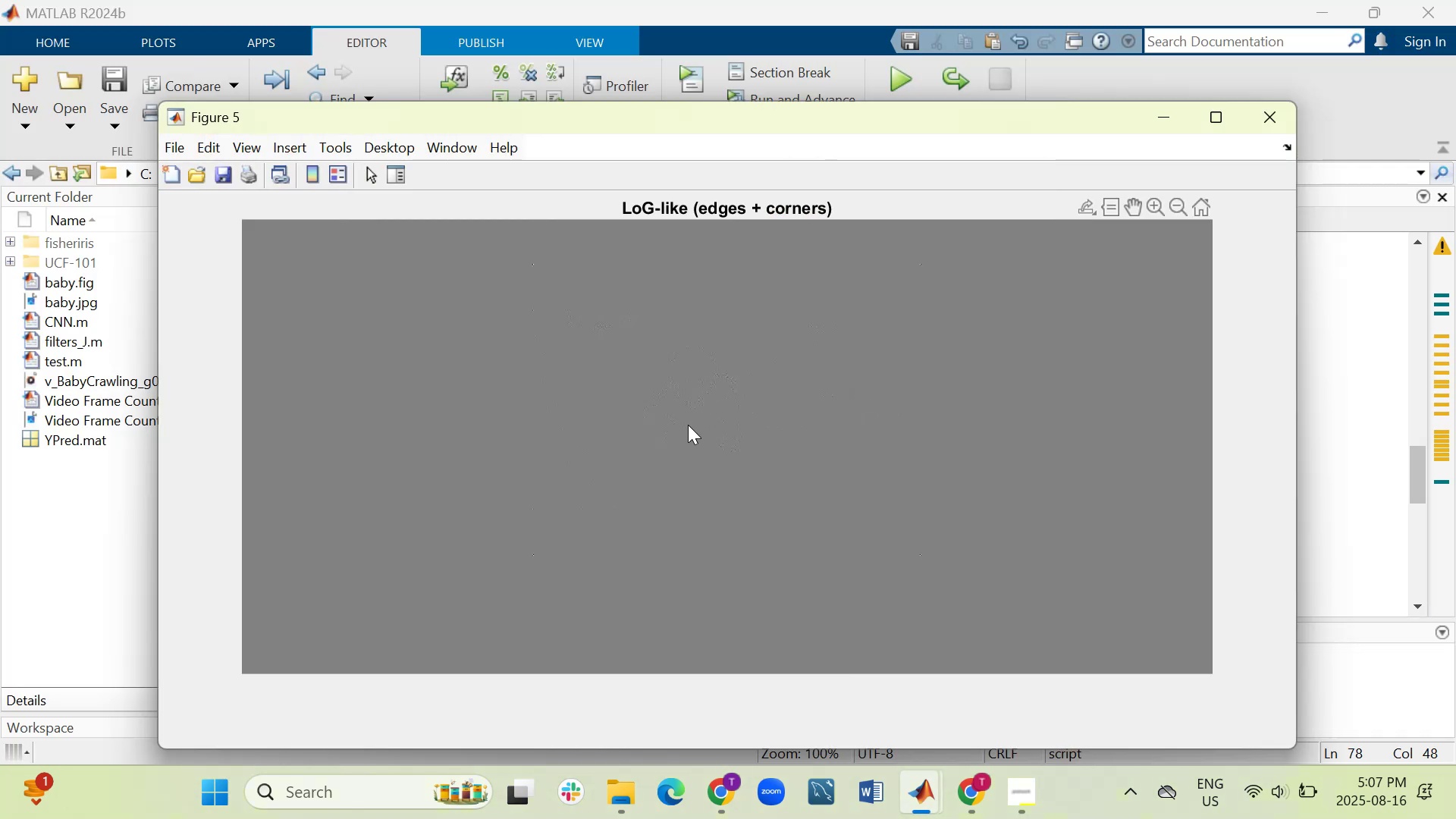 
left_click([1267, 118])
 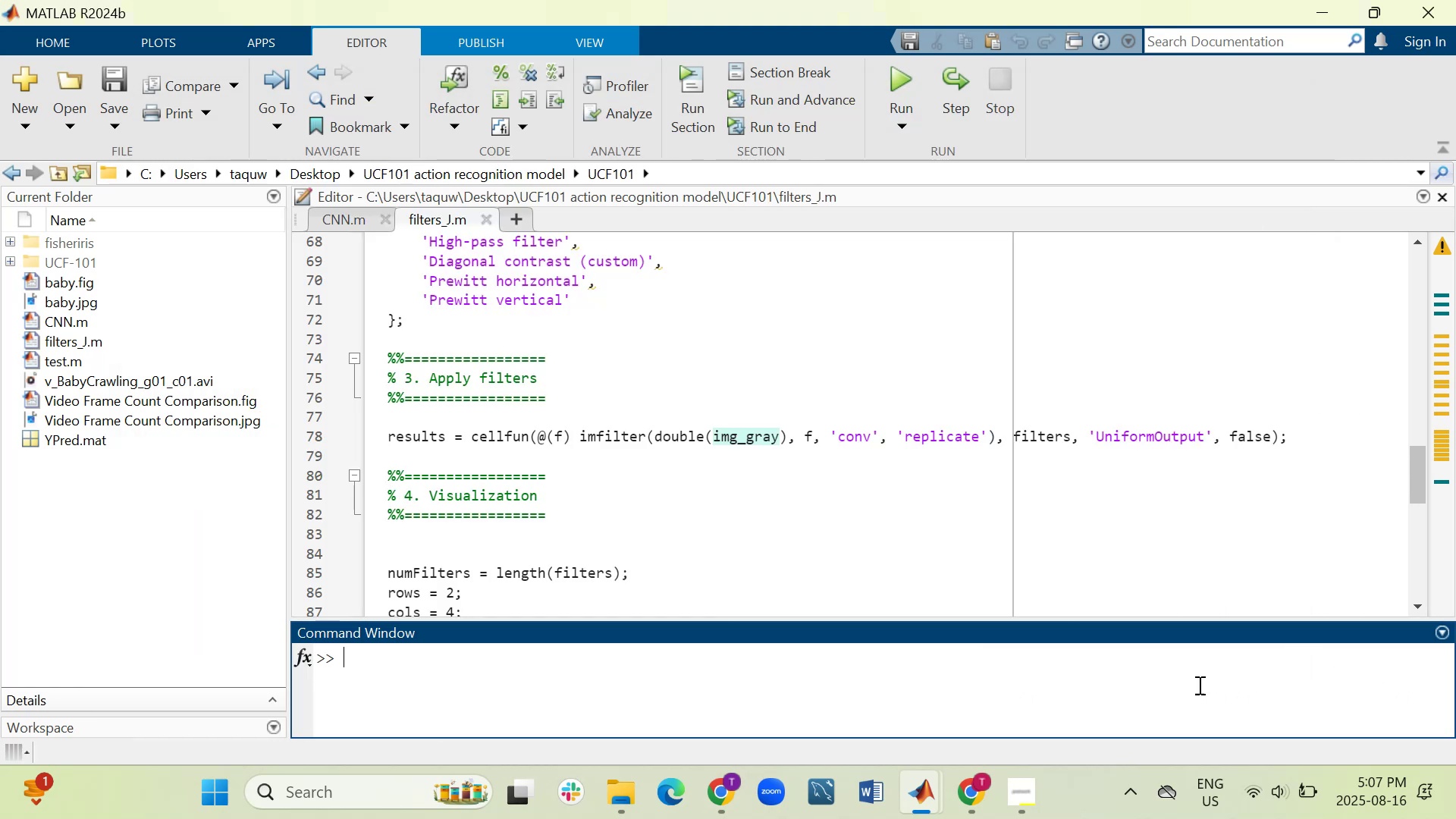 
wait(14.03)
 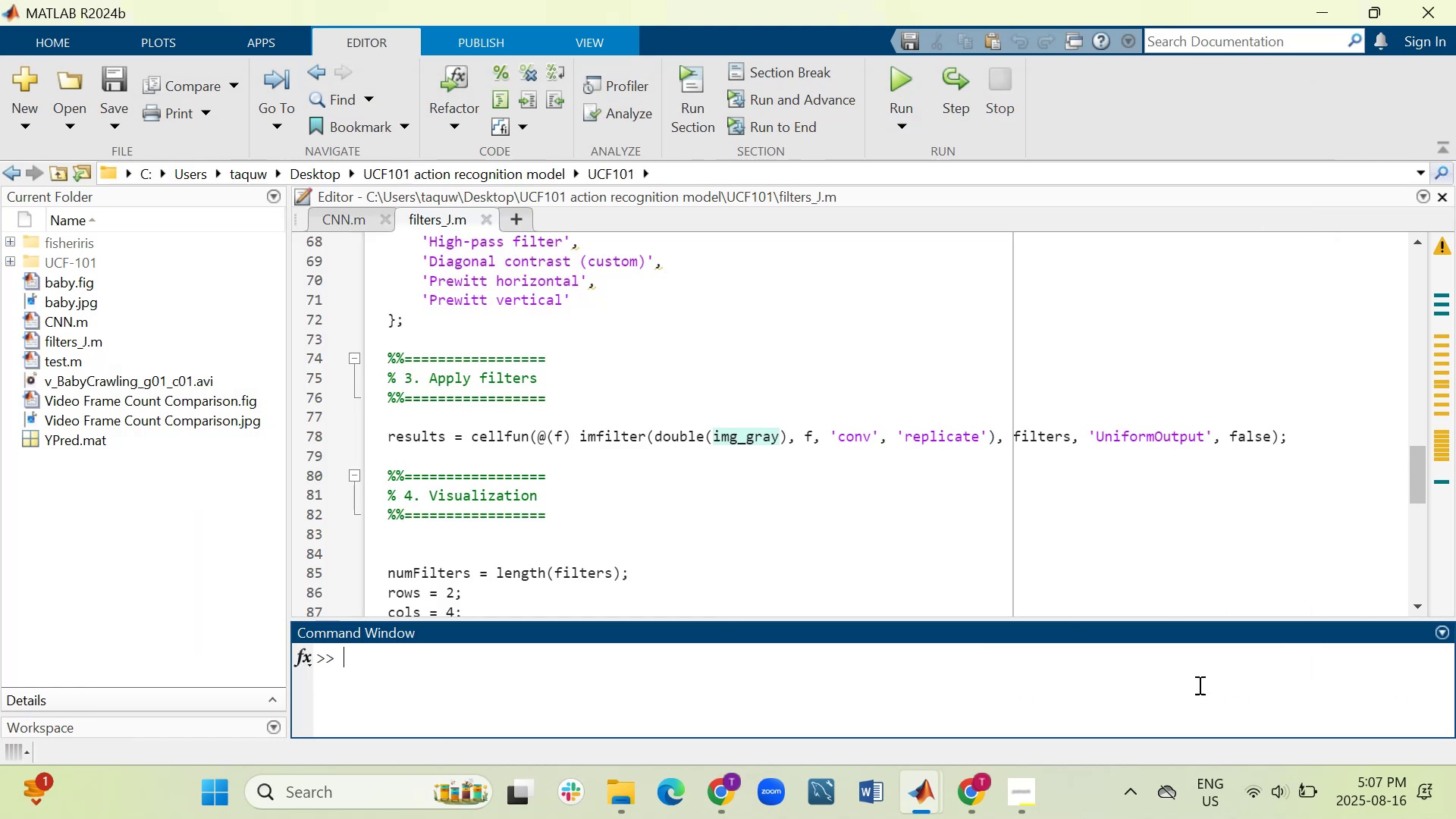 
type(close all)
 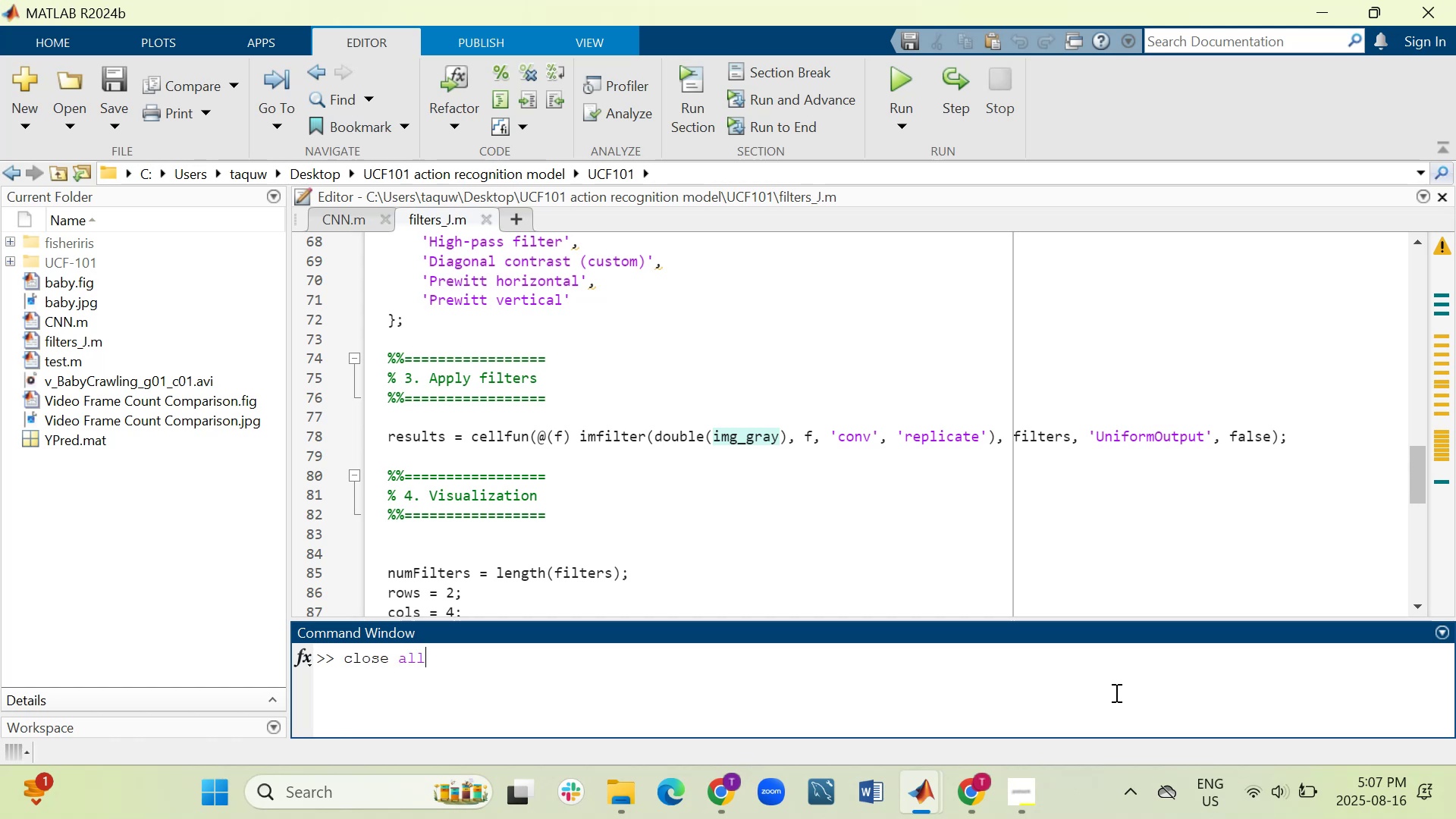 
key(Enter)
 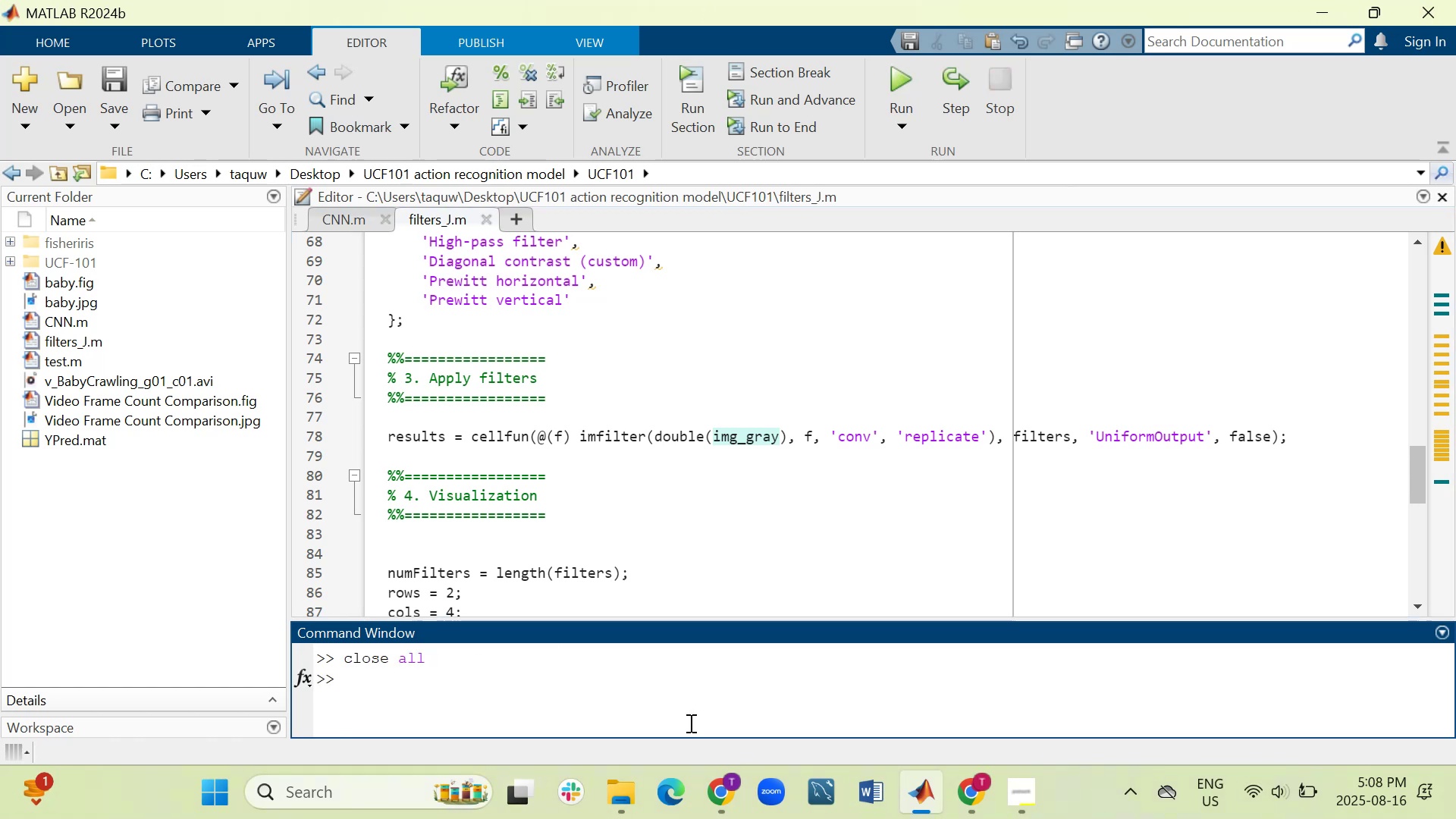 
left_click([627, 802])
 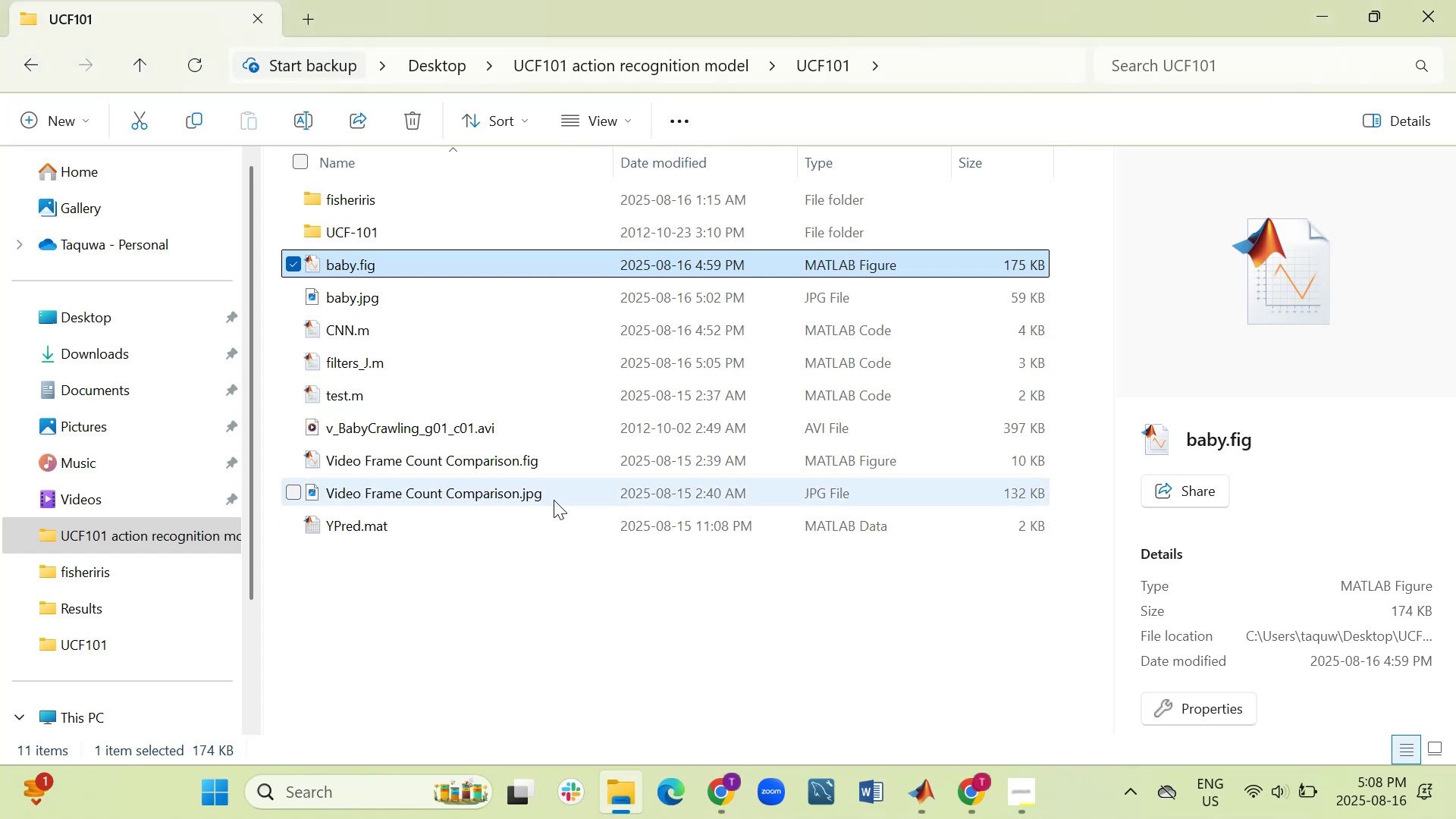 
left_click([430, 639])
 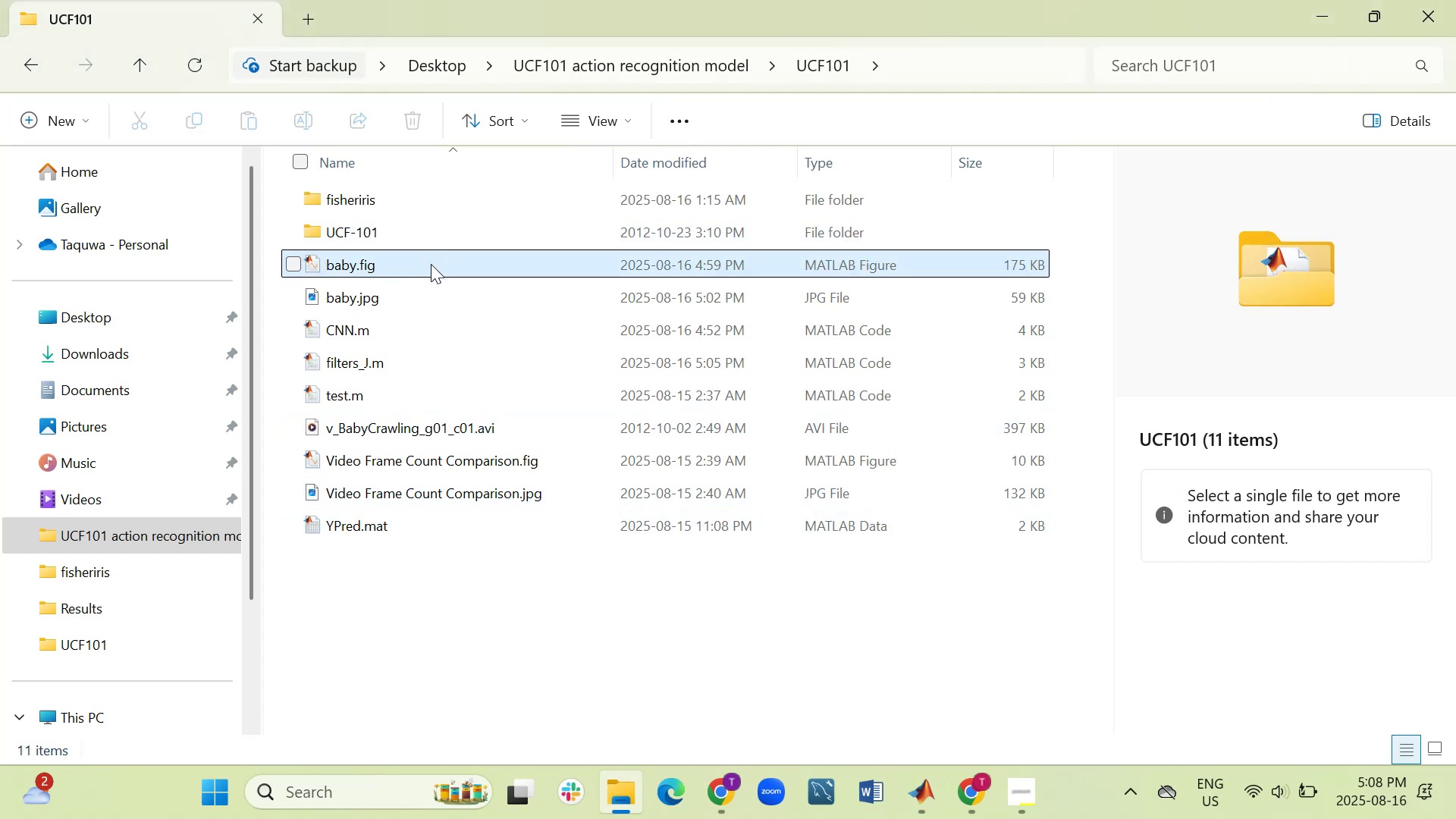 
mouse_move([462, 579])
 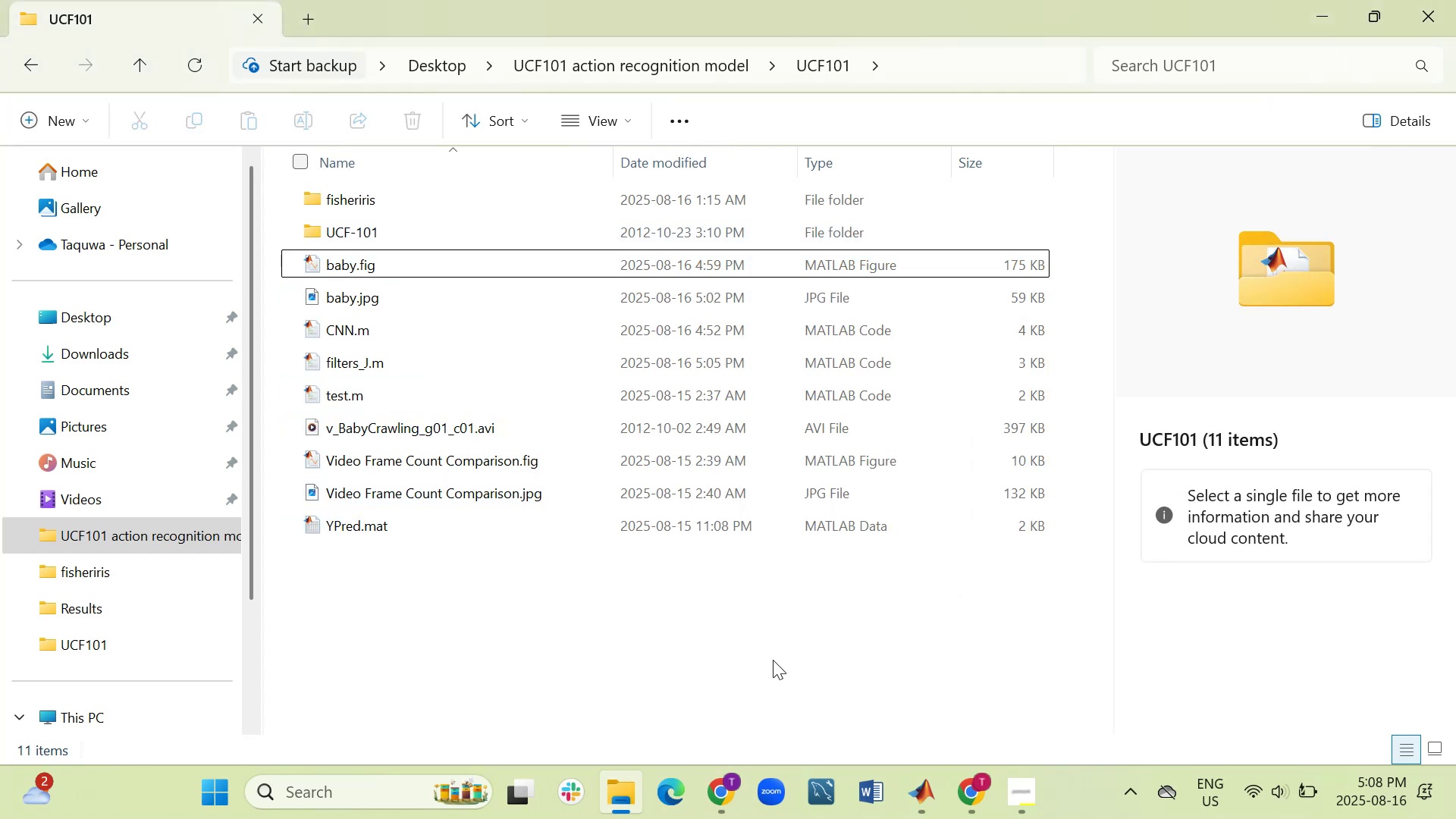 
wait(5.25)
 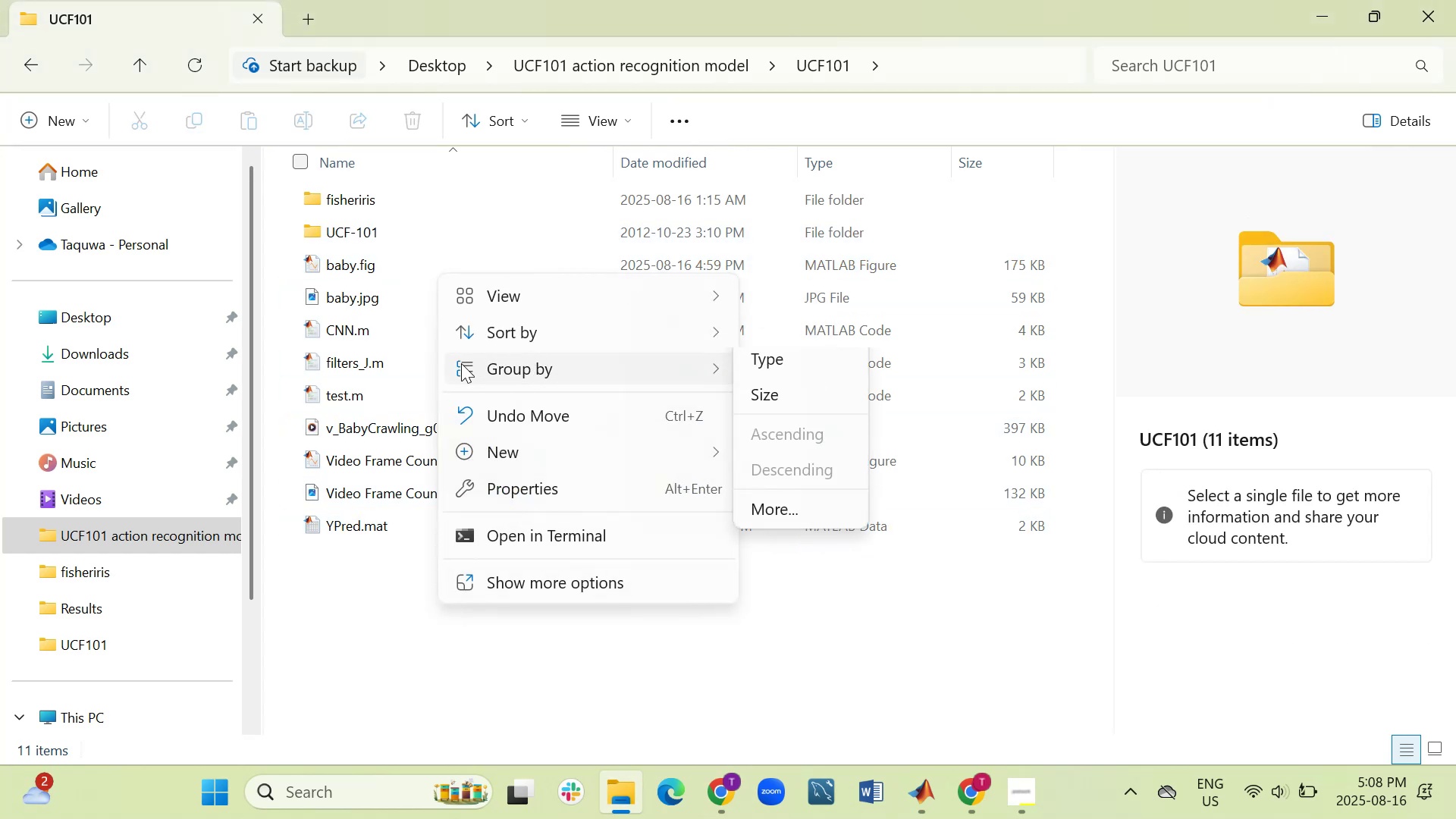 
left_click([71, 123])
 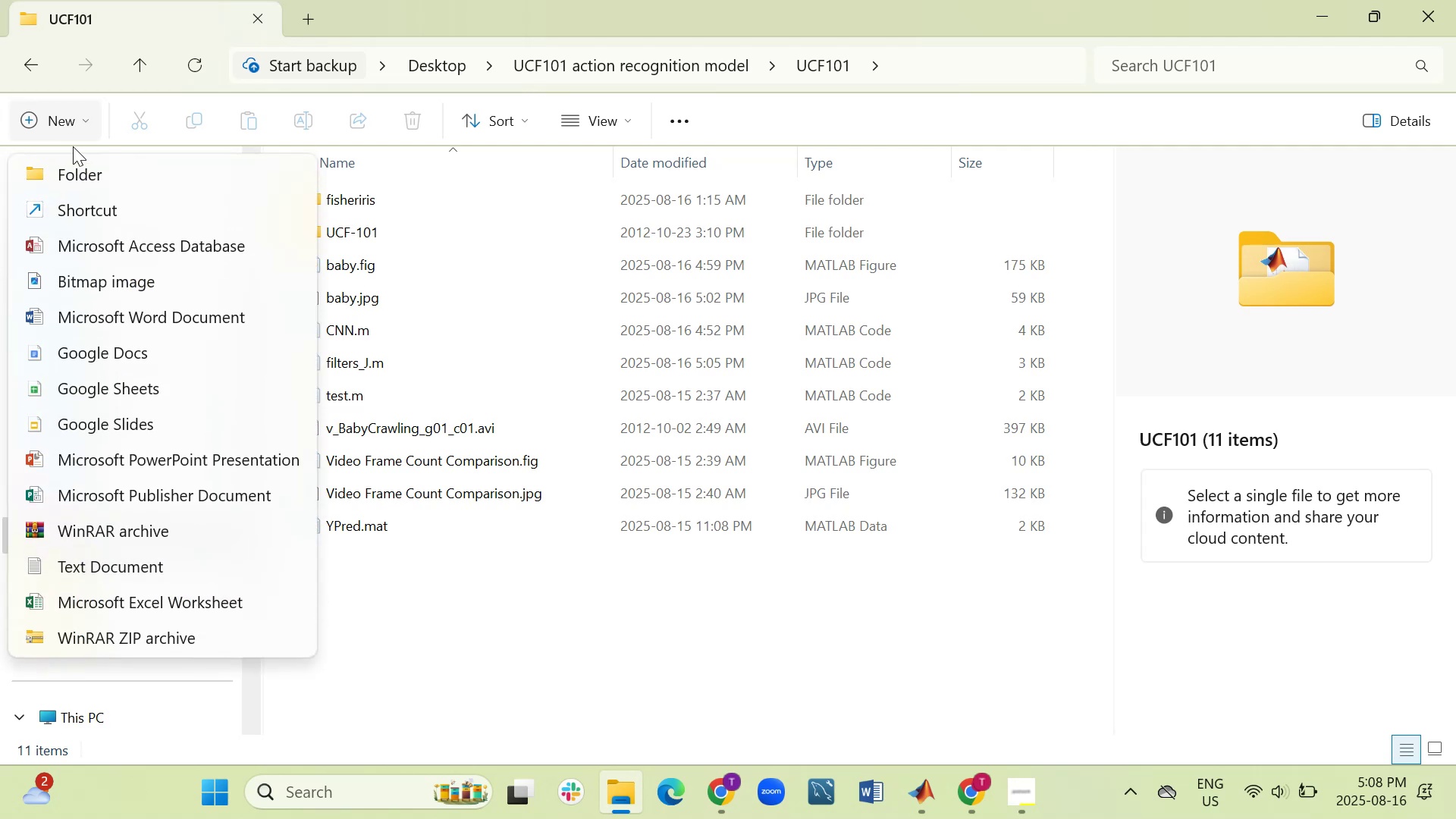 
left_click([82, 180])
 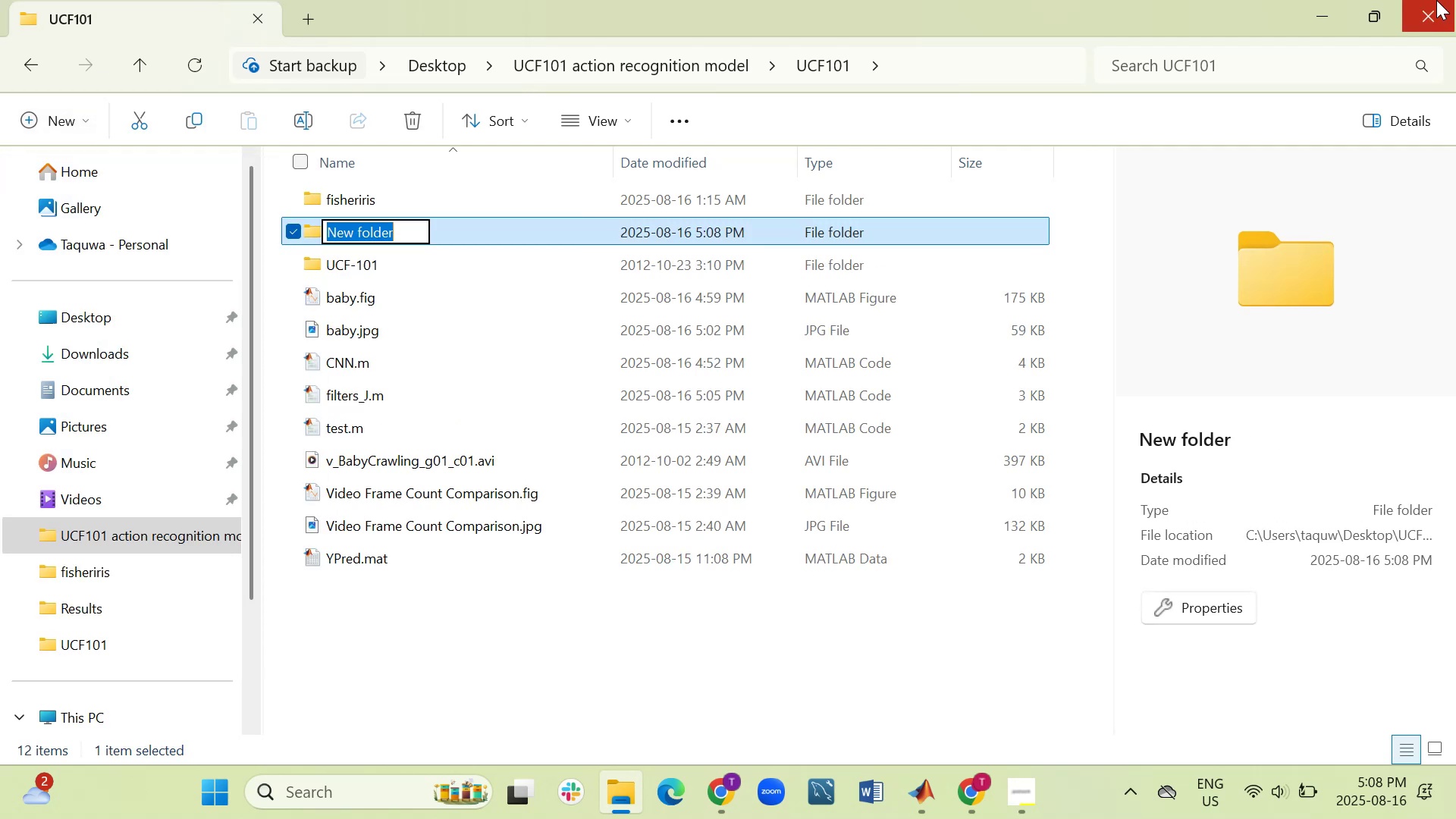 
type(babyFilters)
 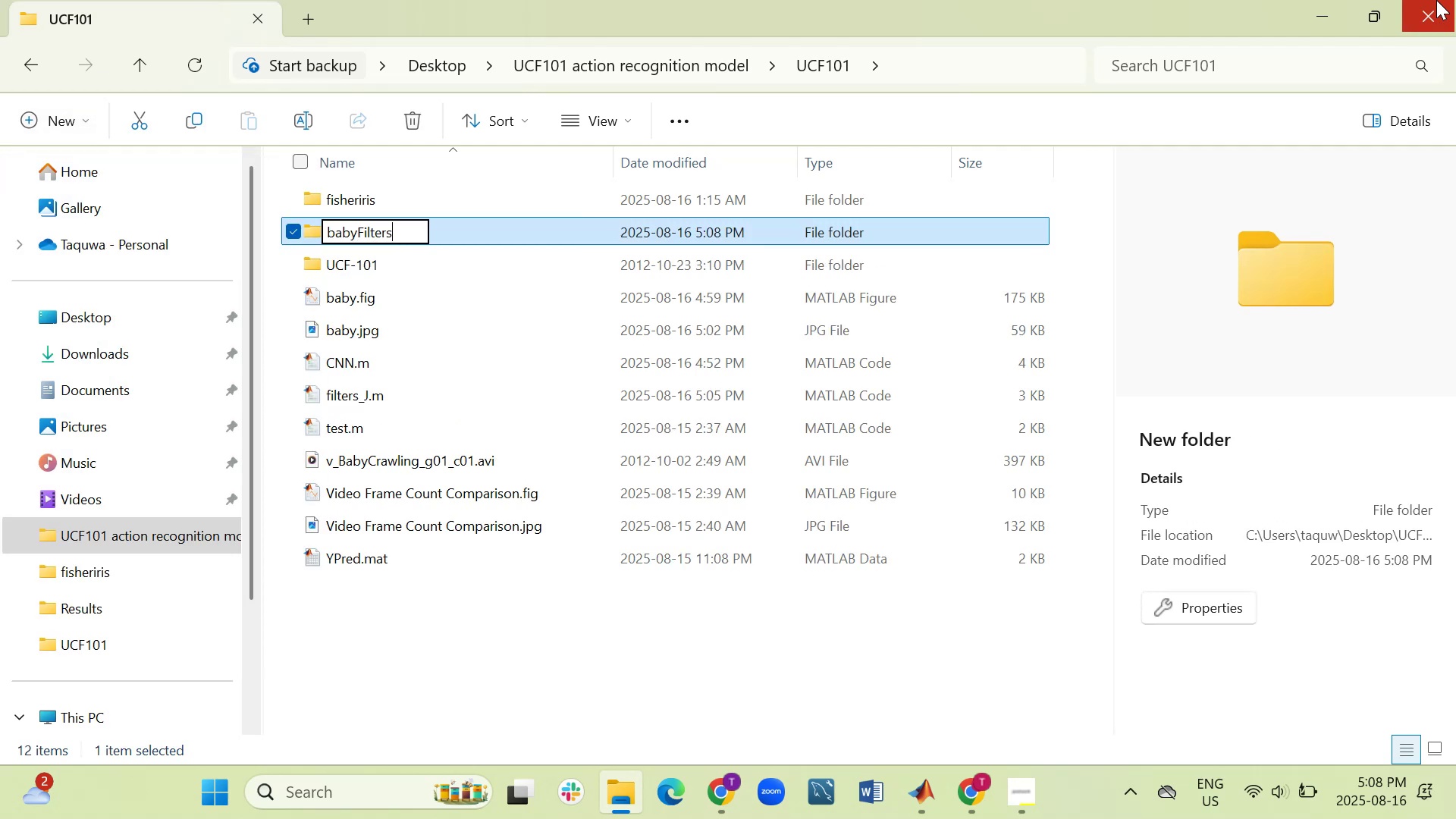 
left_click([473, 670])
 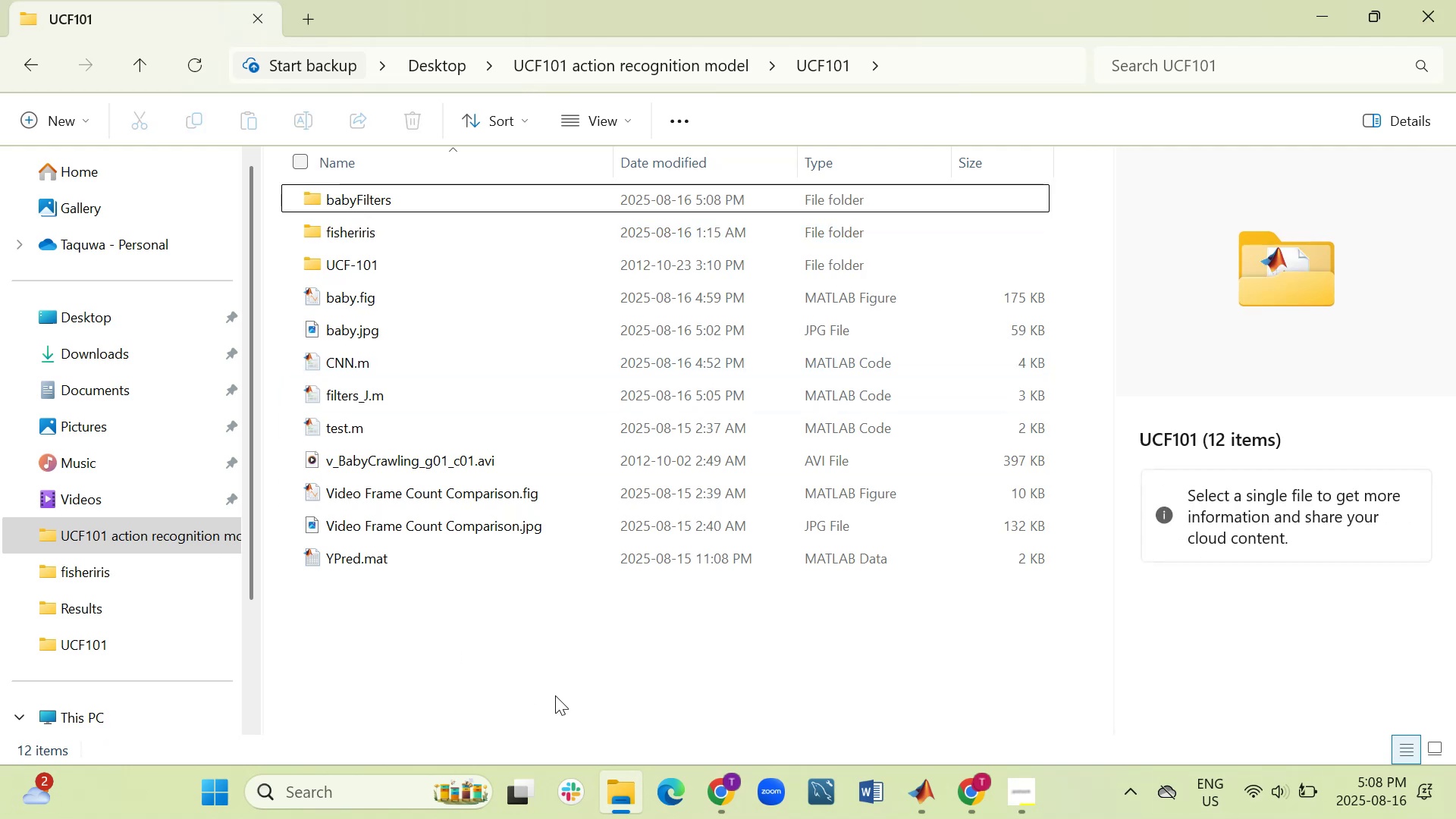 
mouse_move([921, 755])
 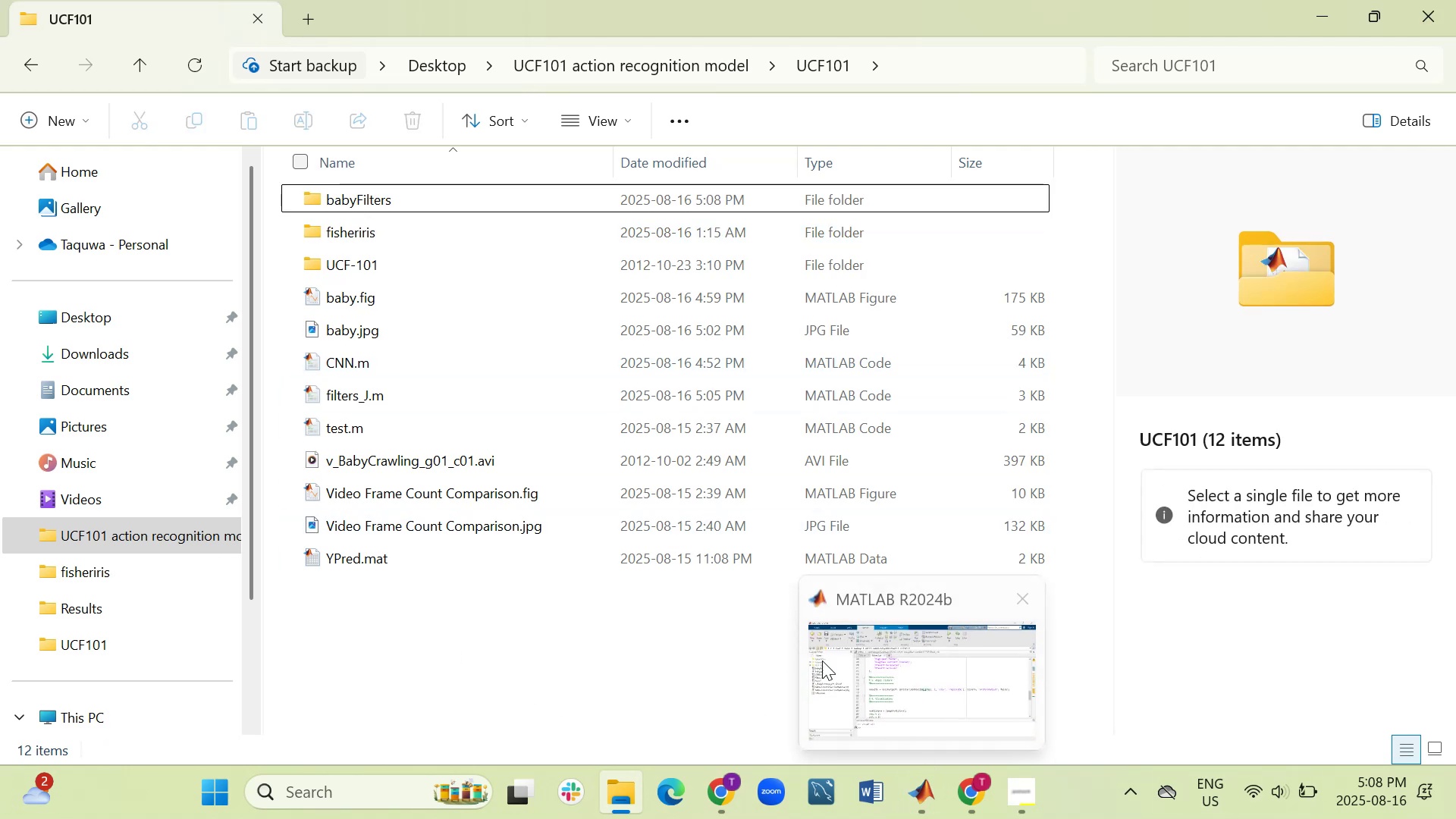 
left_click([845, 661])
 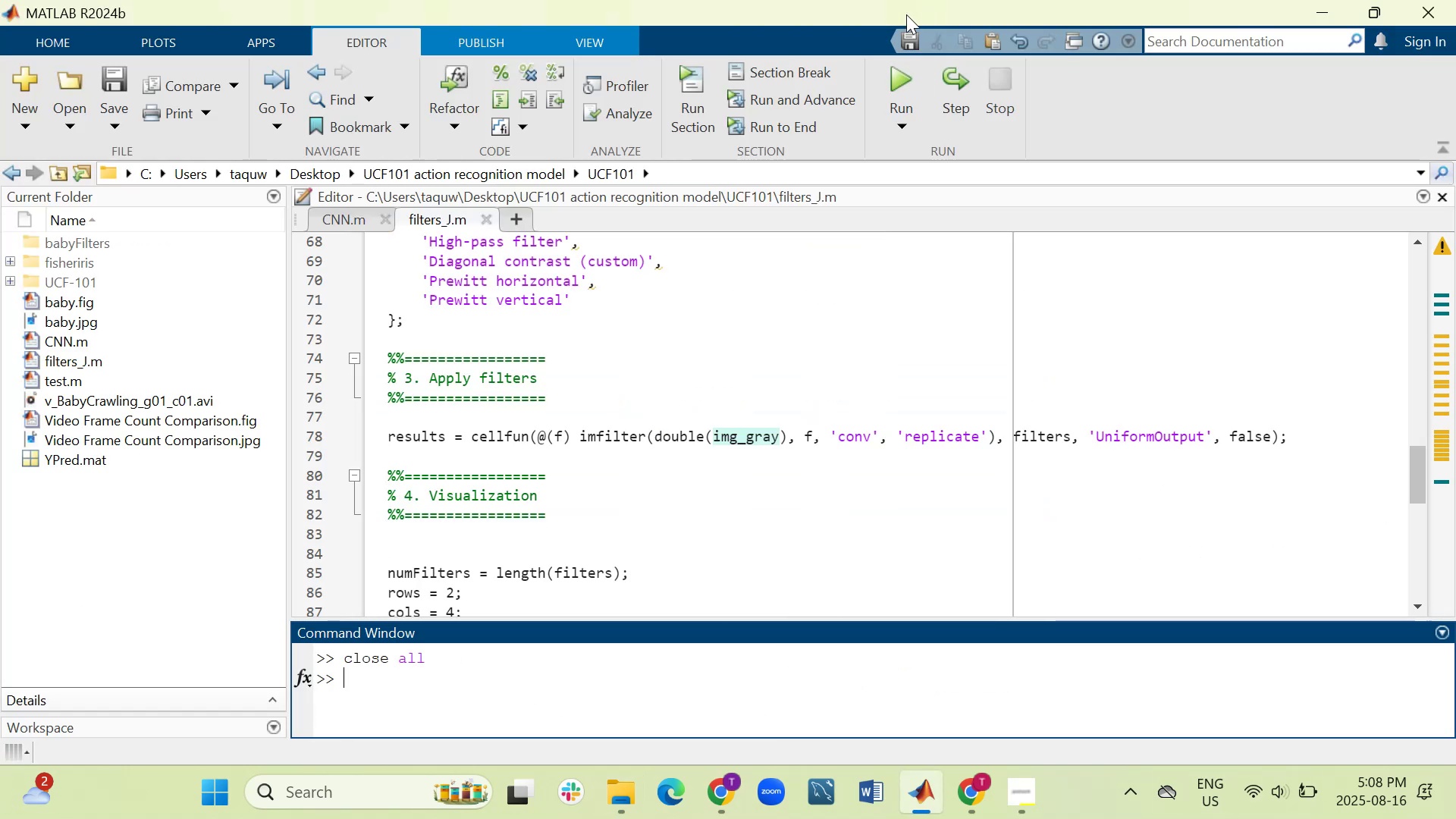 
left_click([897, 67])
 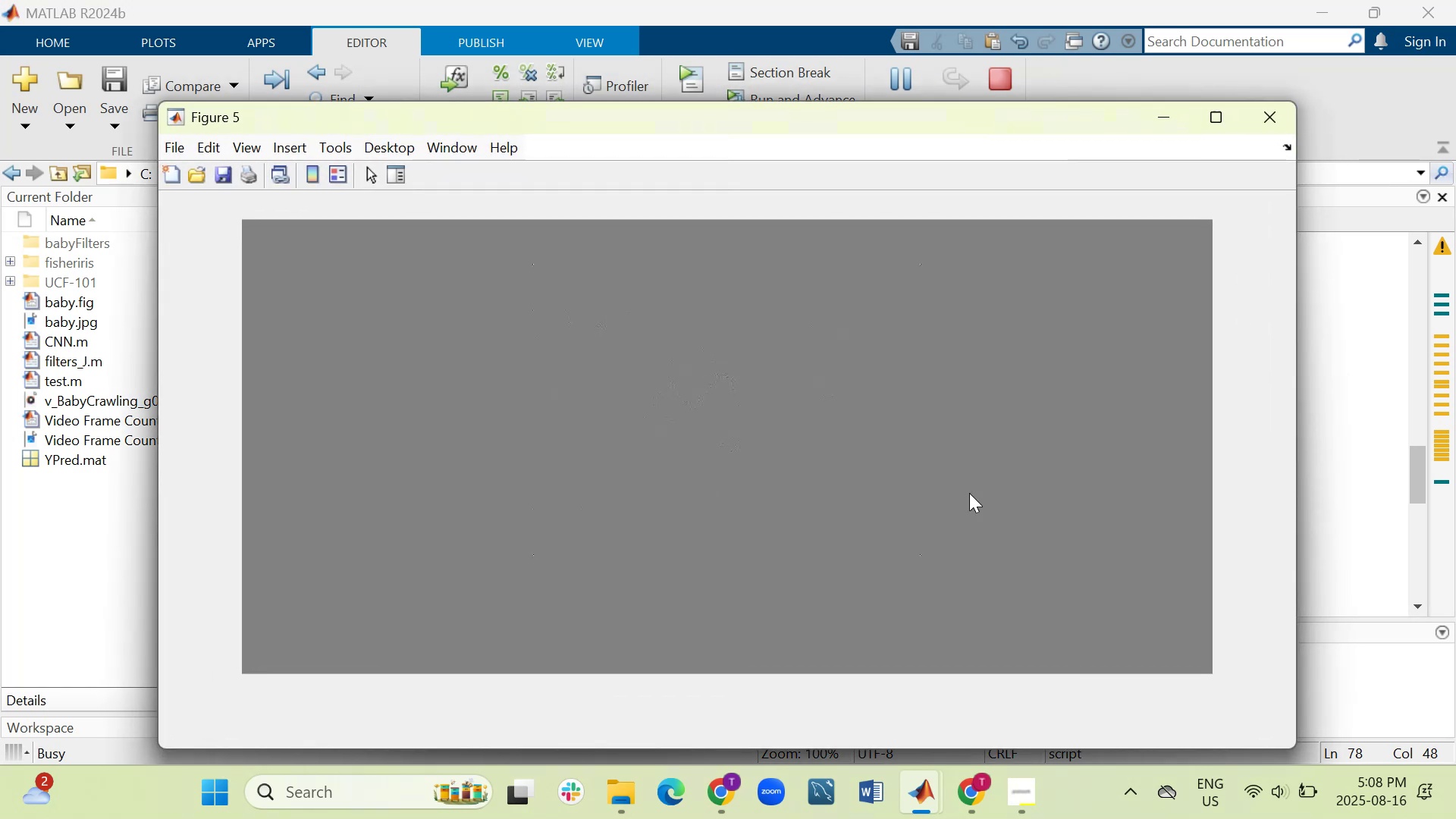 
wait(5.41)
 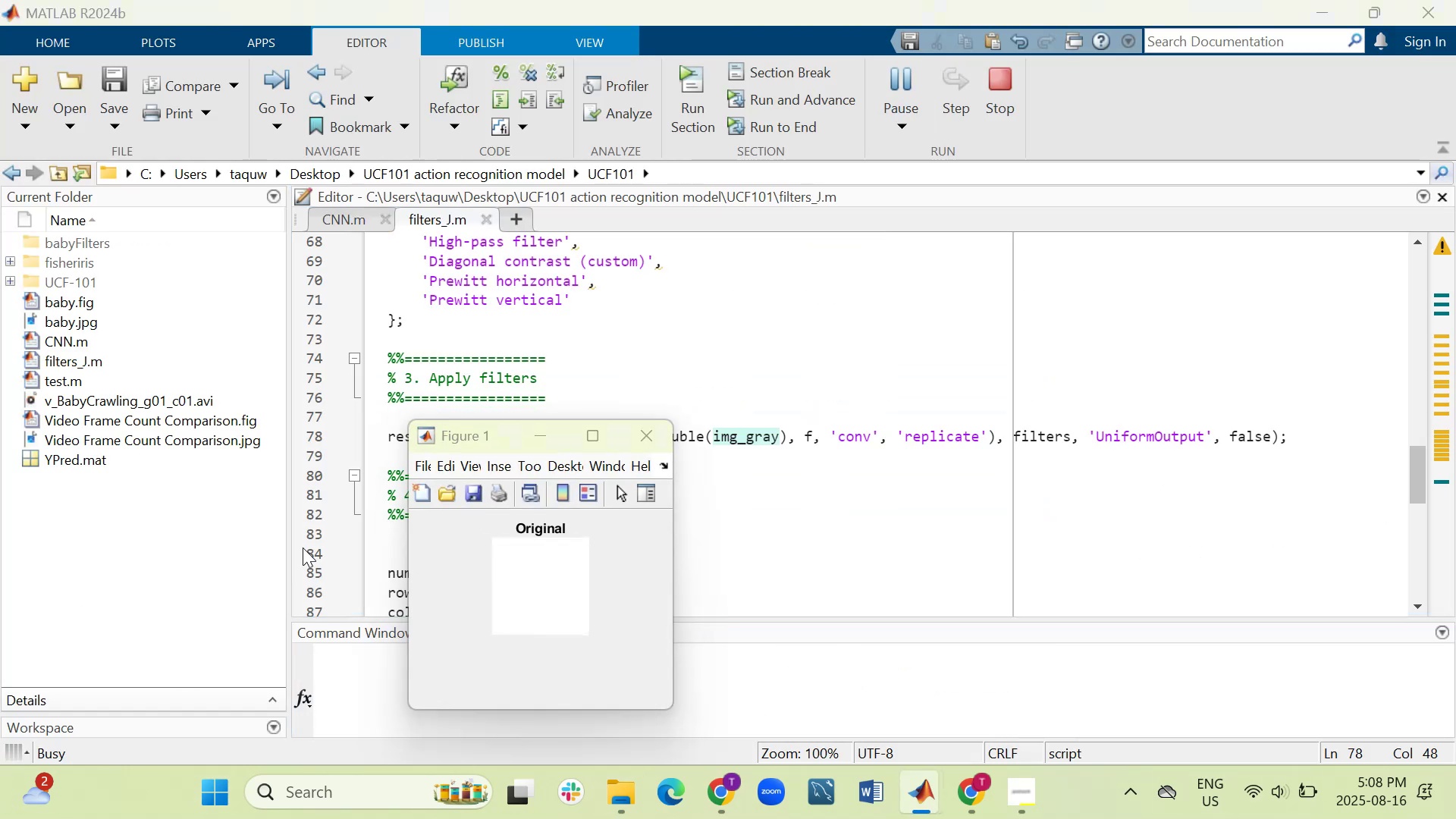 
left_click([1349, 497])
 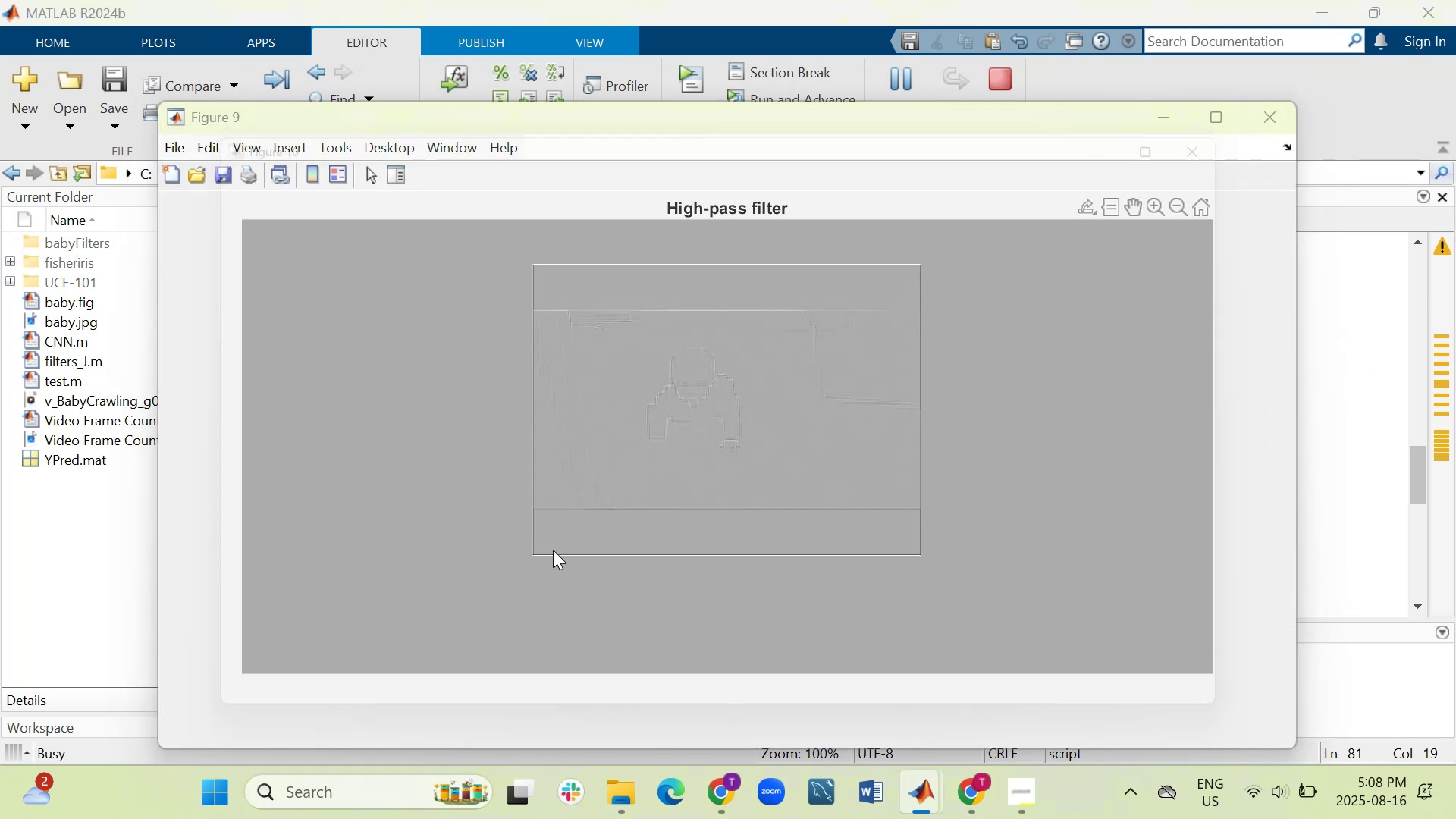 
mouse_move([604, 766])
 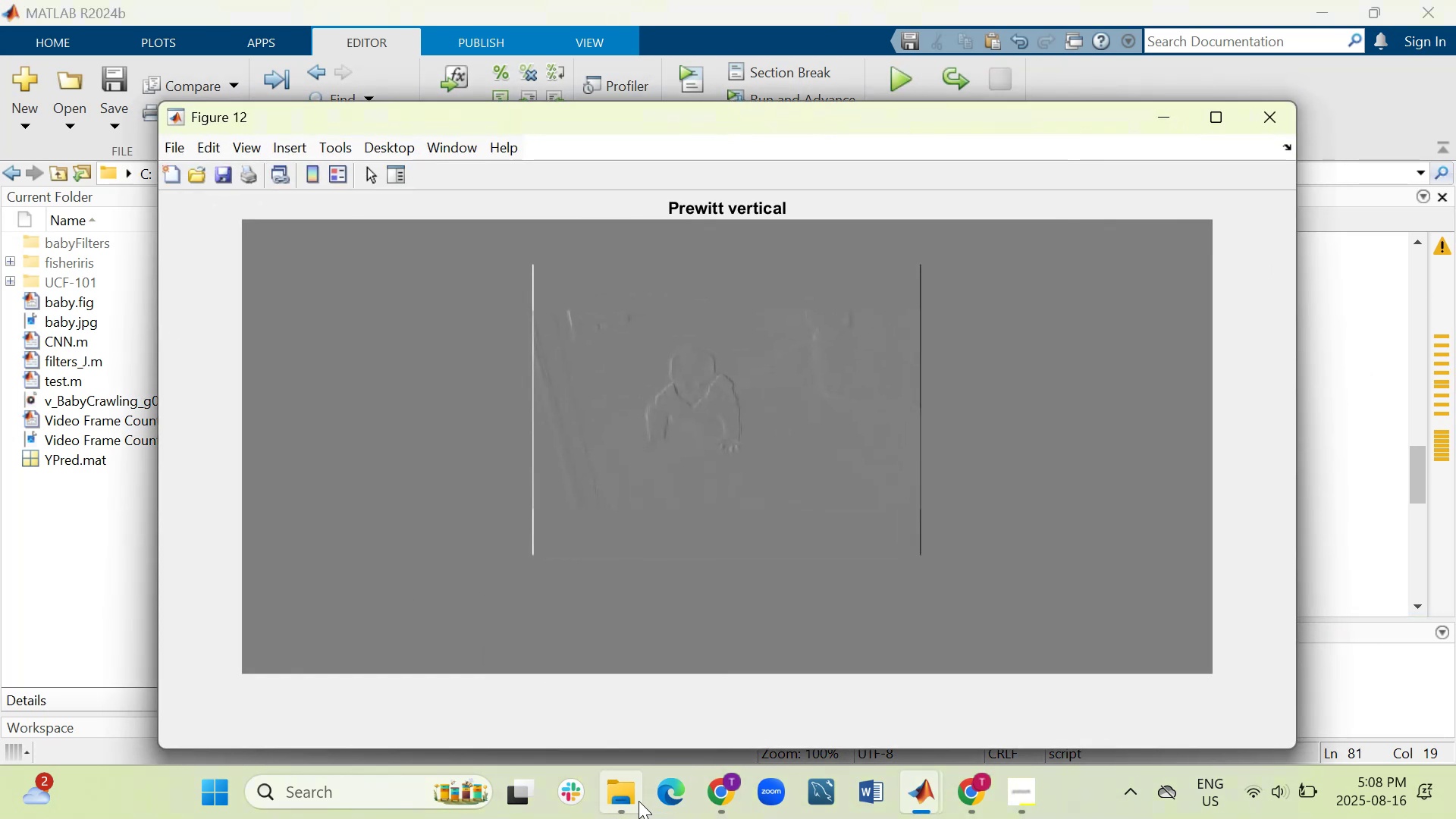 
left_click([634, 692])
 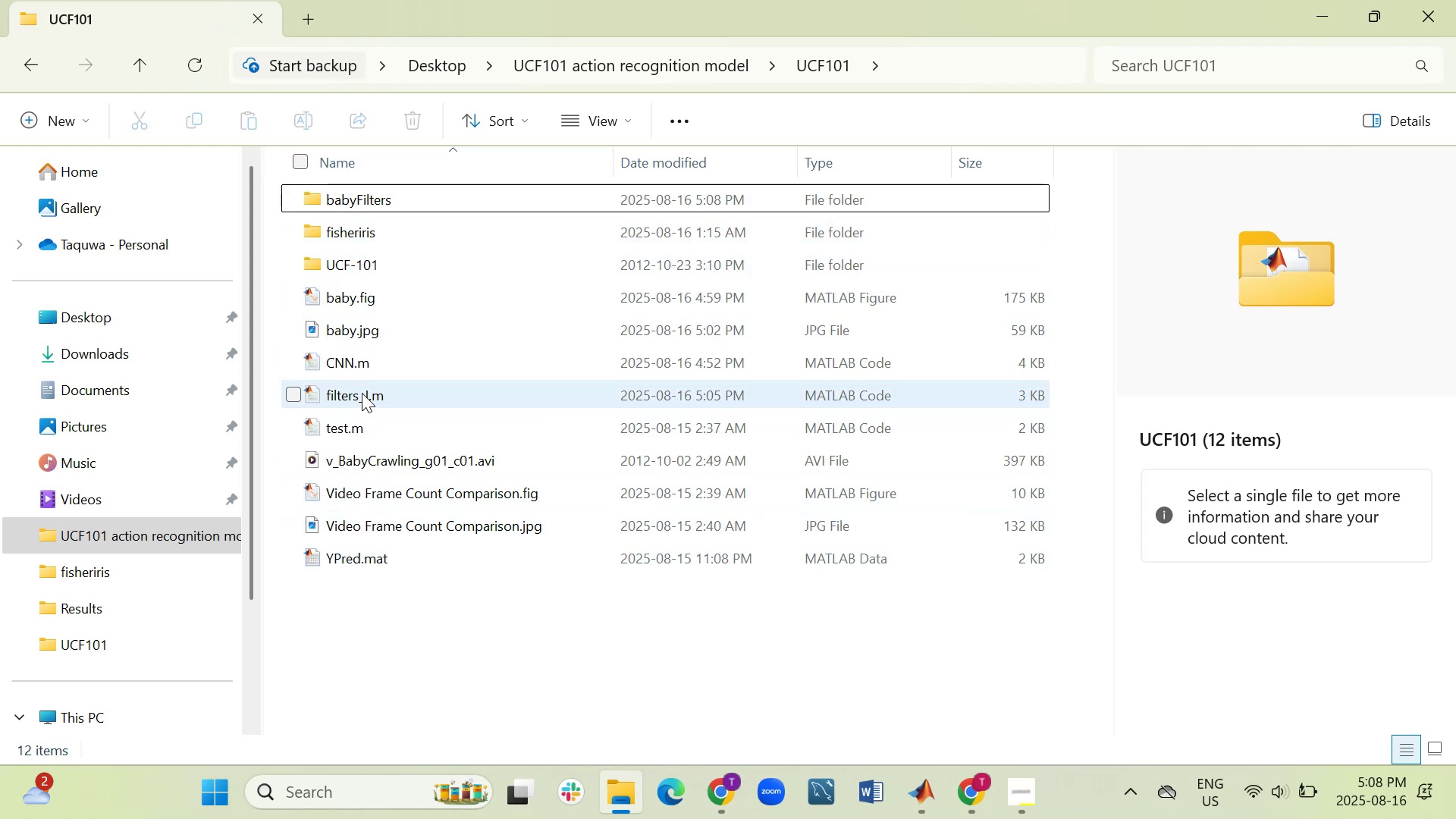 
wait(5.66)
 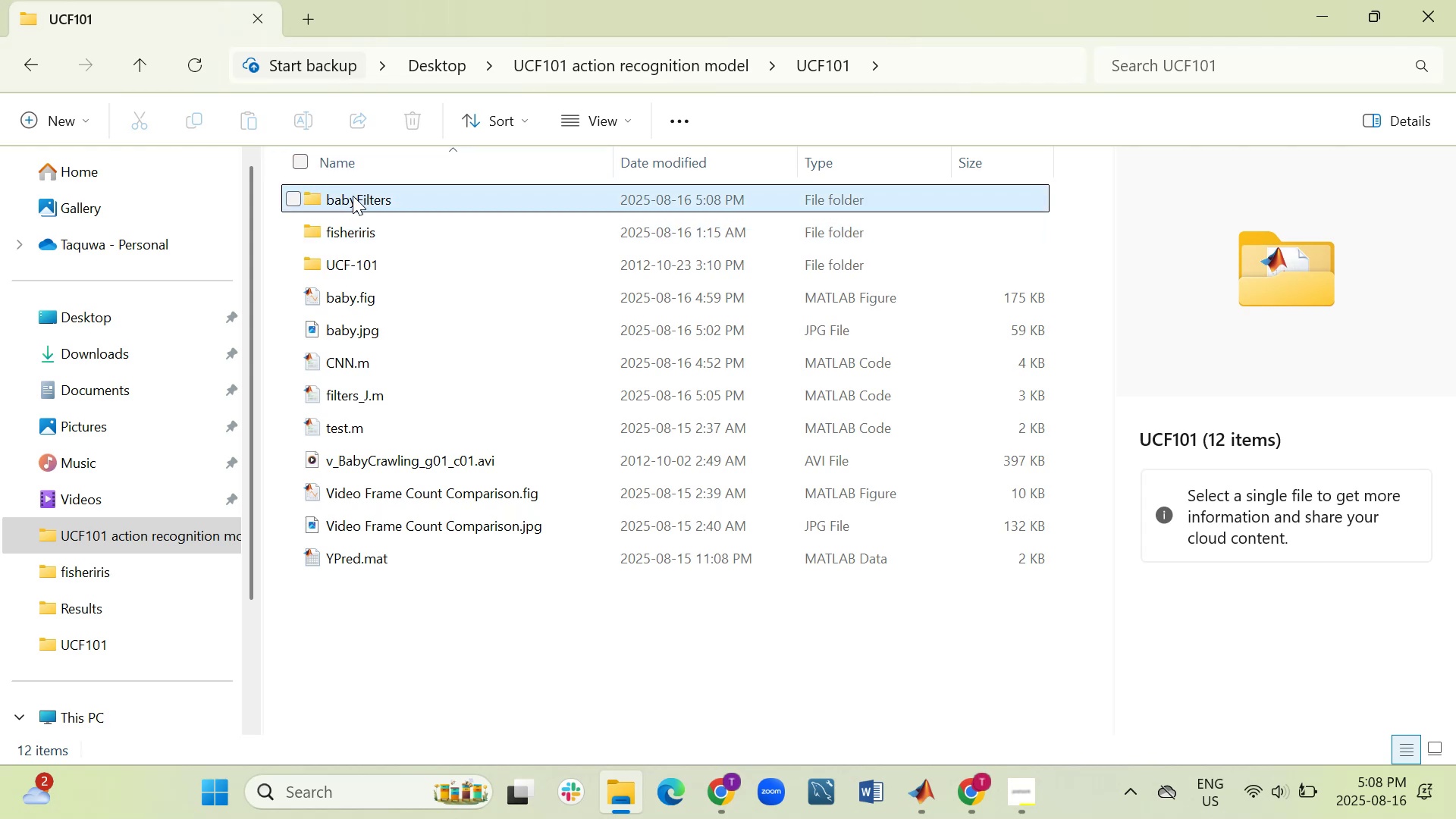 
right_click([350, 331])
 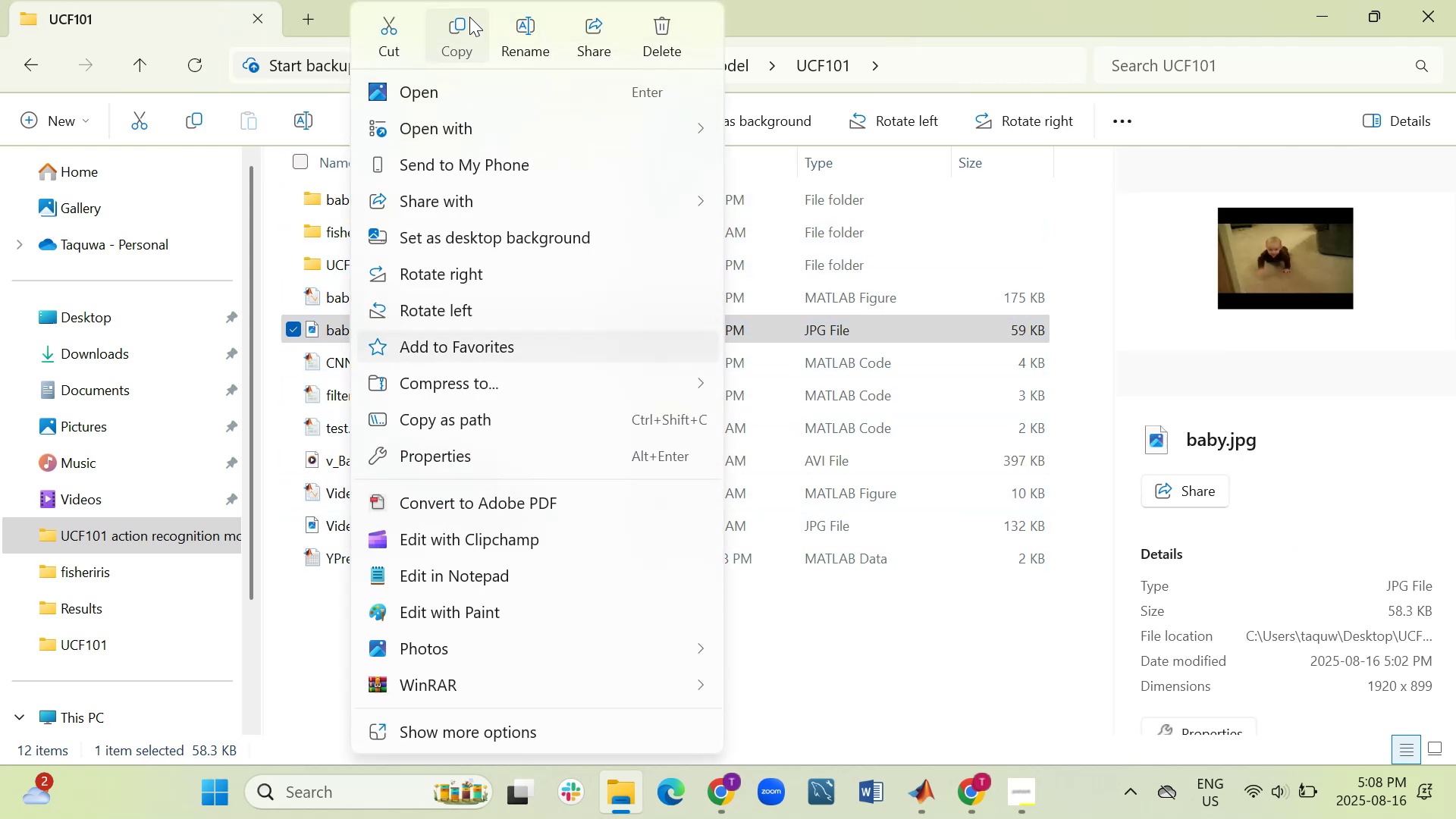 
double_click([391, 195])
 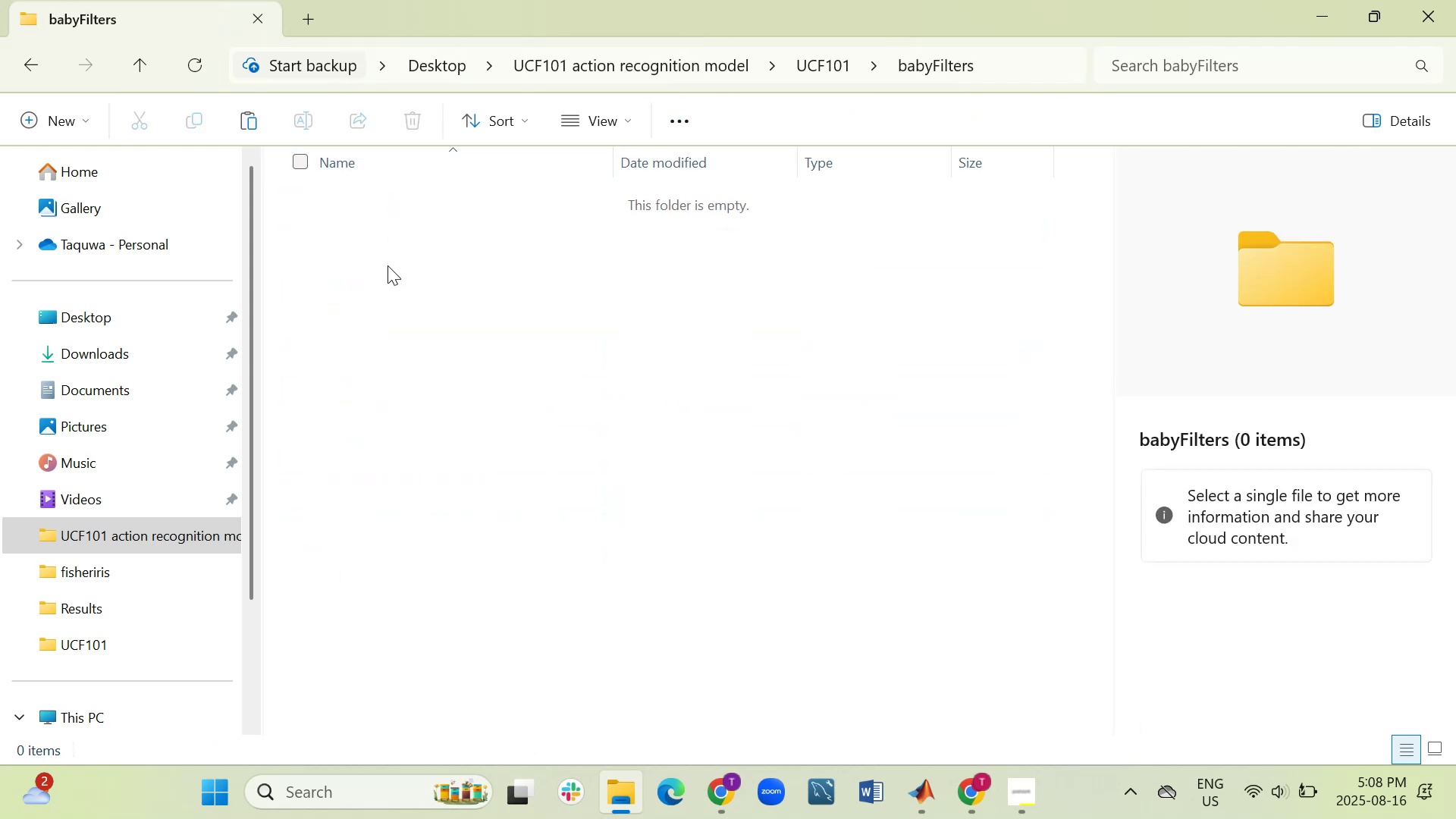 
right_click([384, 278])
 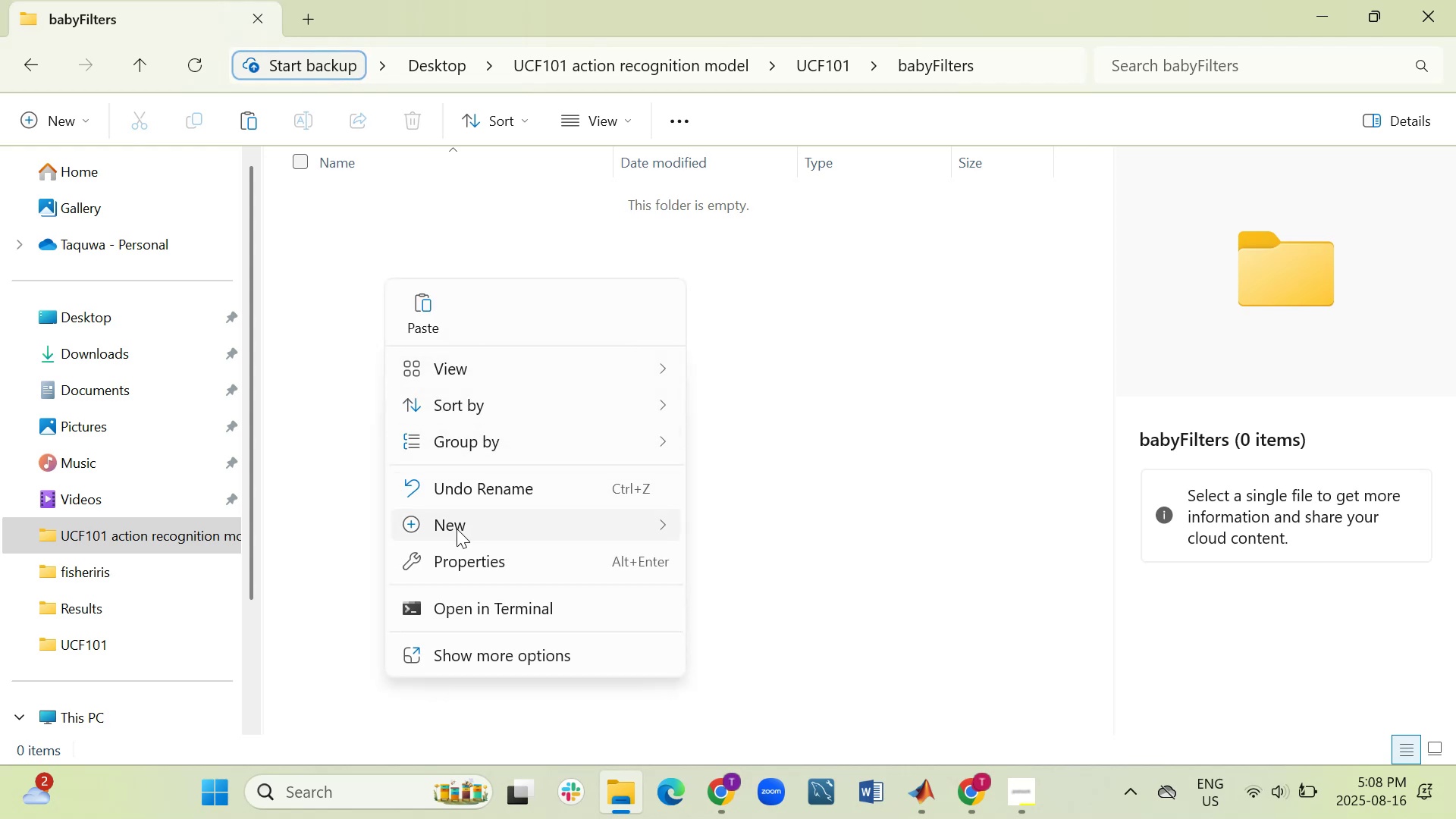 
left_click([424, 300])
 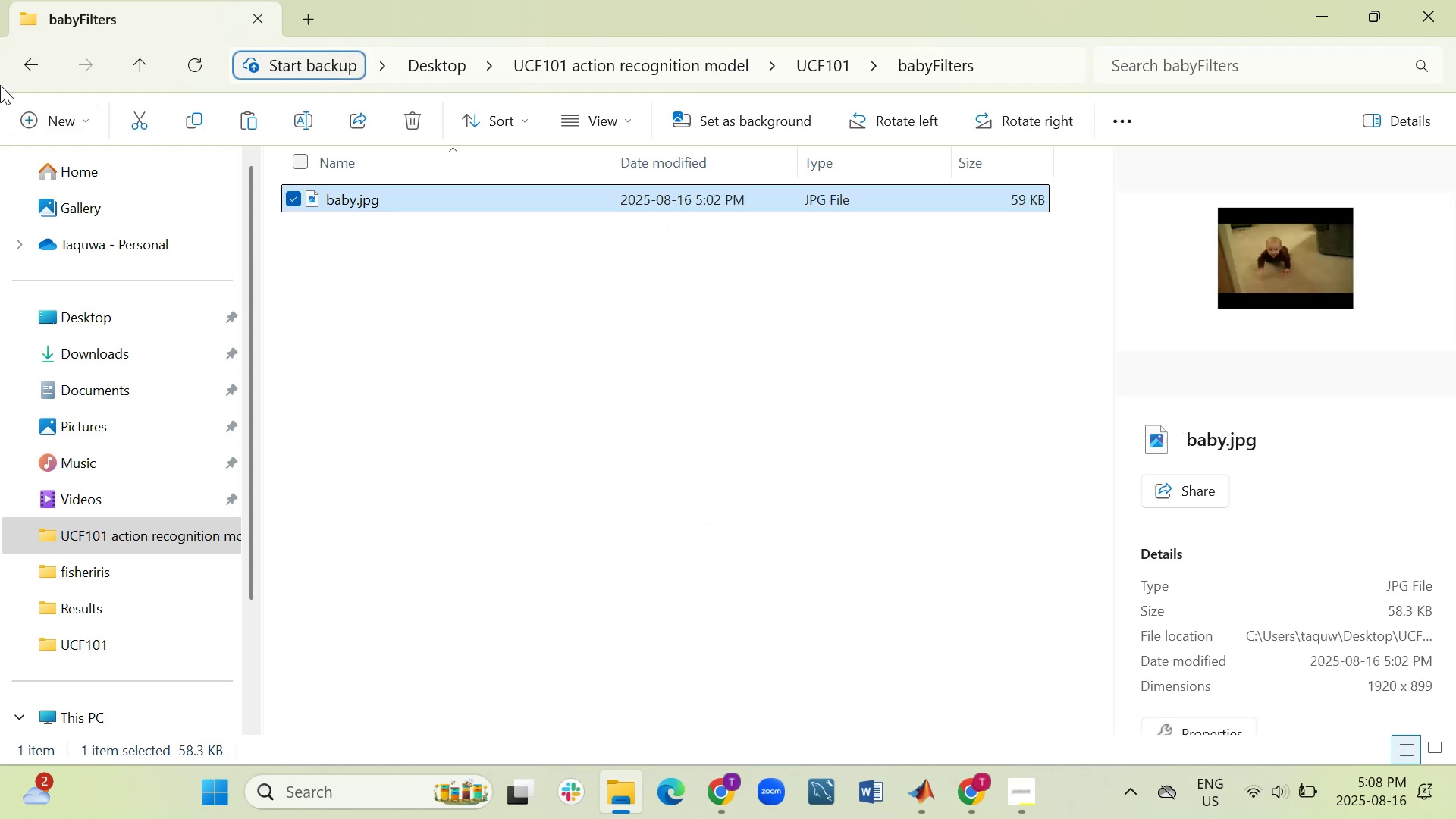 
left_click([33, 56])
 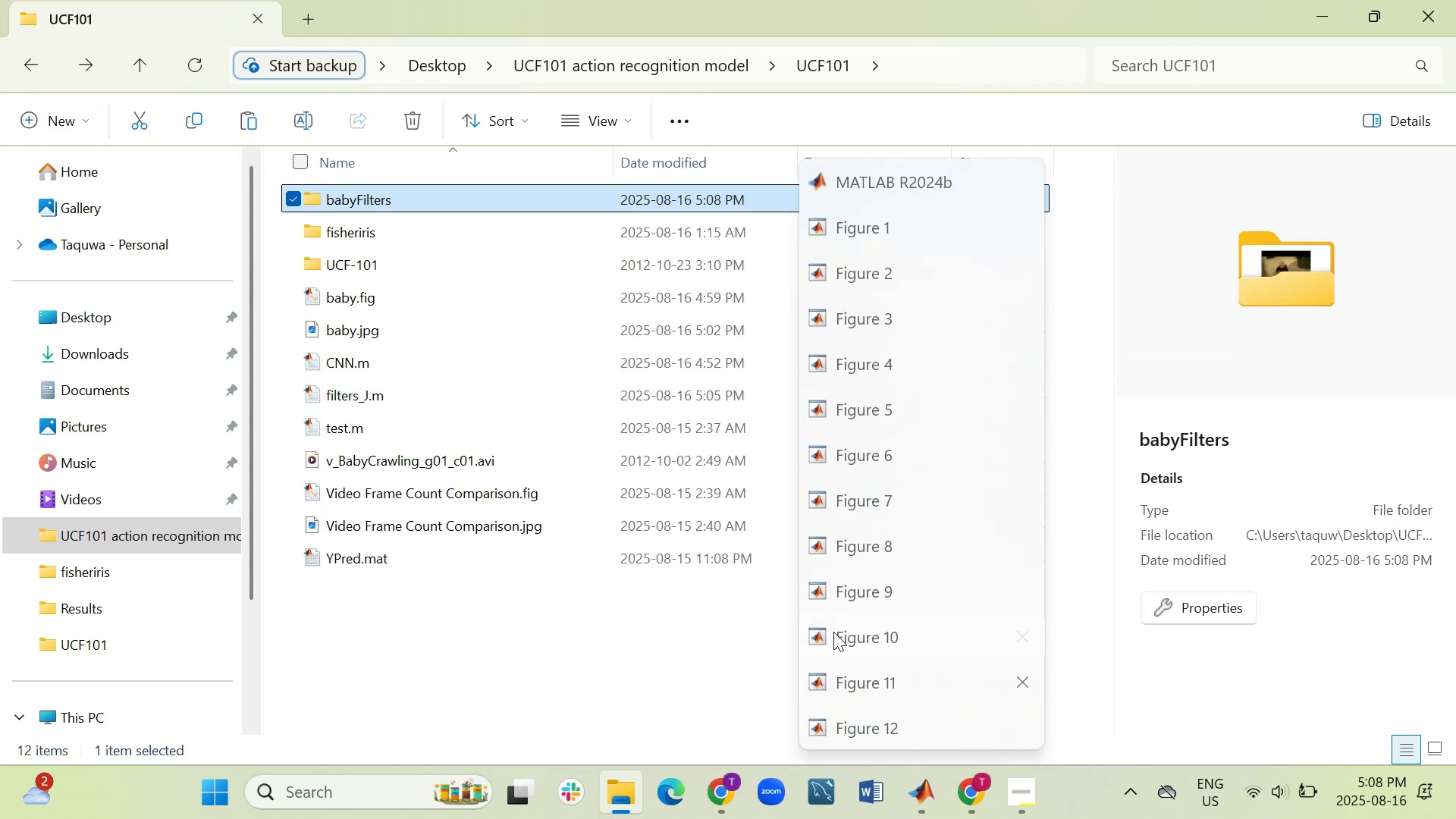 
wait(5.22)
 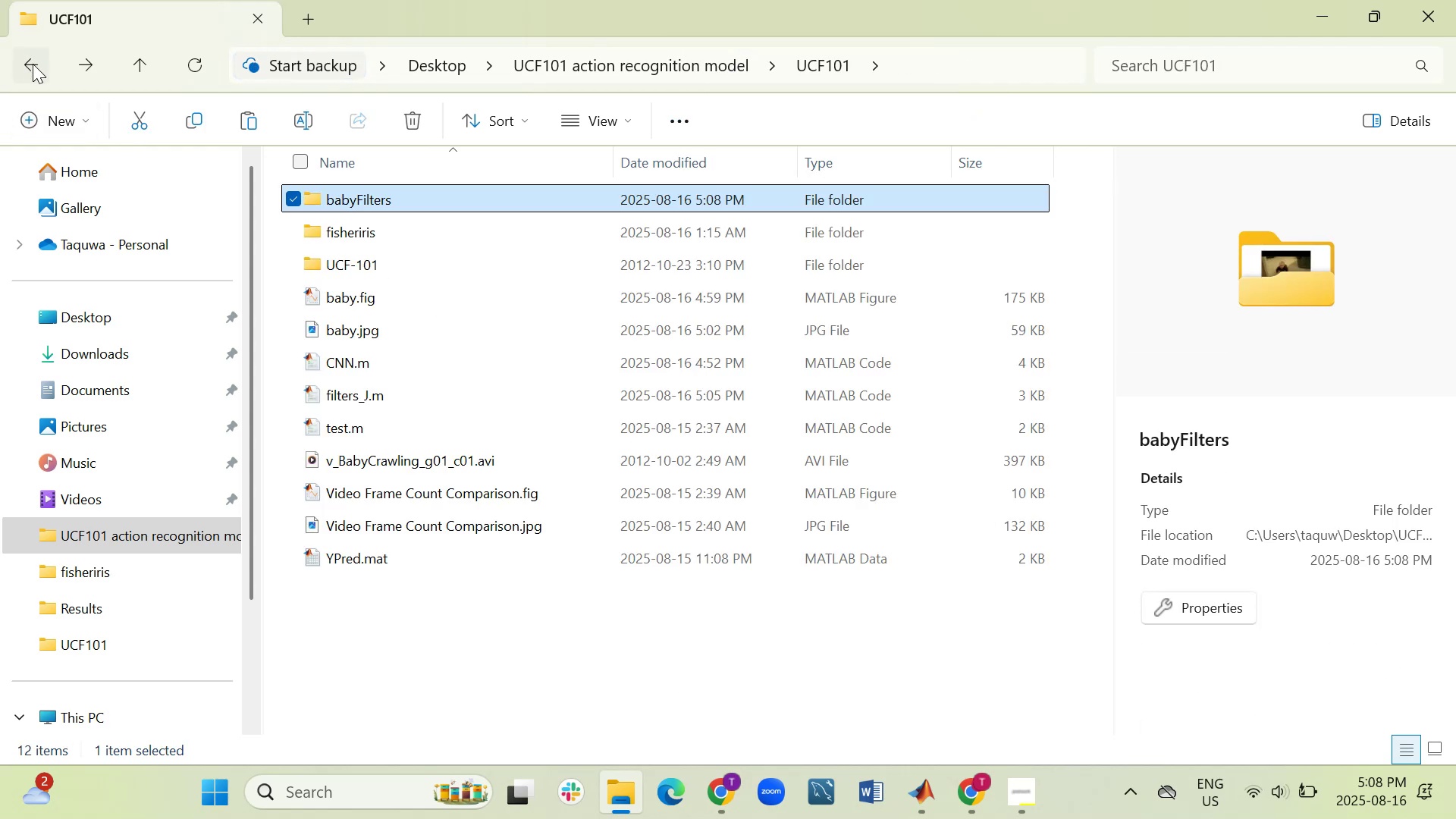 
left_click([868, 218])
 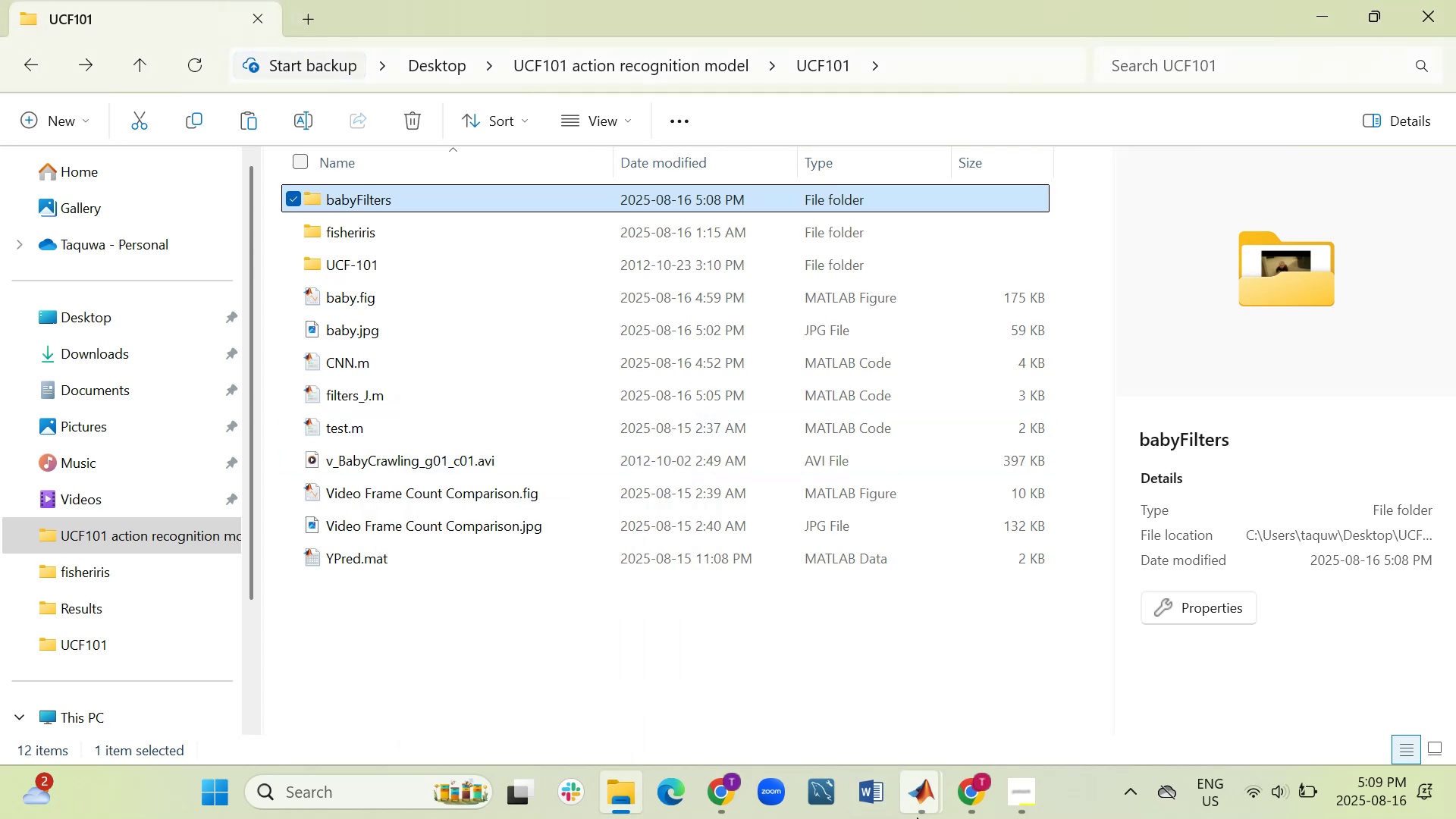 
wait(8.54)
 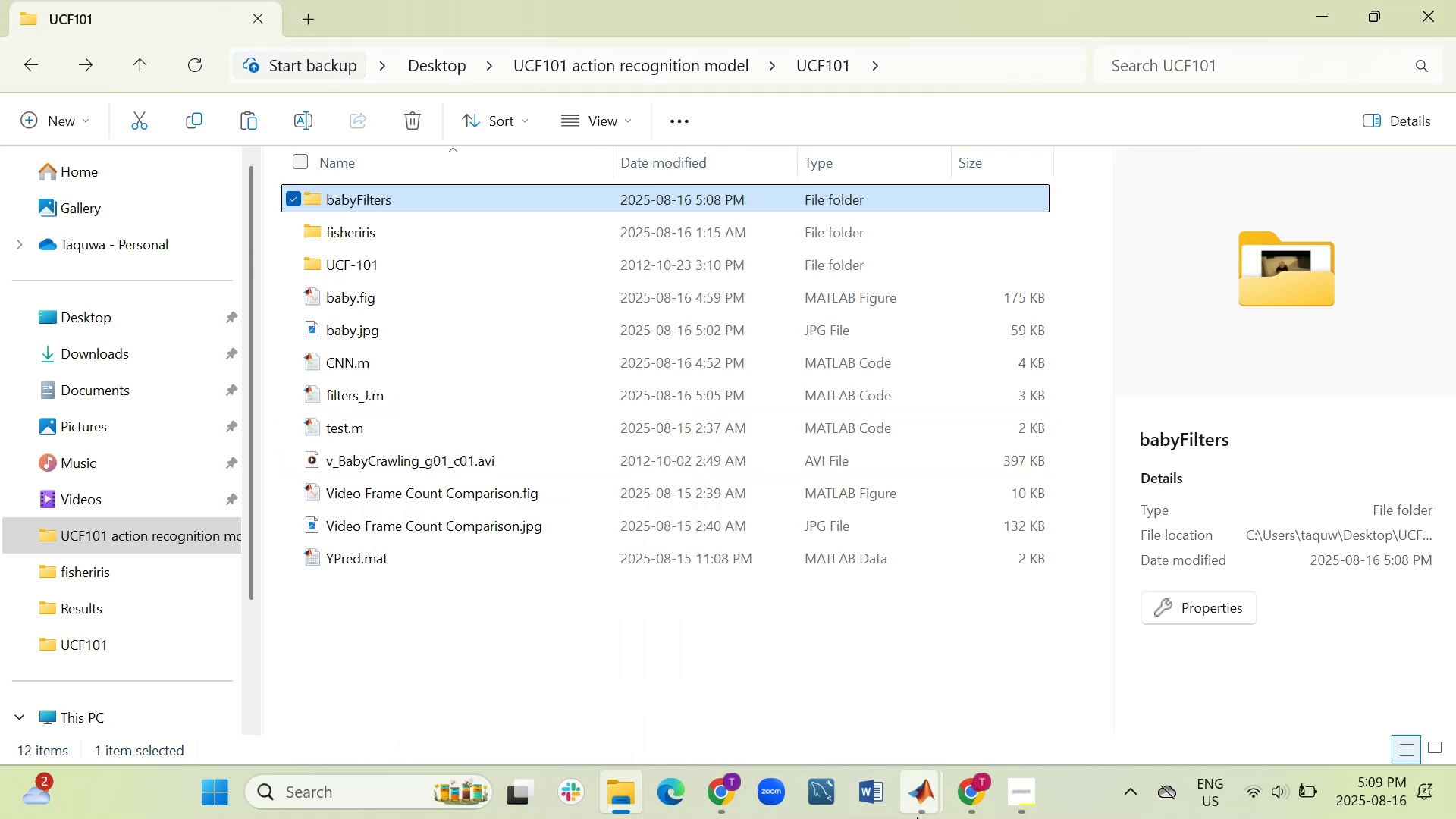 
left_click([212, 669])
 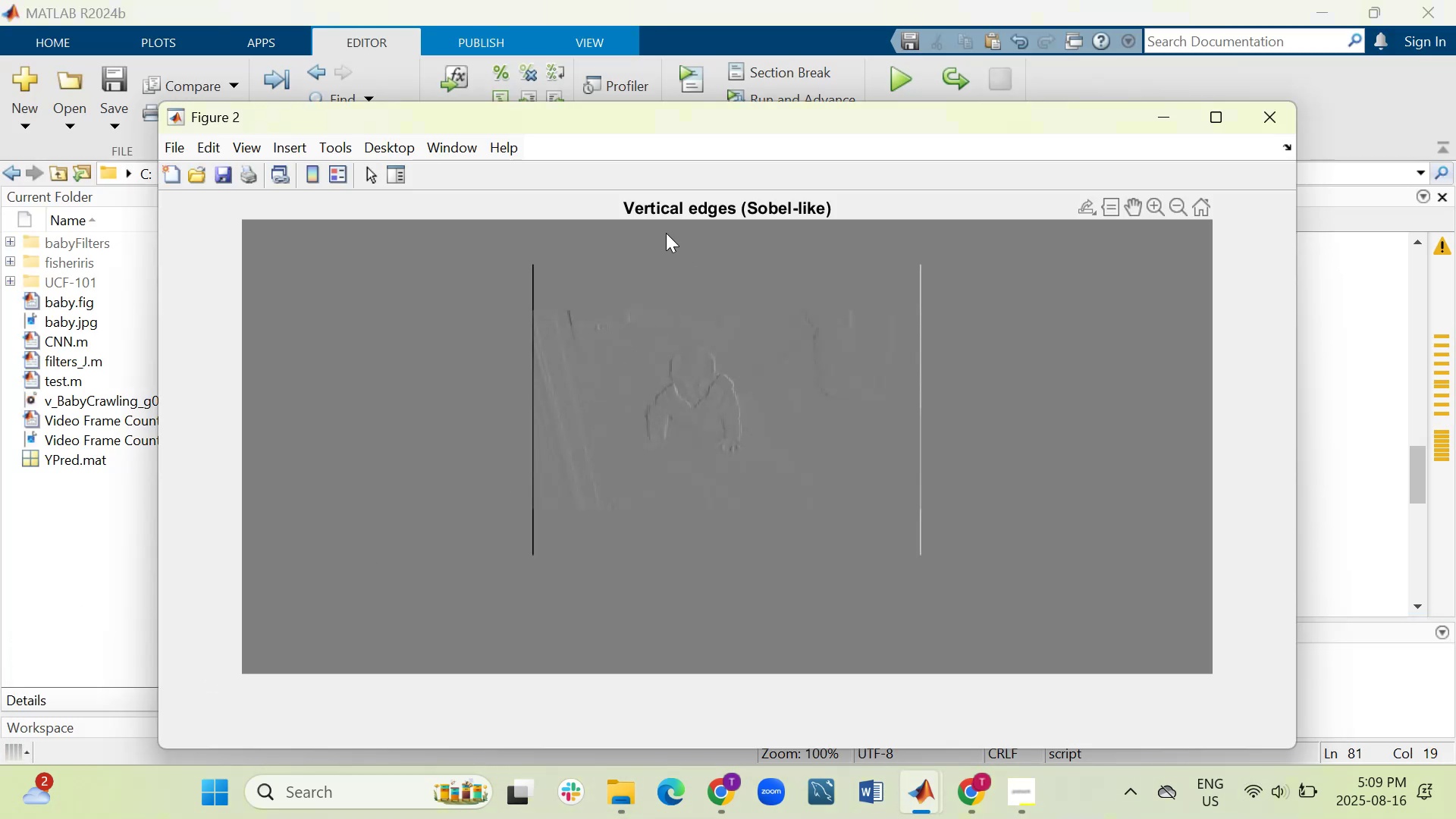 
left_click_drag(start_coordinate=[623, 203], to_coordinate=[869, 191])
 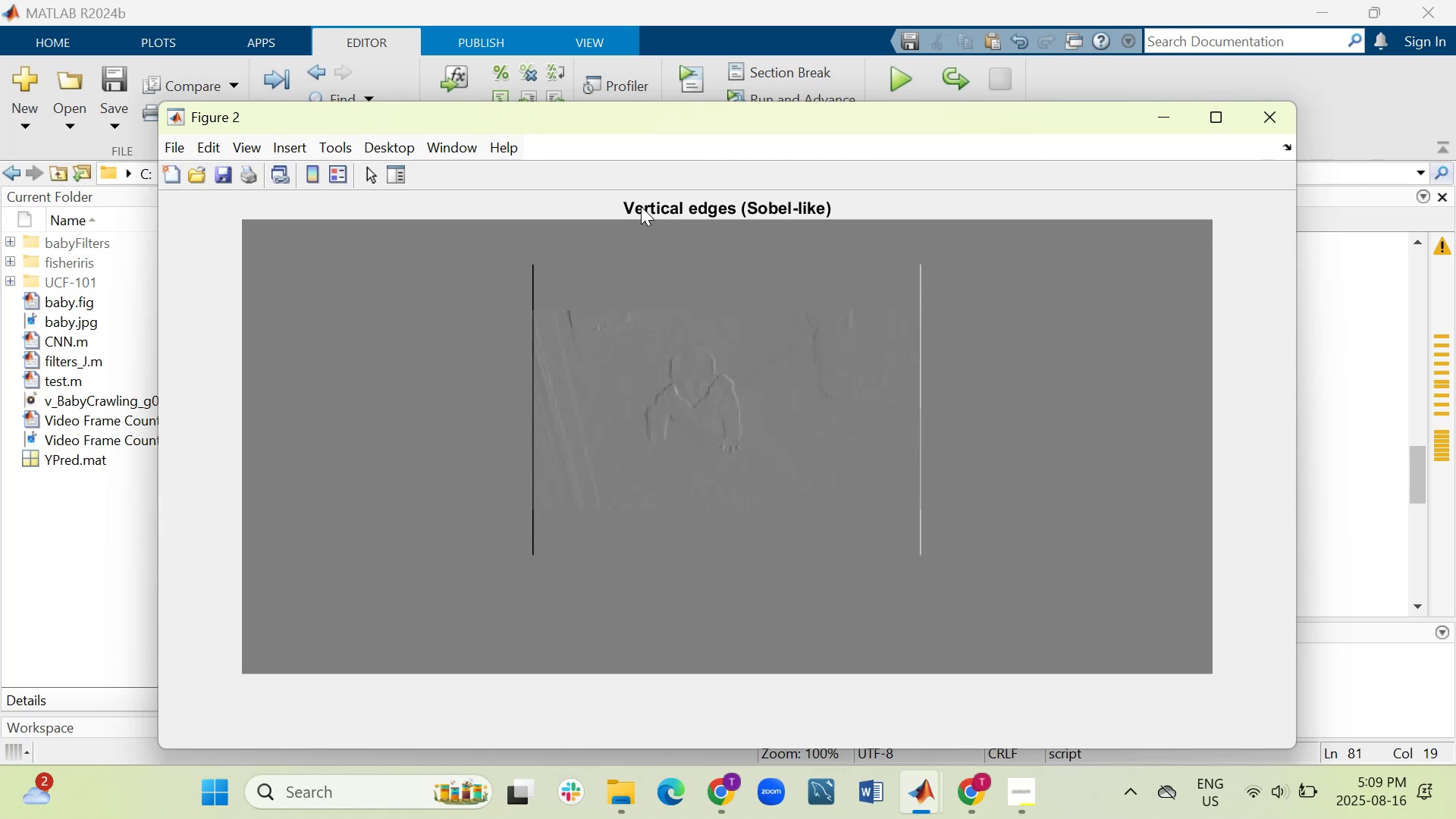 
double_click([641, 206])
 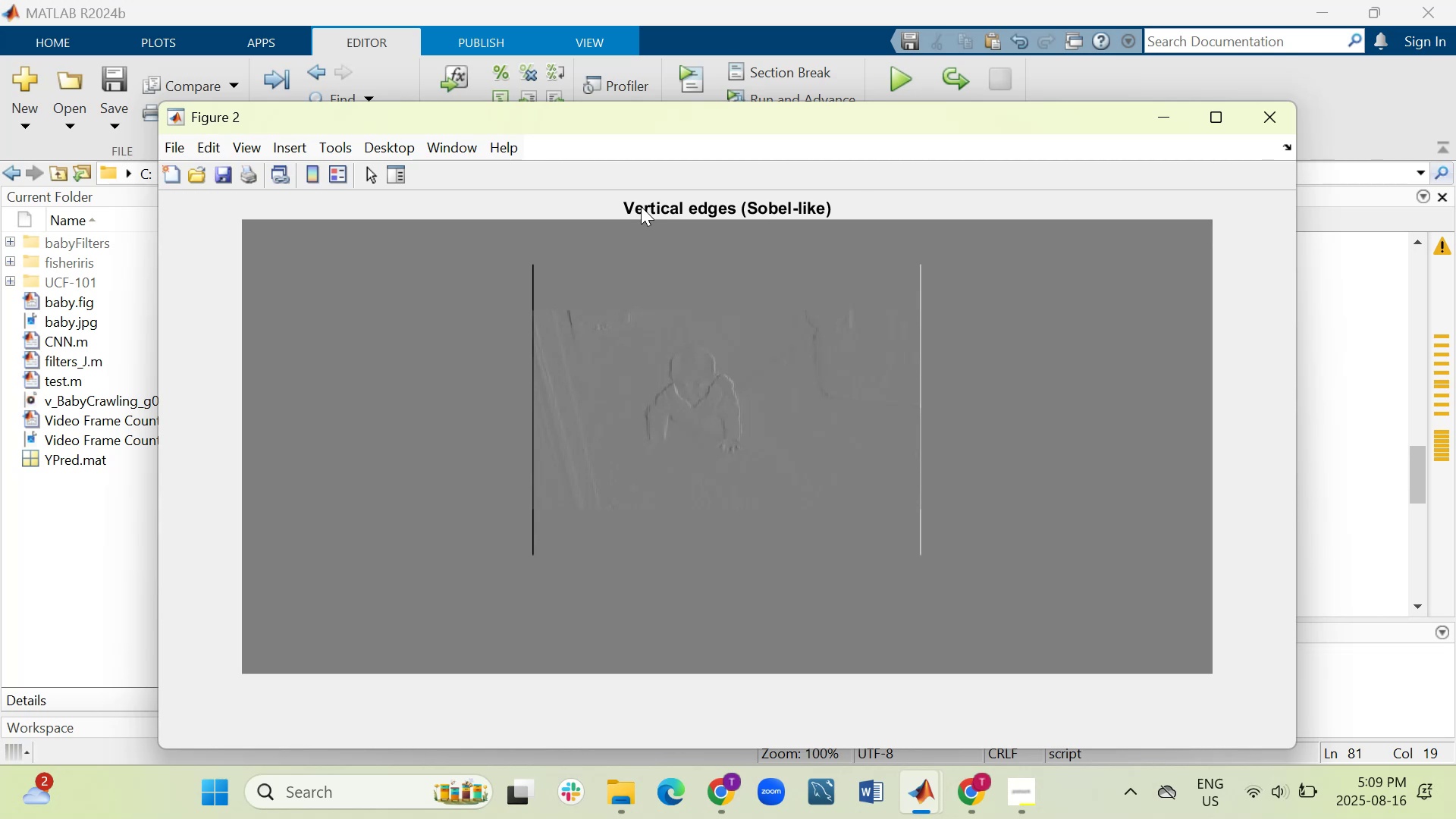 
triple_click([641, 206])
 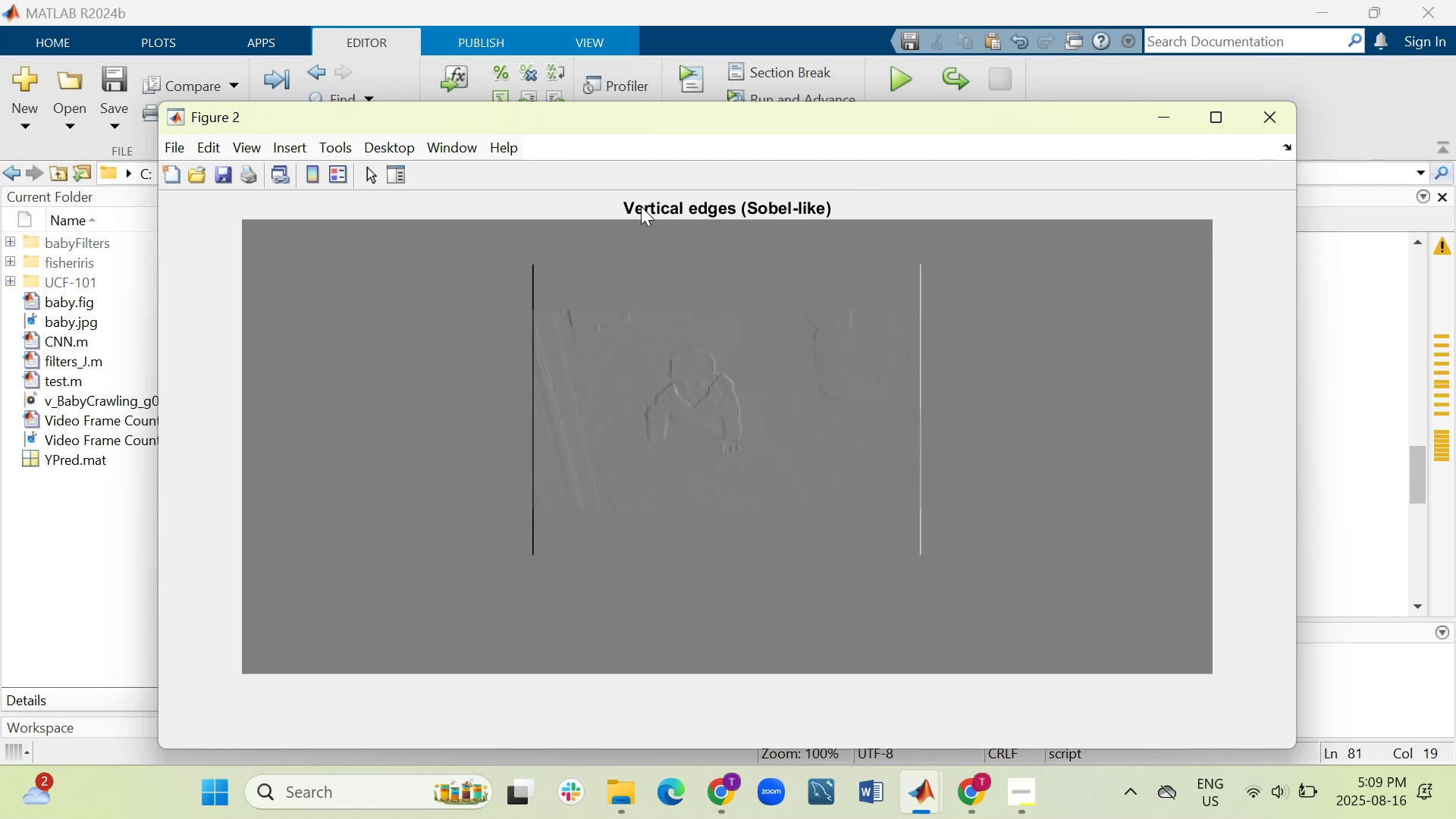 
triple_click([641, 206])
 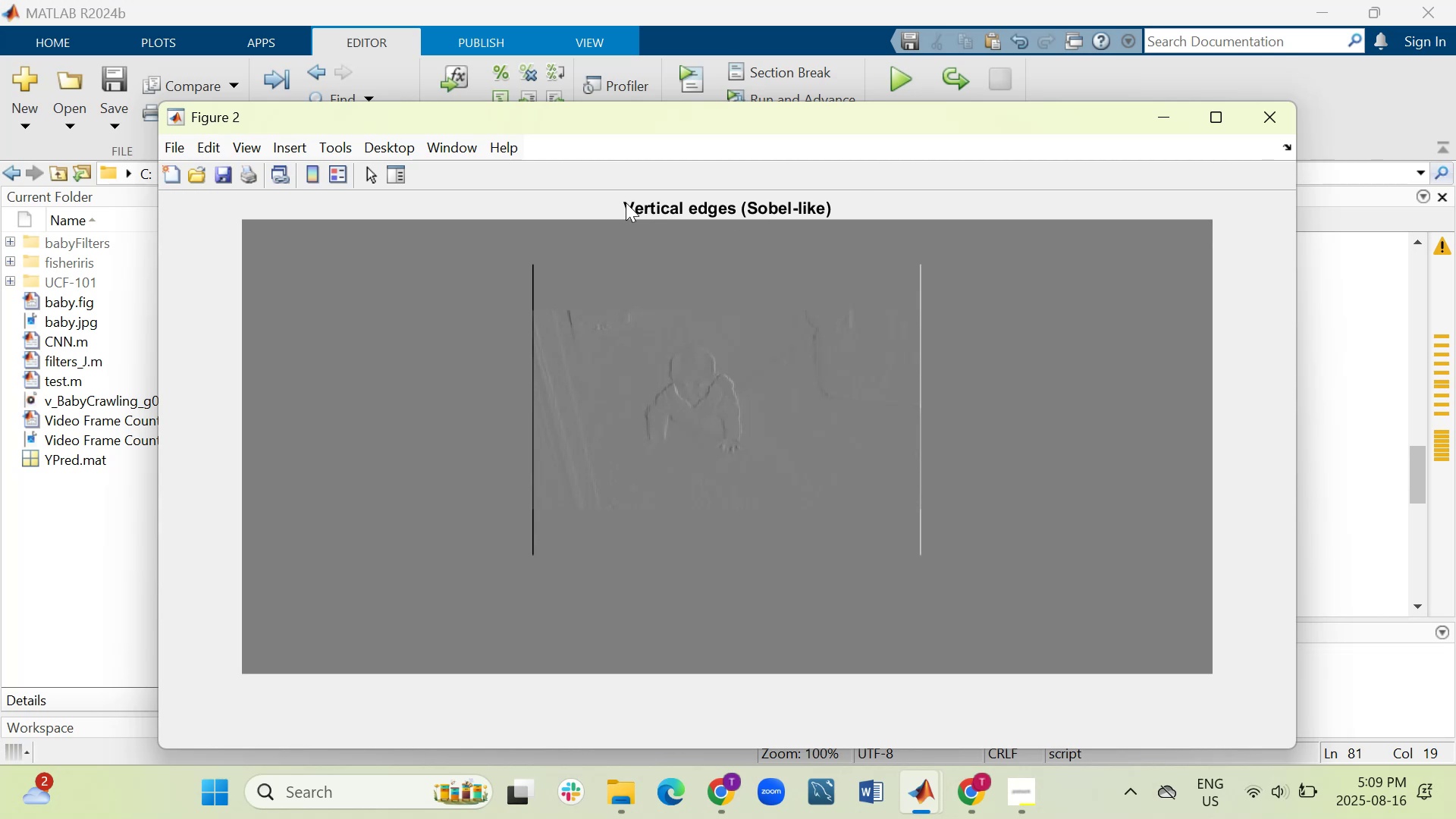 
double_click([626, 202])
 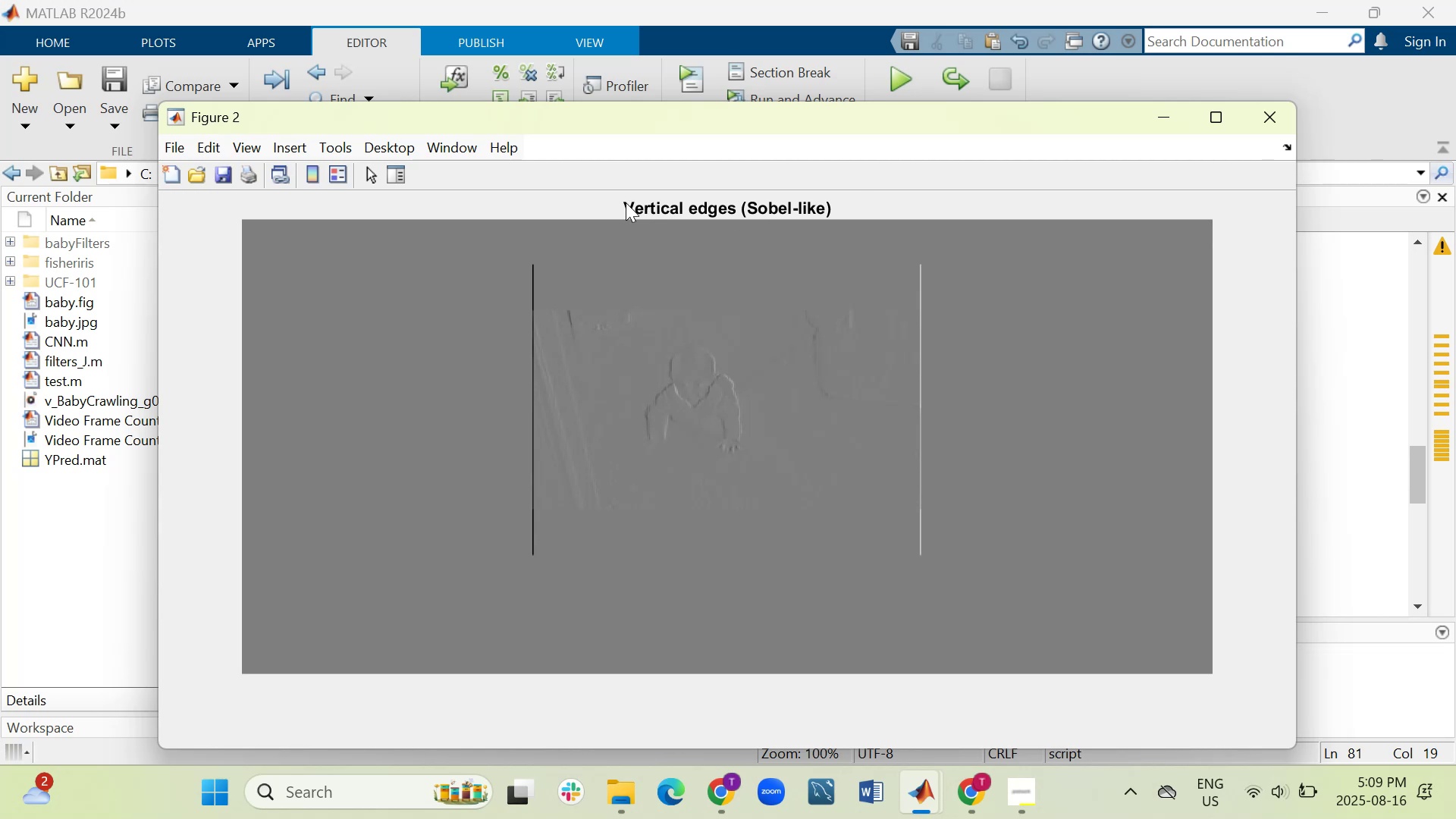 
left_click_drag(start_coordinate=[626, 202], to_coordinate=[730, 212])
 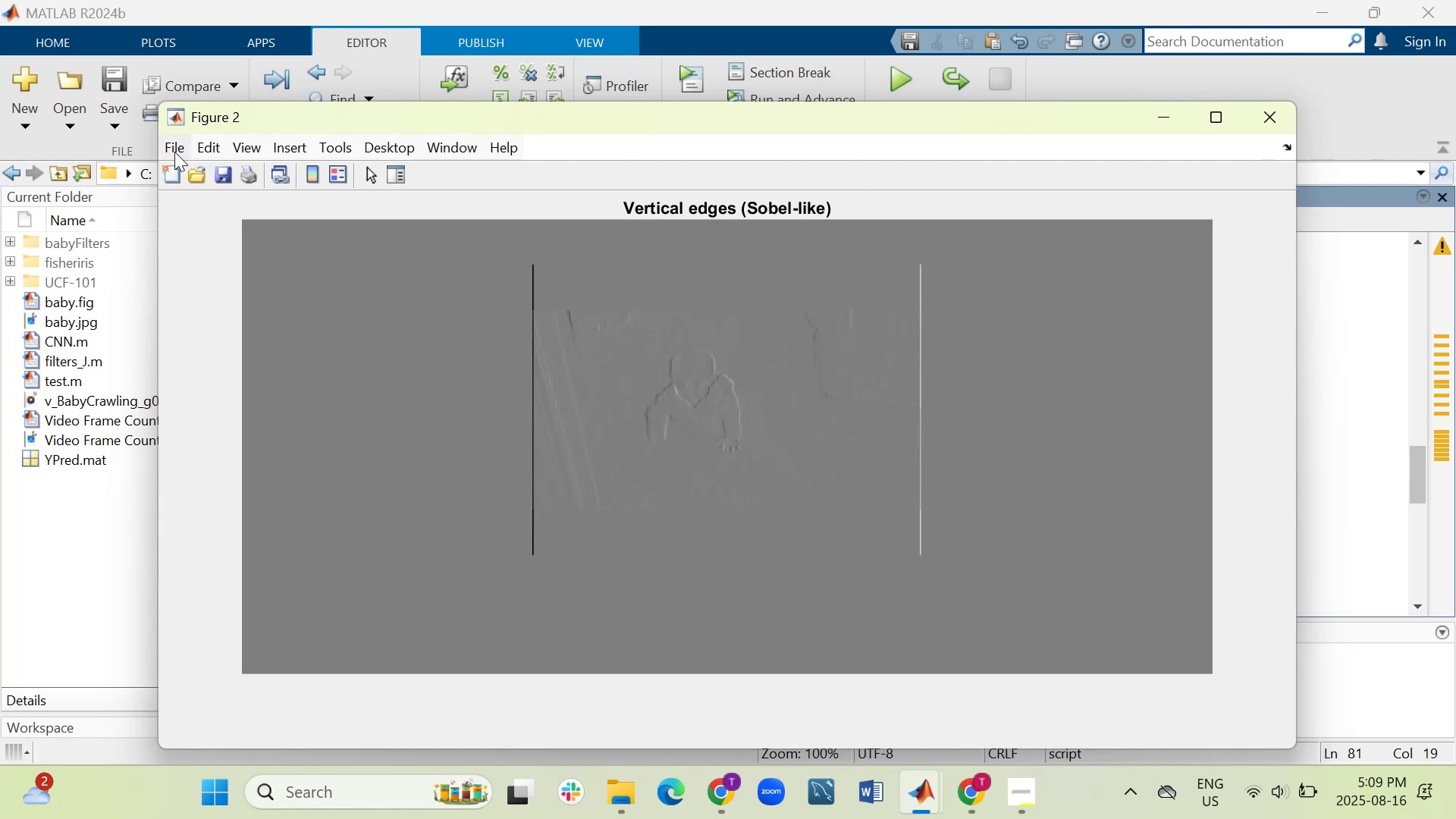 
left_click([177, 148])
 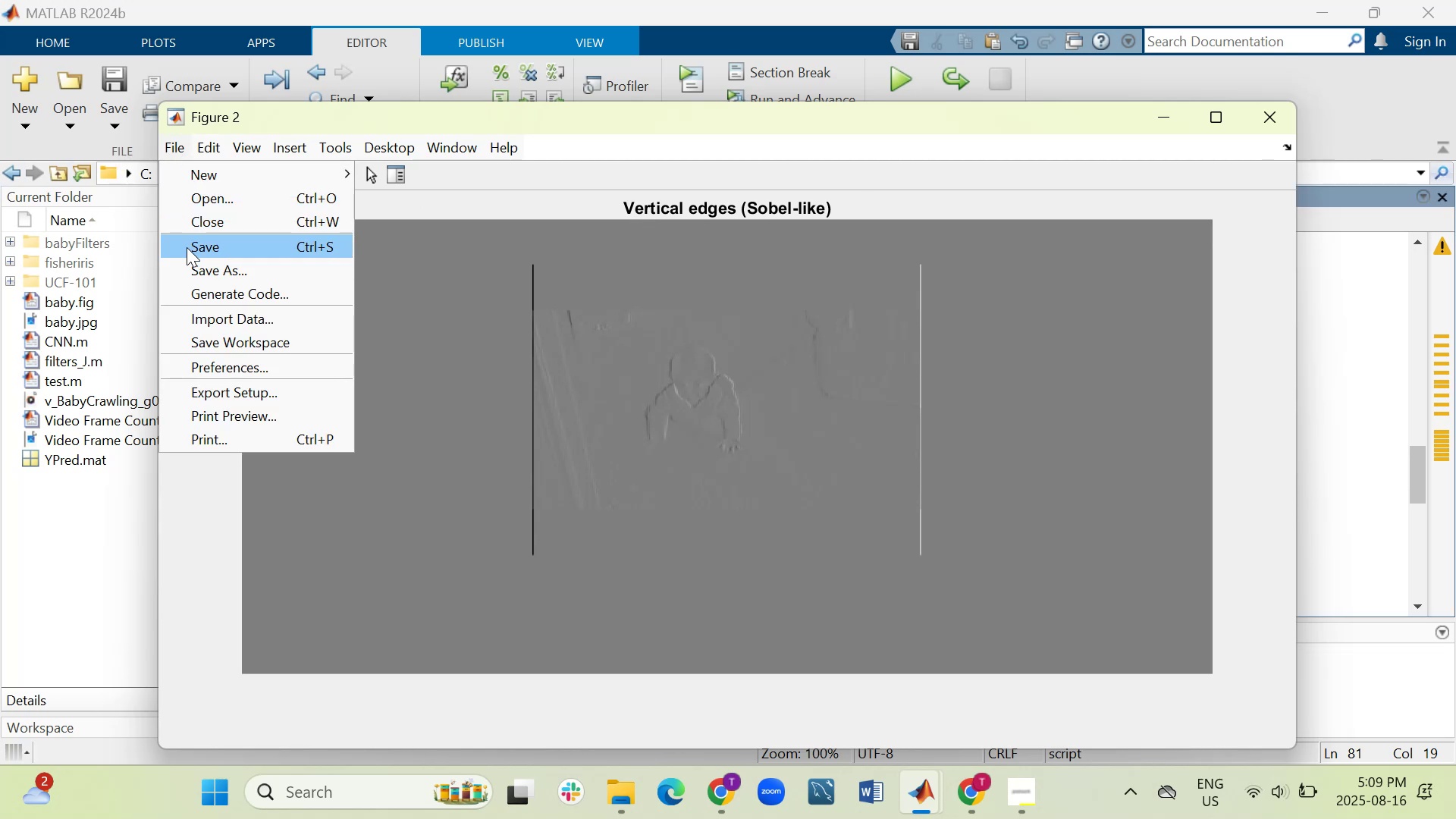 
left_click_drag(start_coordinate=[206, 268], to_coordinate=[207, 271])
 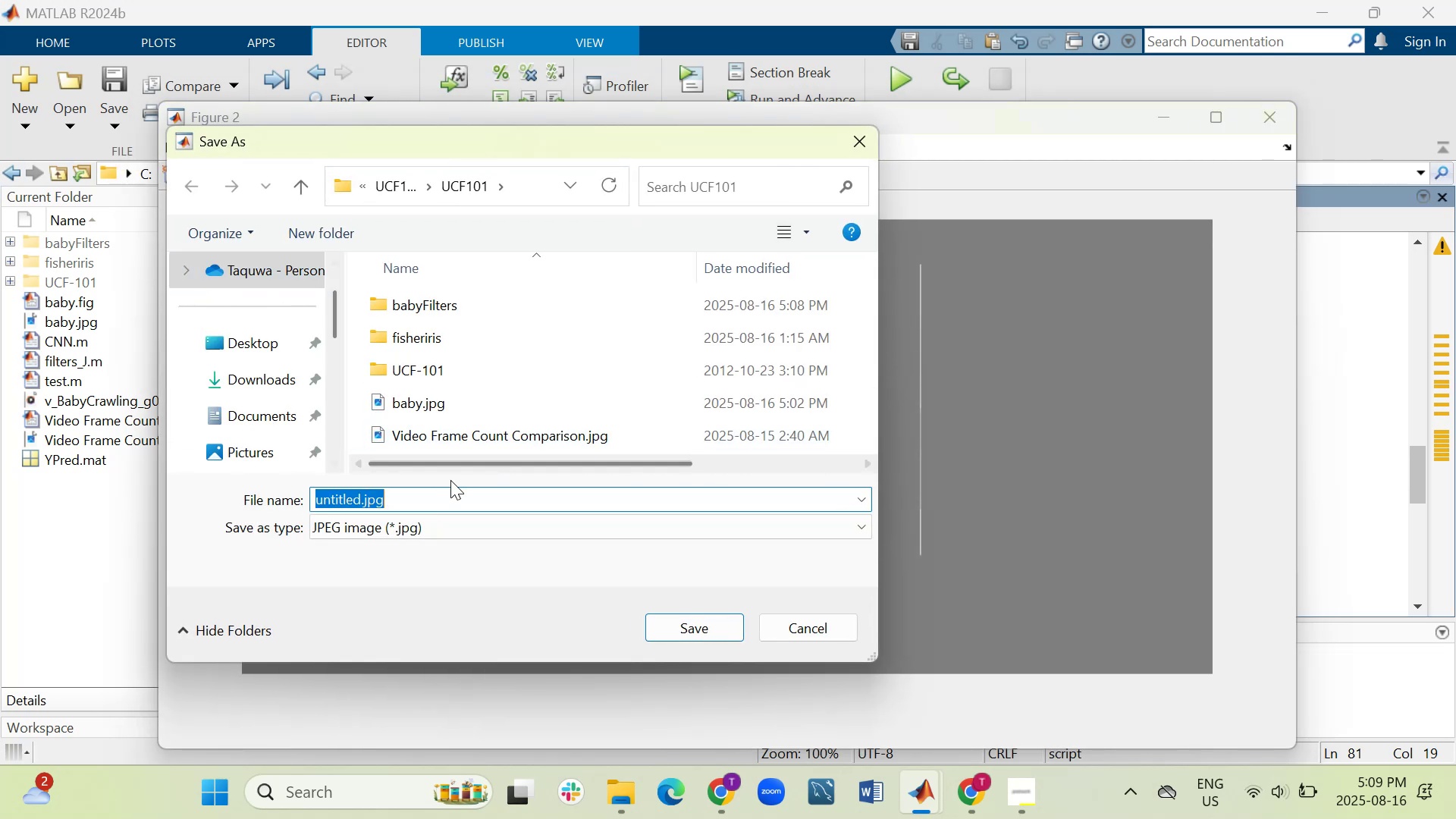 
left_click([438, 532])
 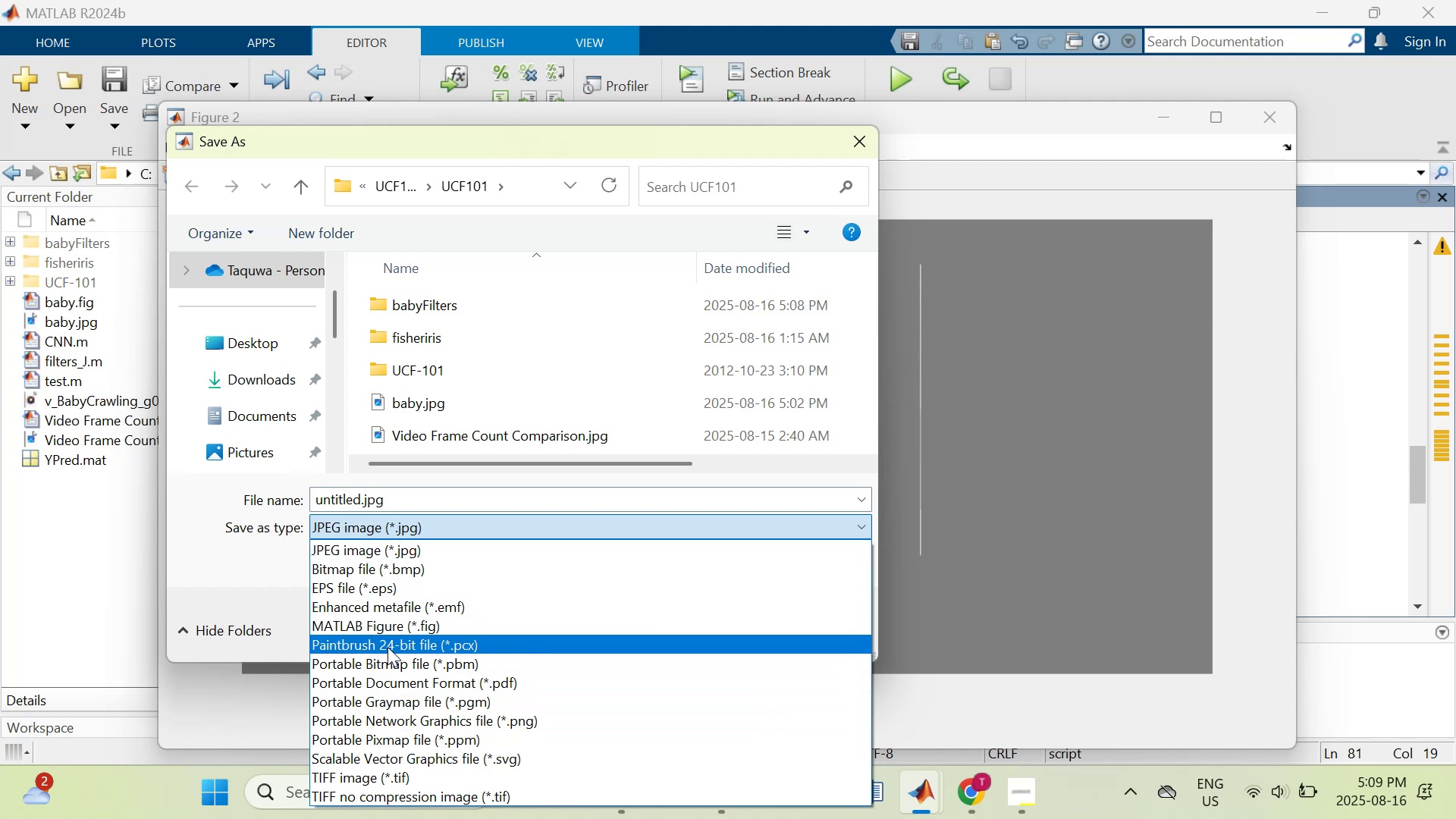 
left_click([433, 622])
 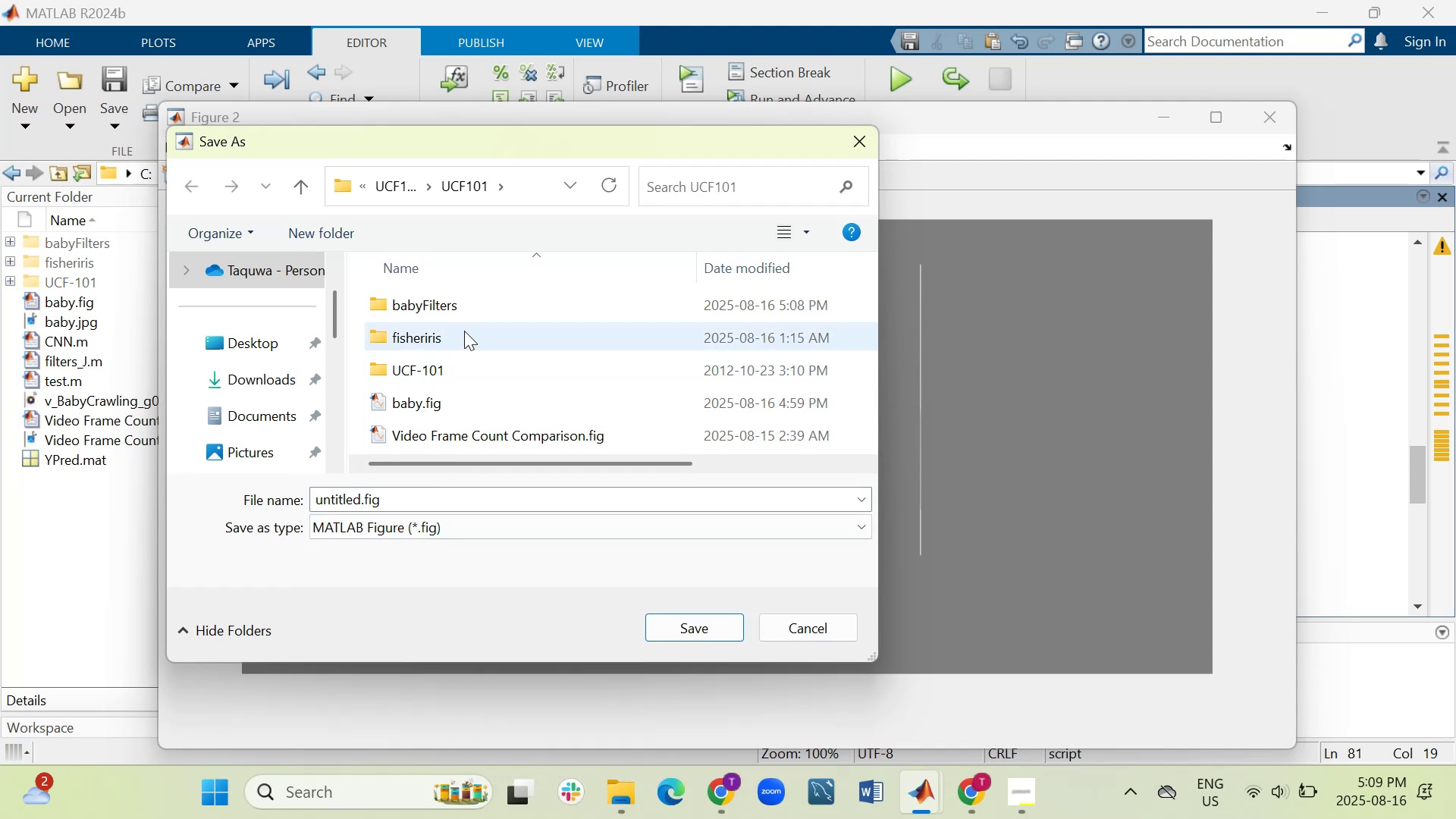 
scroll: coordinate [464, 331], scroll_direction: down, amount: 1.0
 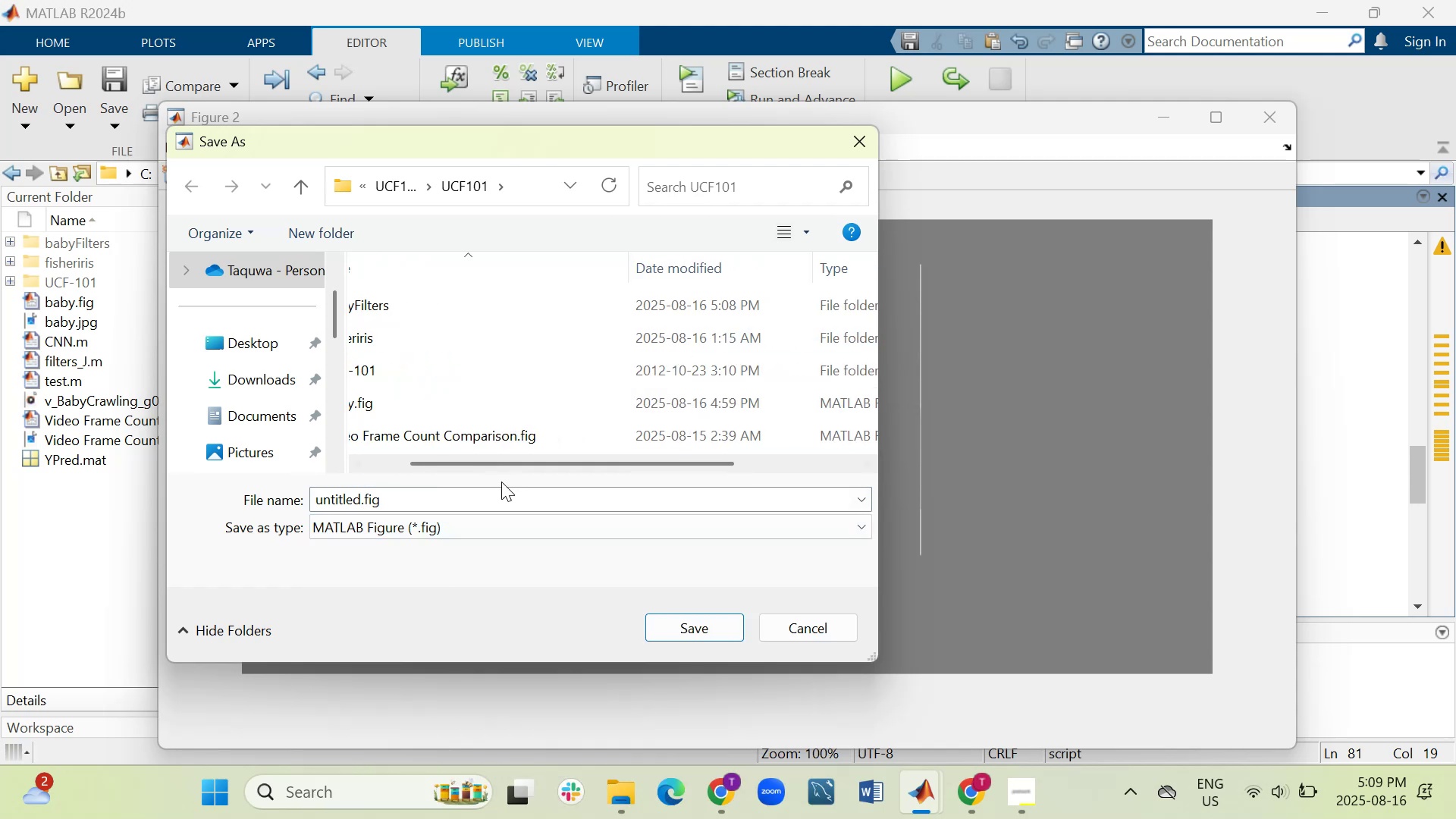 
left_click_drag(start_coordinate=[501, 463], to_coordinate=[389, 460])
 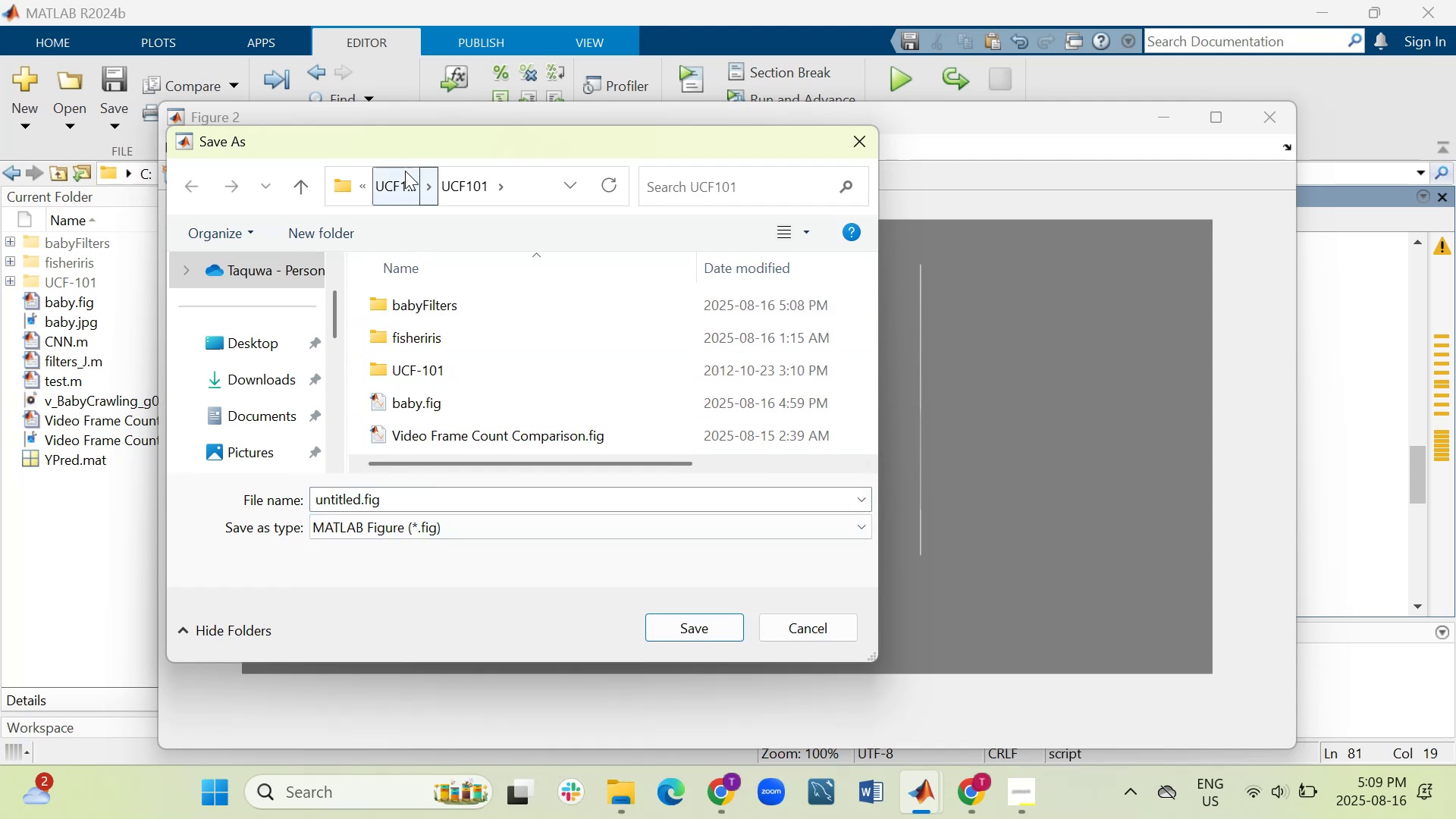 
left_click([392, 177])
 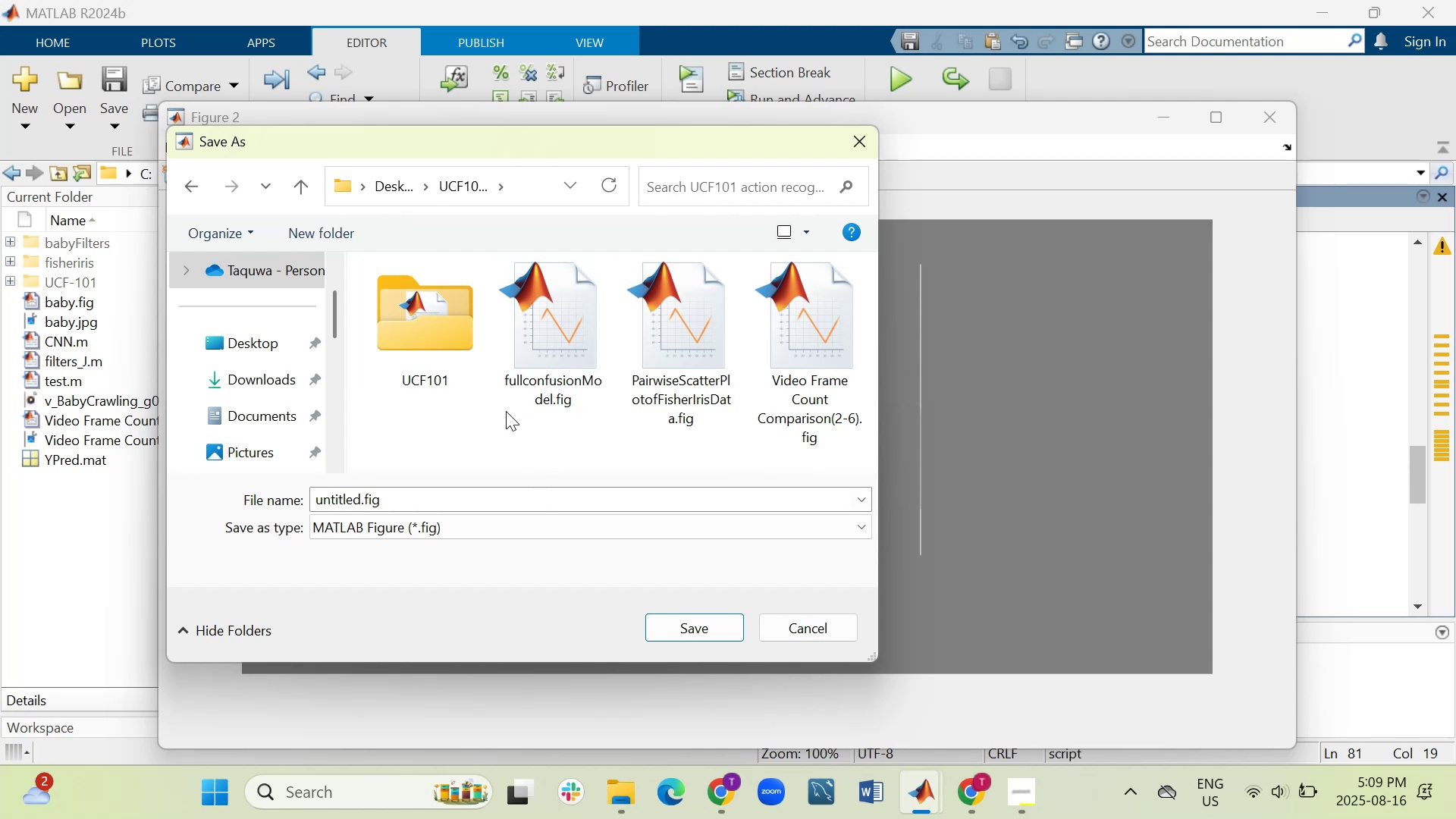 
left_click([466, 185])
 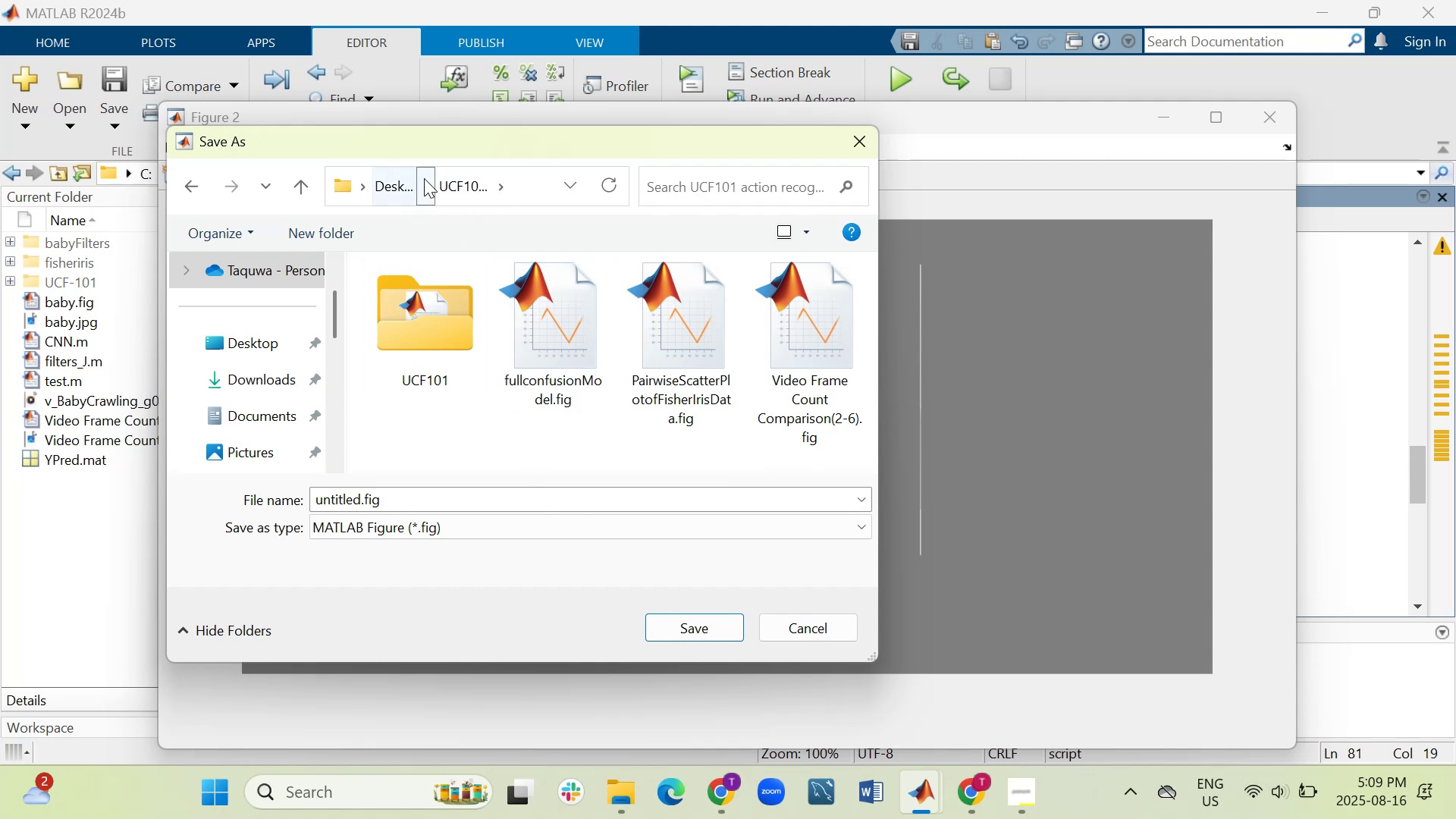 
double_click([449, 180])
 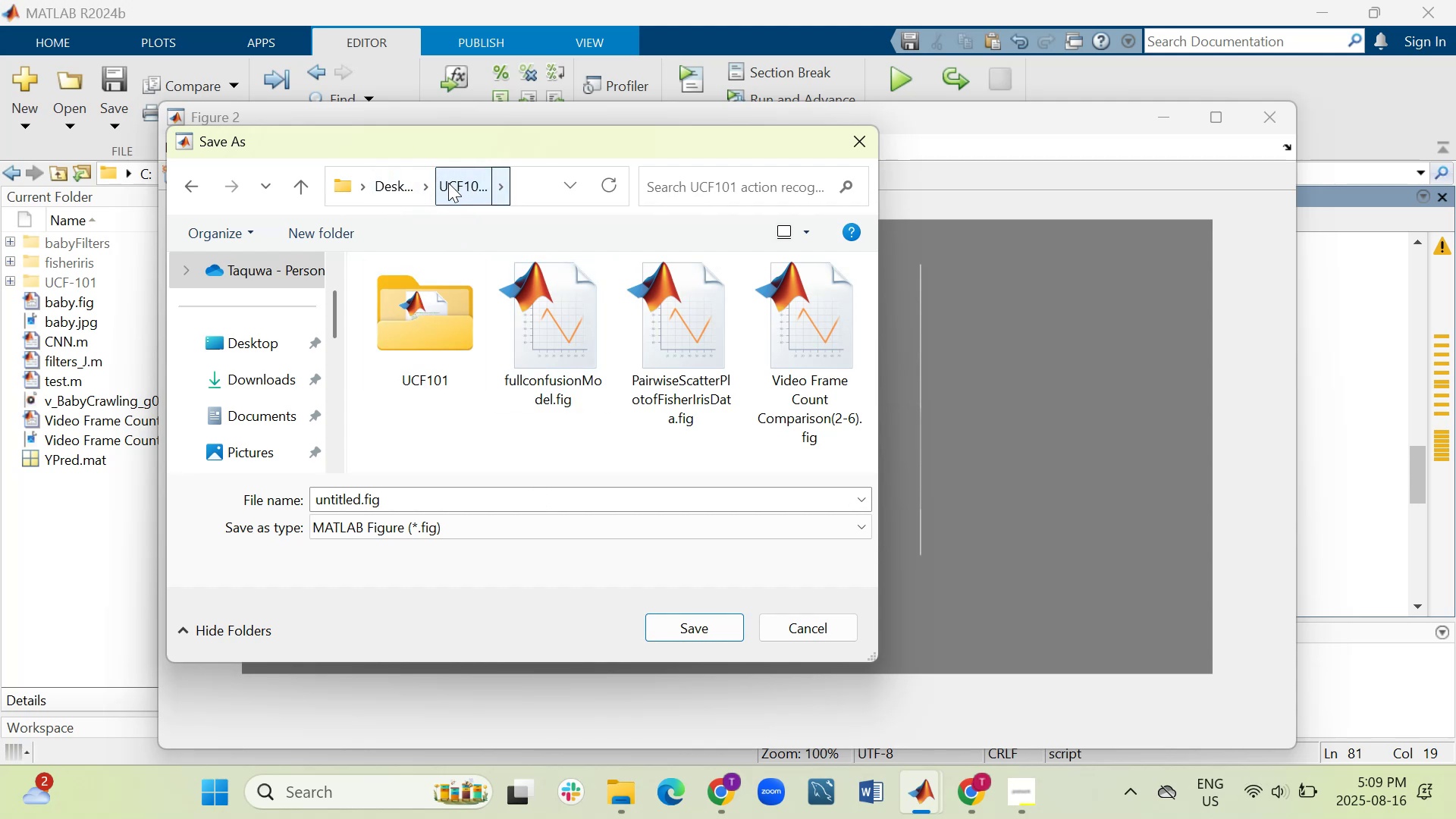 
left_click_drag(start_coordinate=[455, 177], to_coordinate=[450, 177])
 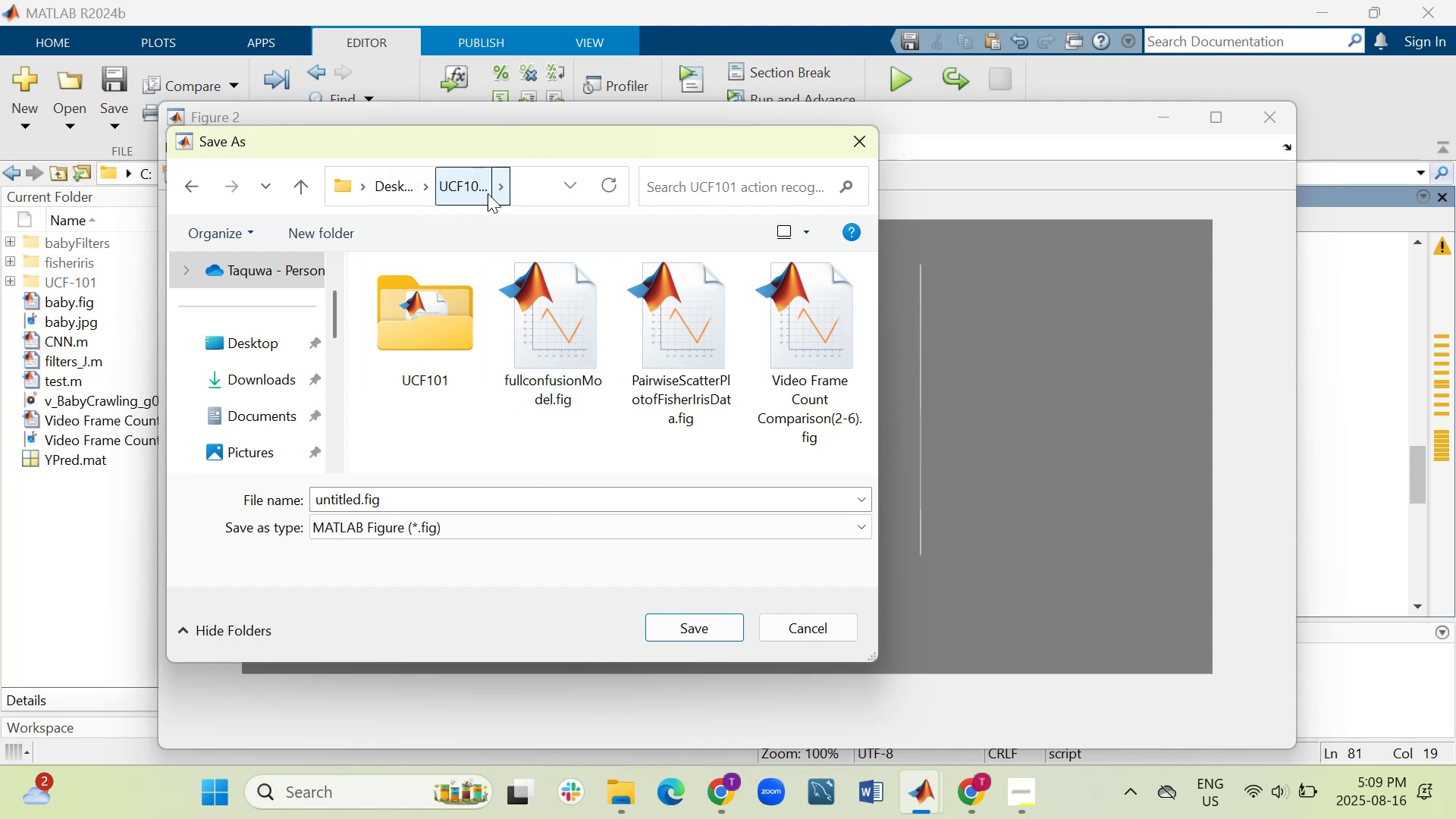 
left_click([503, 184])
 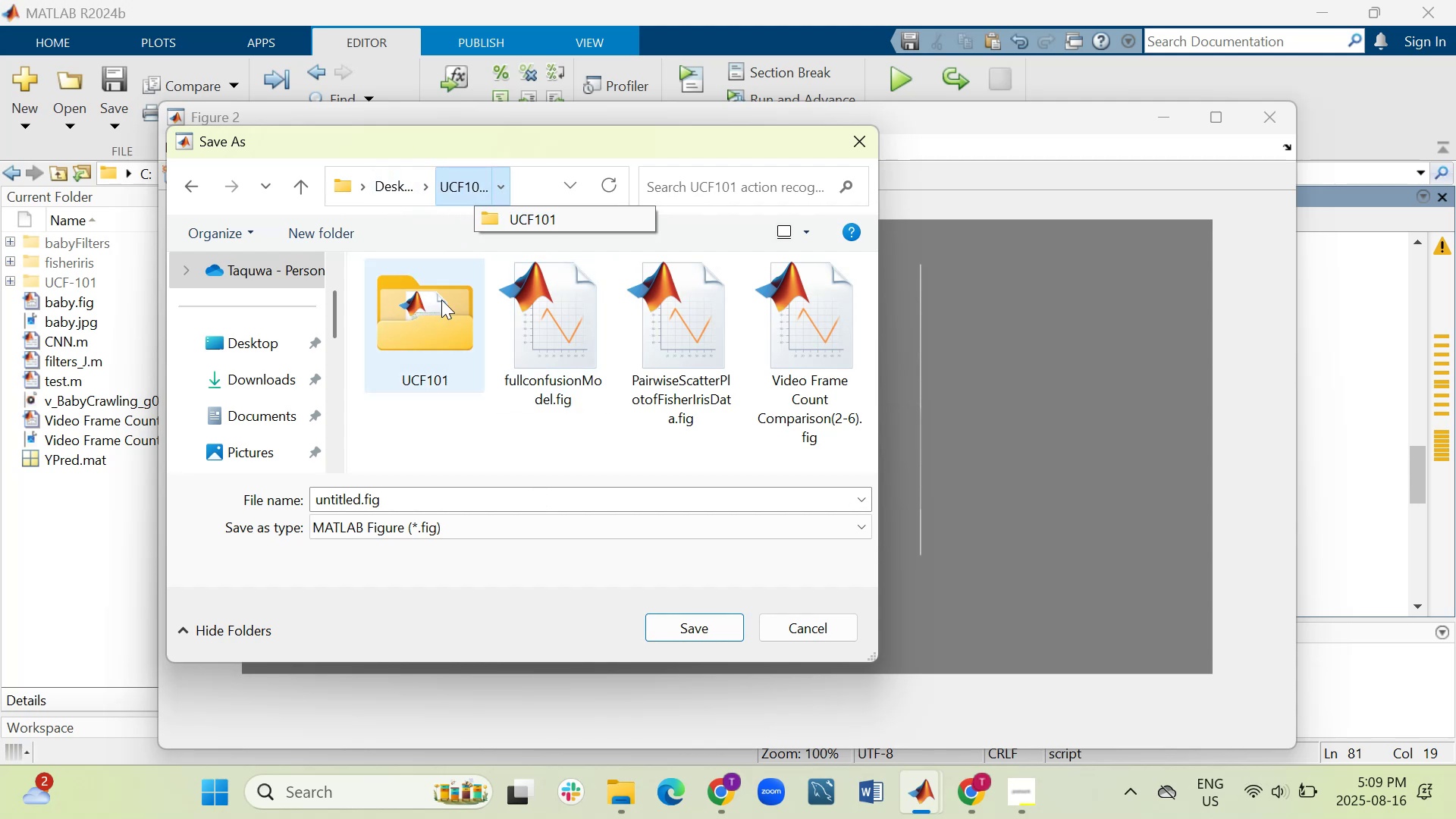 
left_click([413, 336])
 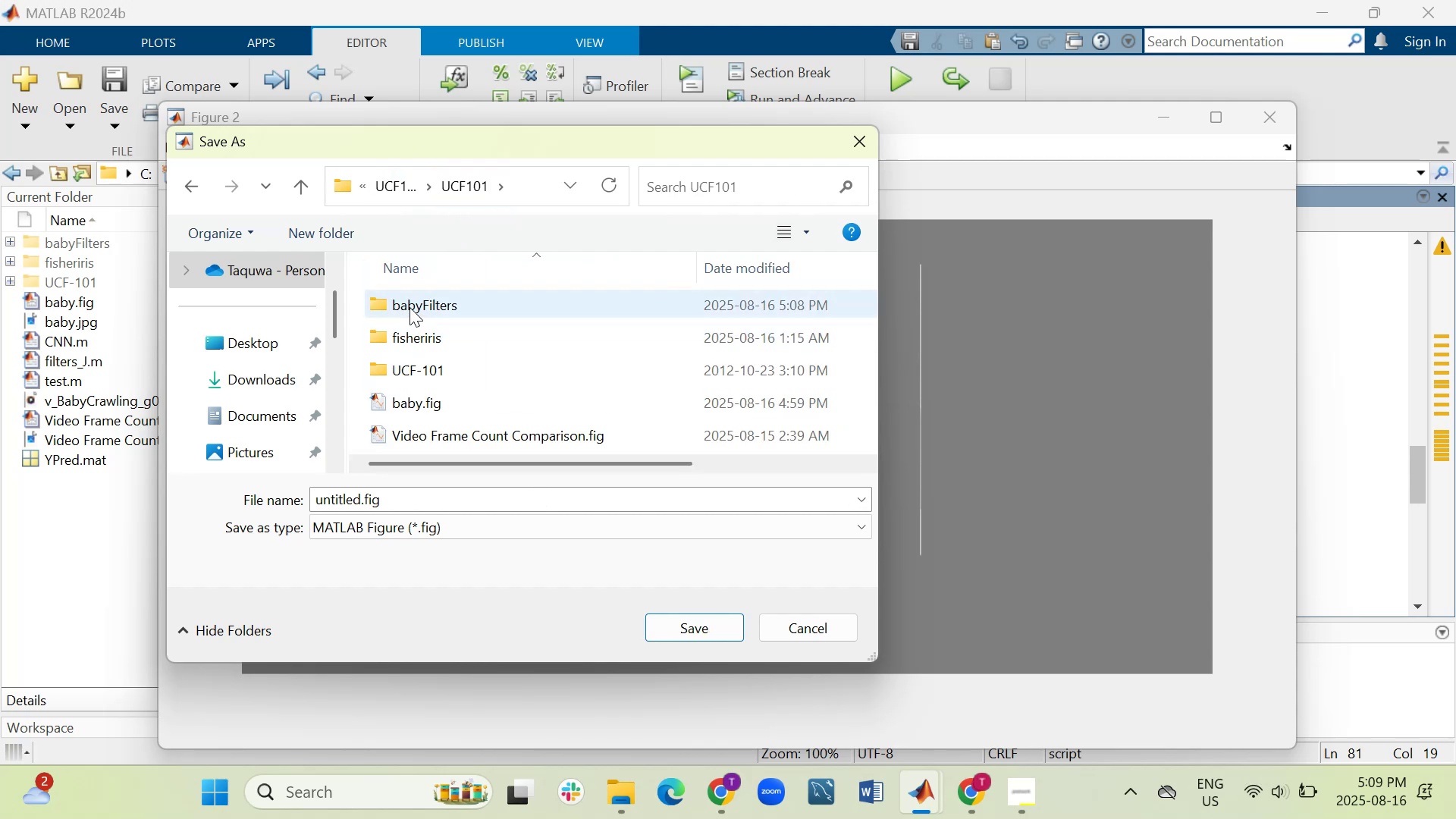 
double_click([410, 304])
 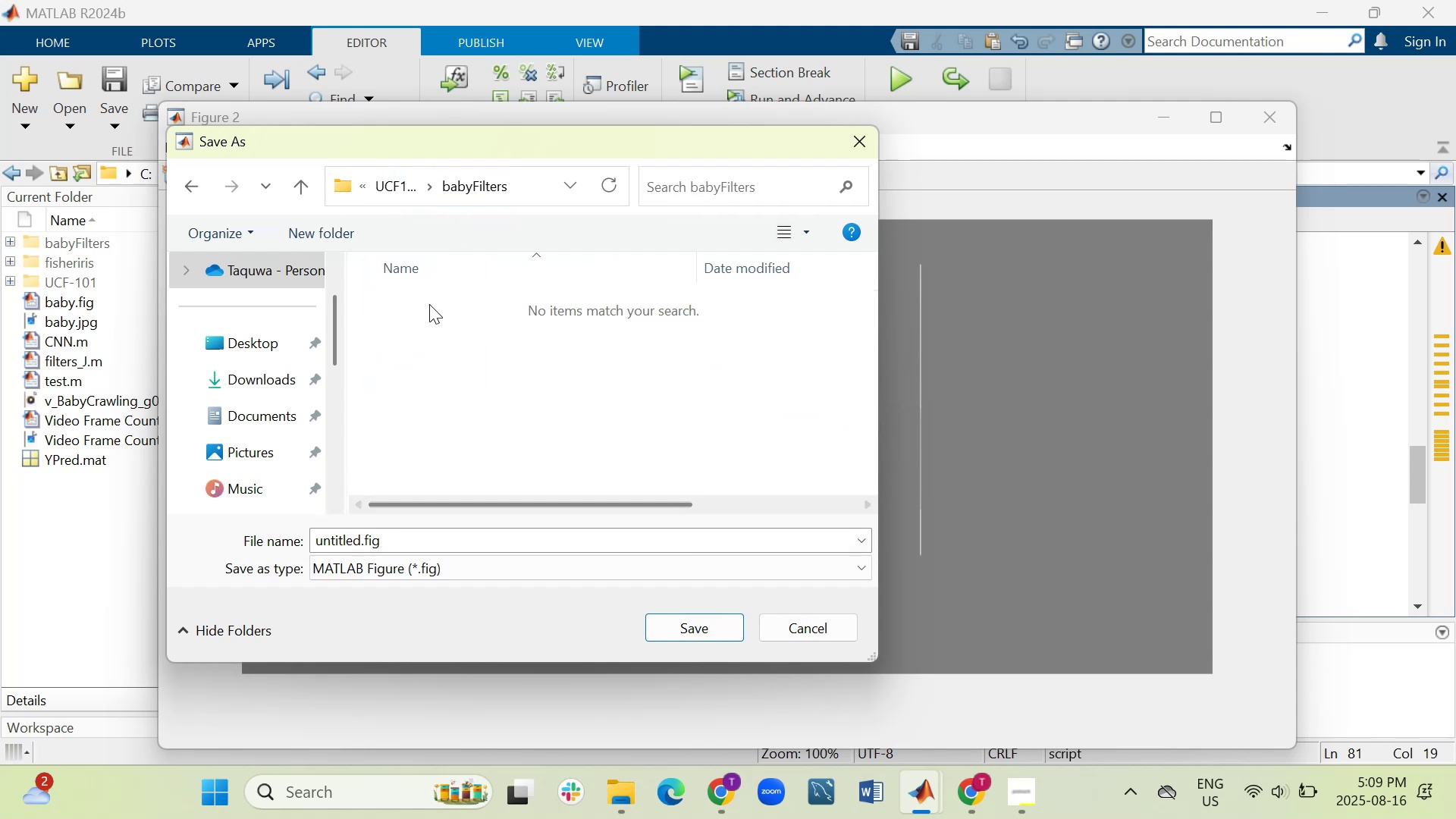 
left_click_drag(start_coordinate=[478, 140], to_coordinate=[682, 249])
 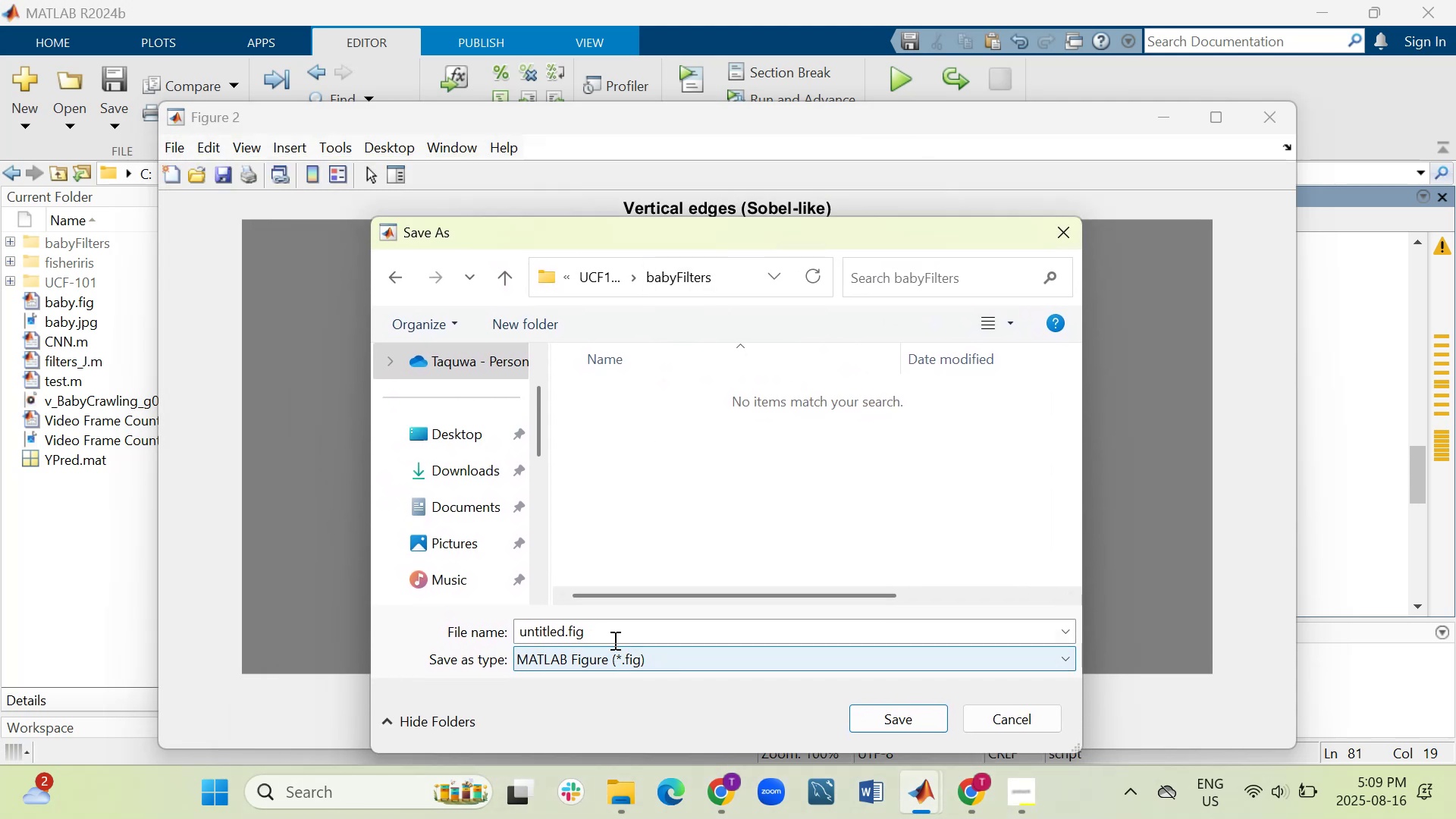 
left_click([613, 633])
 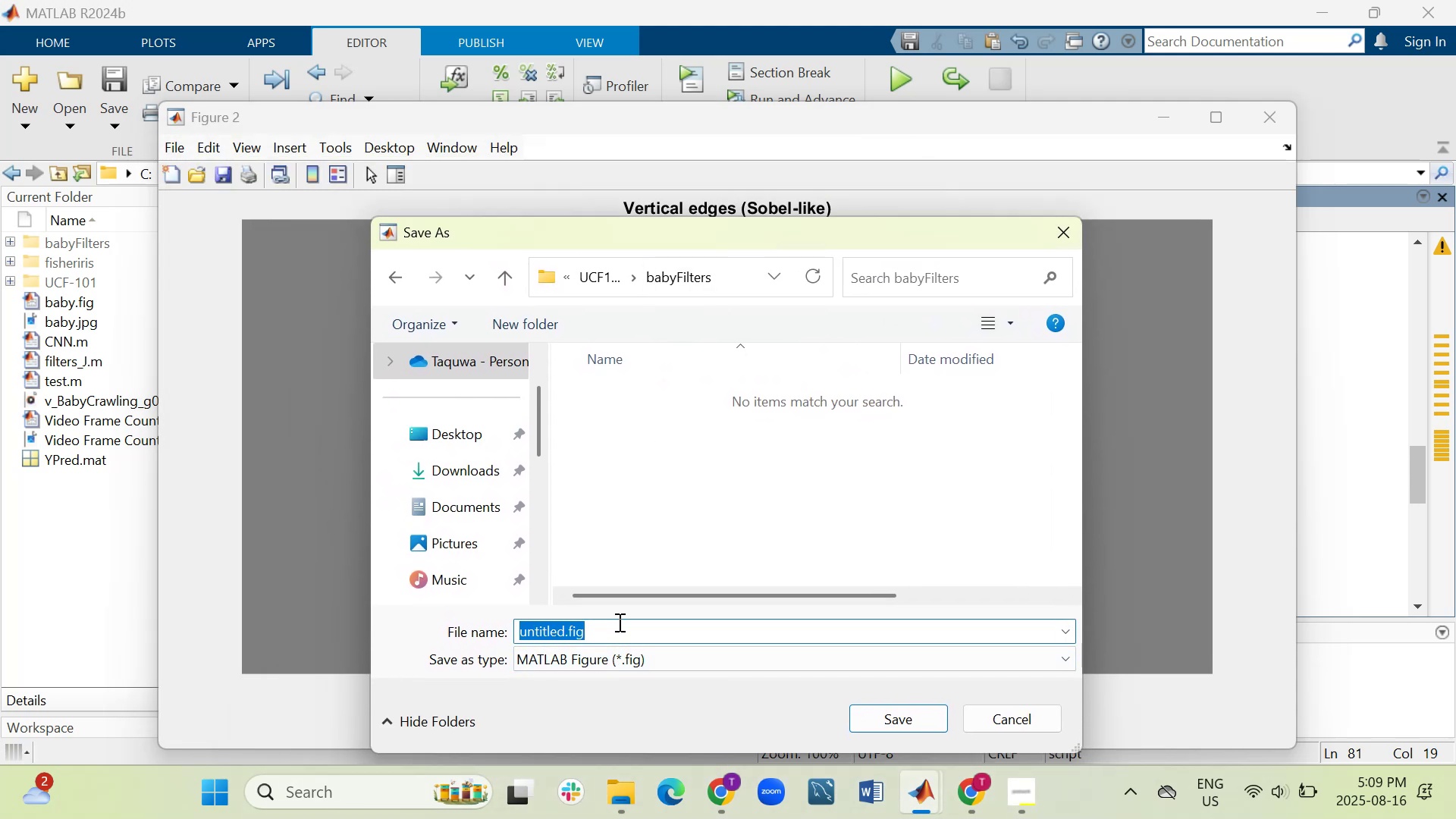 
type(Vertical_edges)
 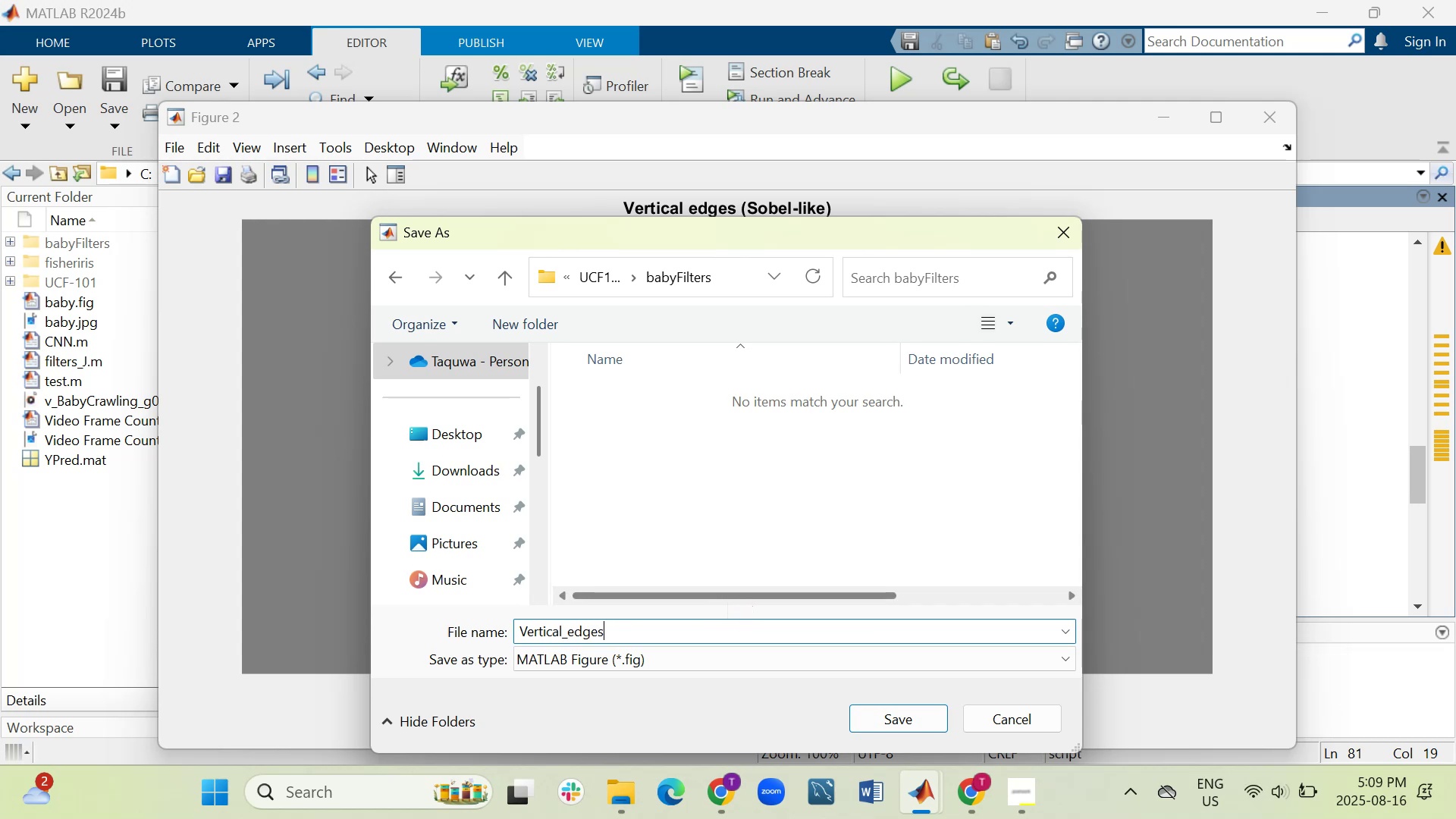 
wait(7.62)
 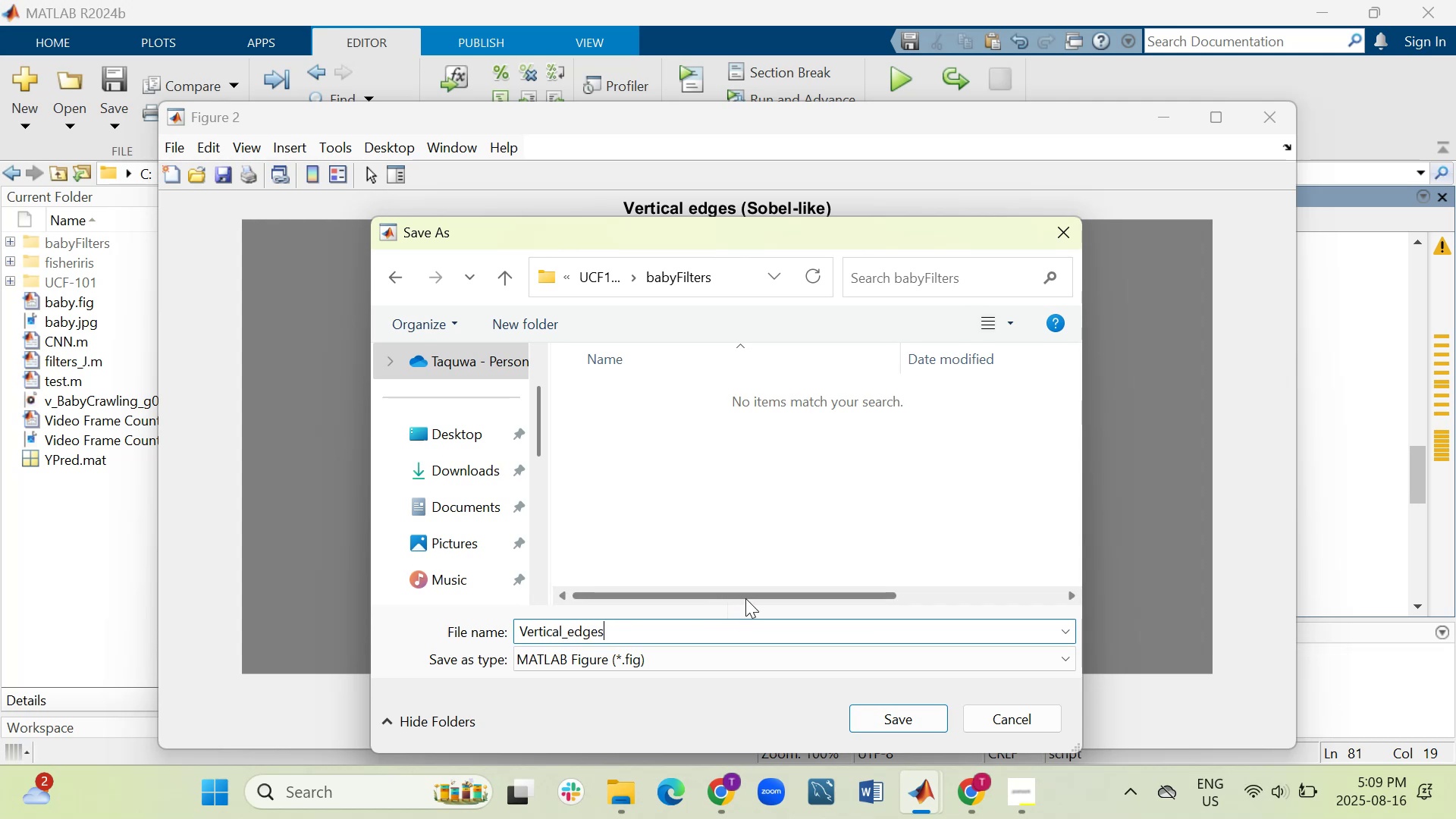 
left_click([896, 717])
 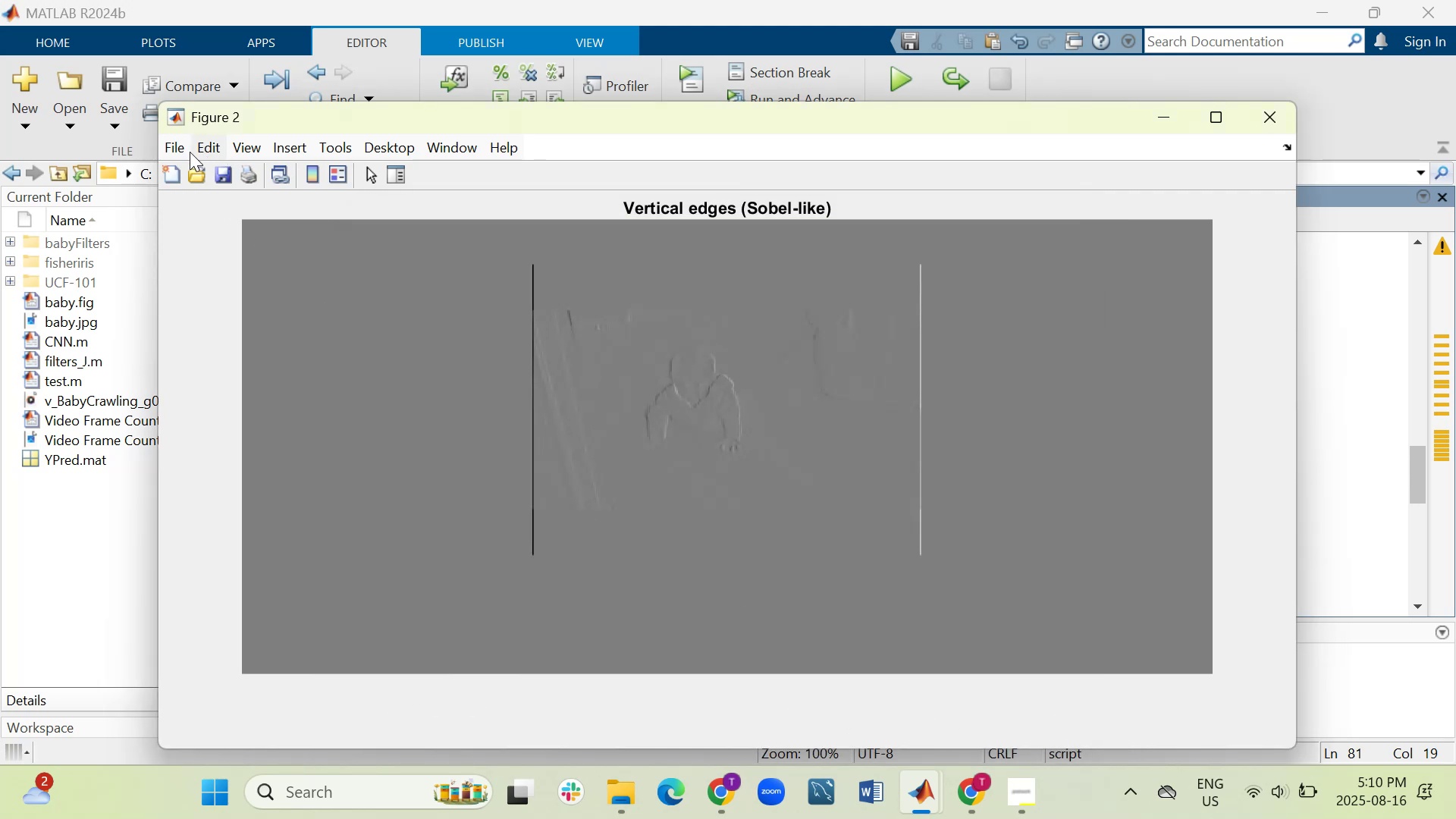 
left_click([175, 152])
 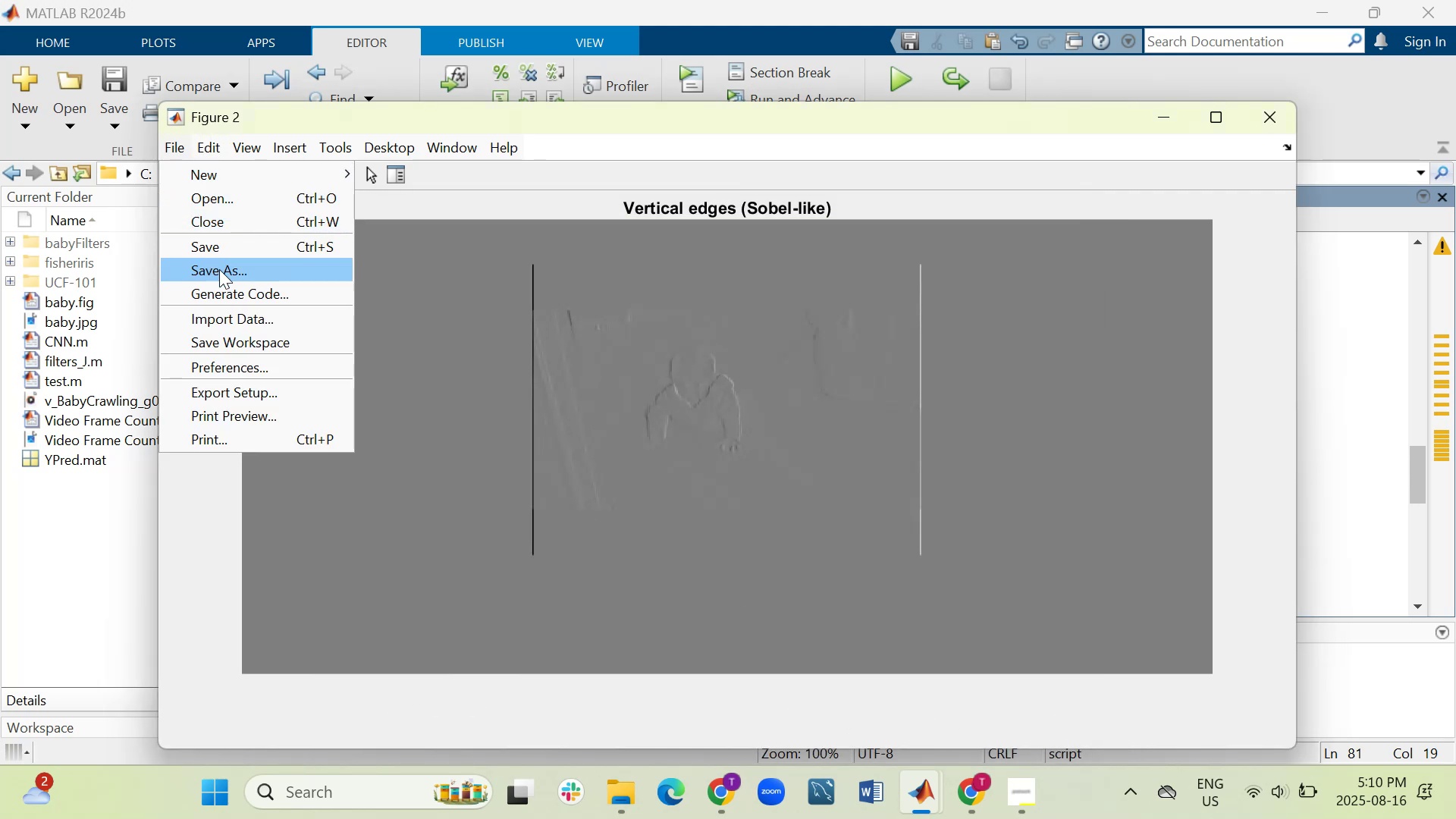 
left_click([224, 268])
 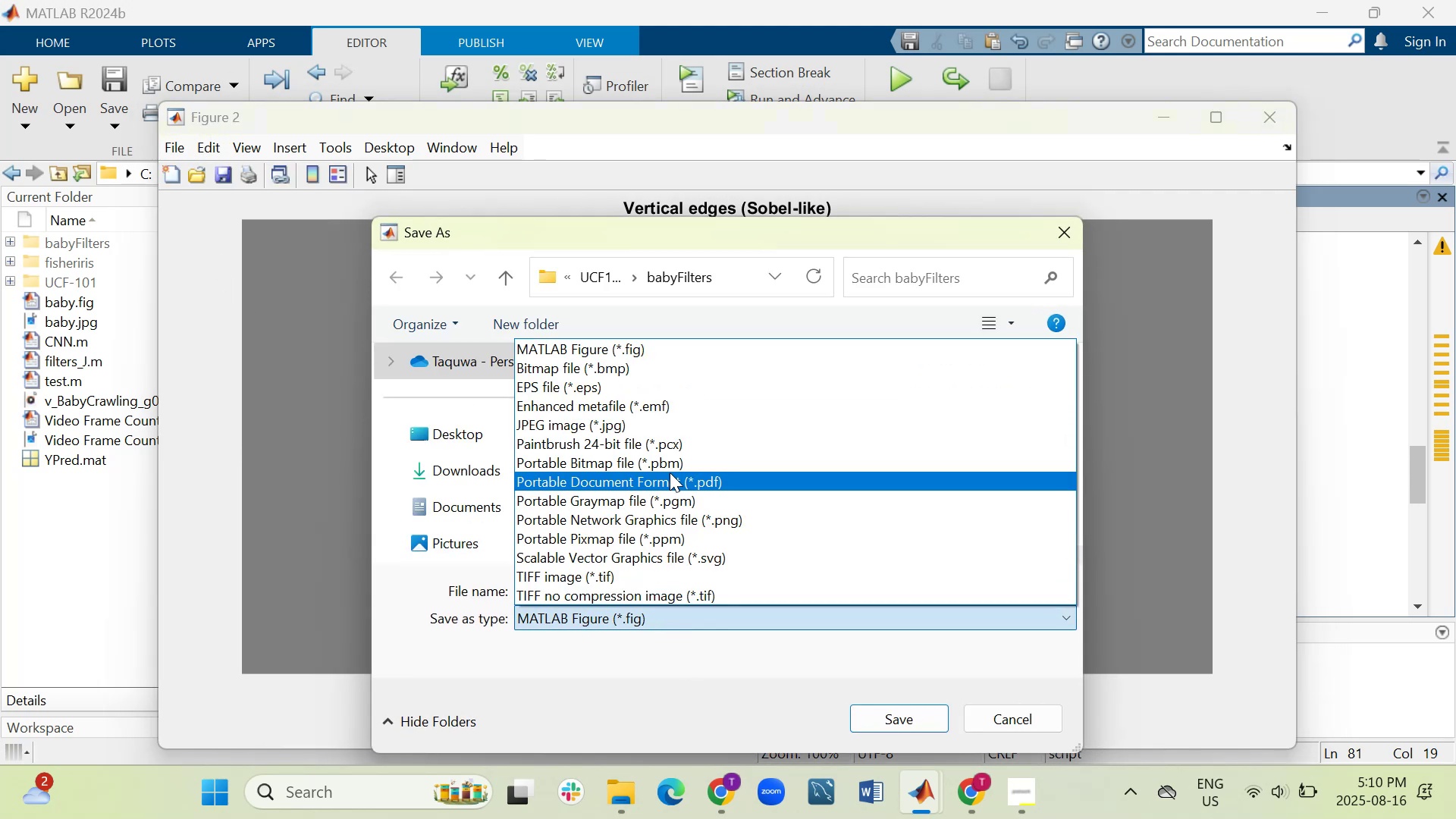 
left_click([667, 421])
 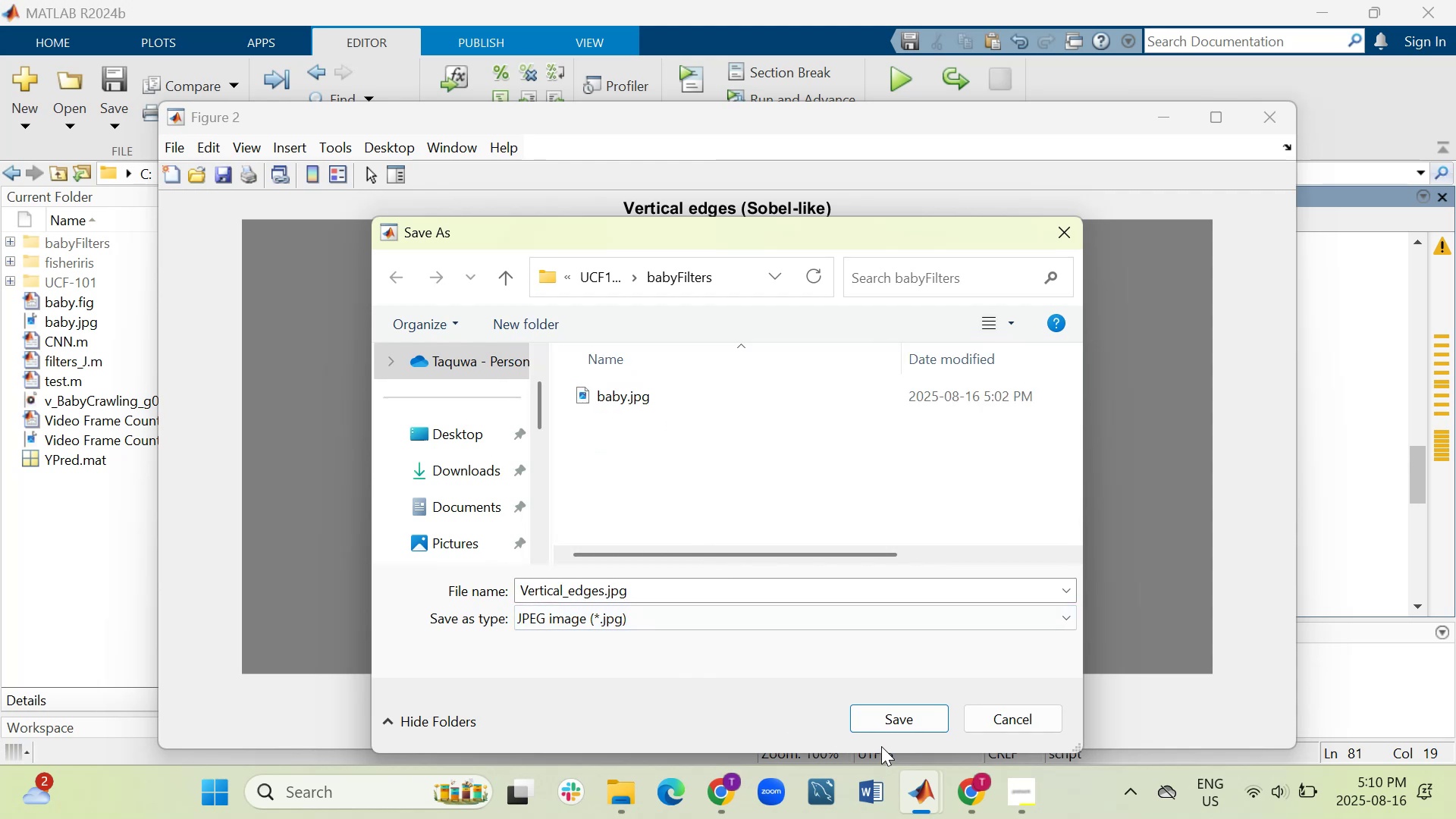 
left_click([878, 720])
 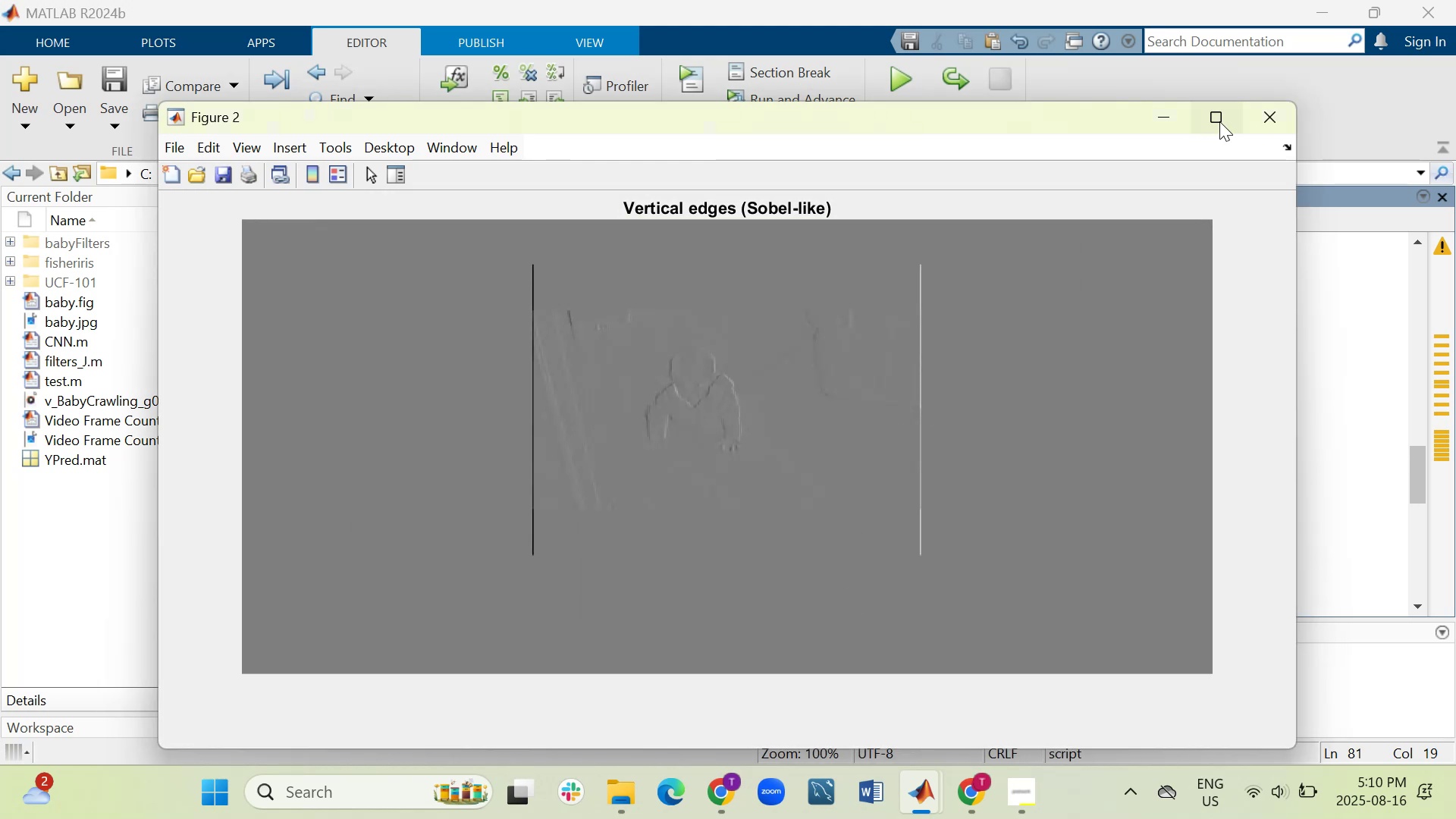 
left_click([1257, 118])
 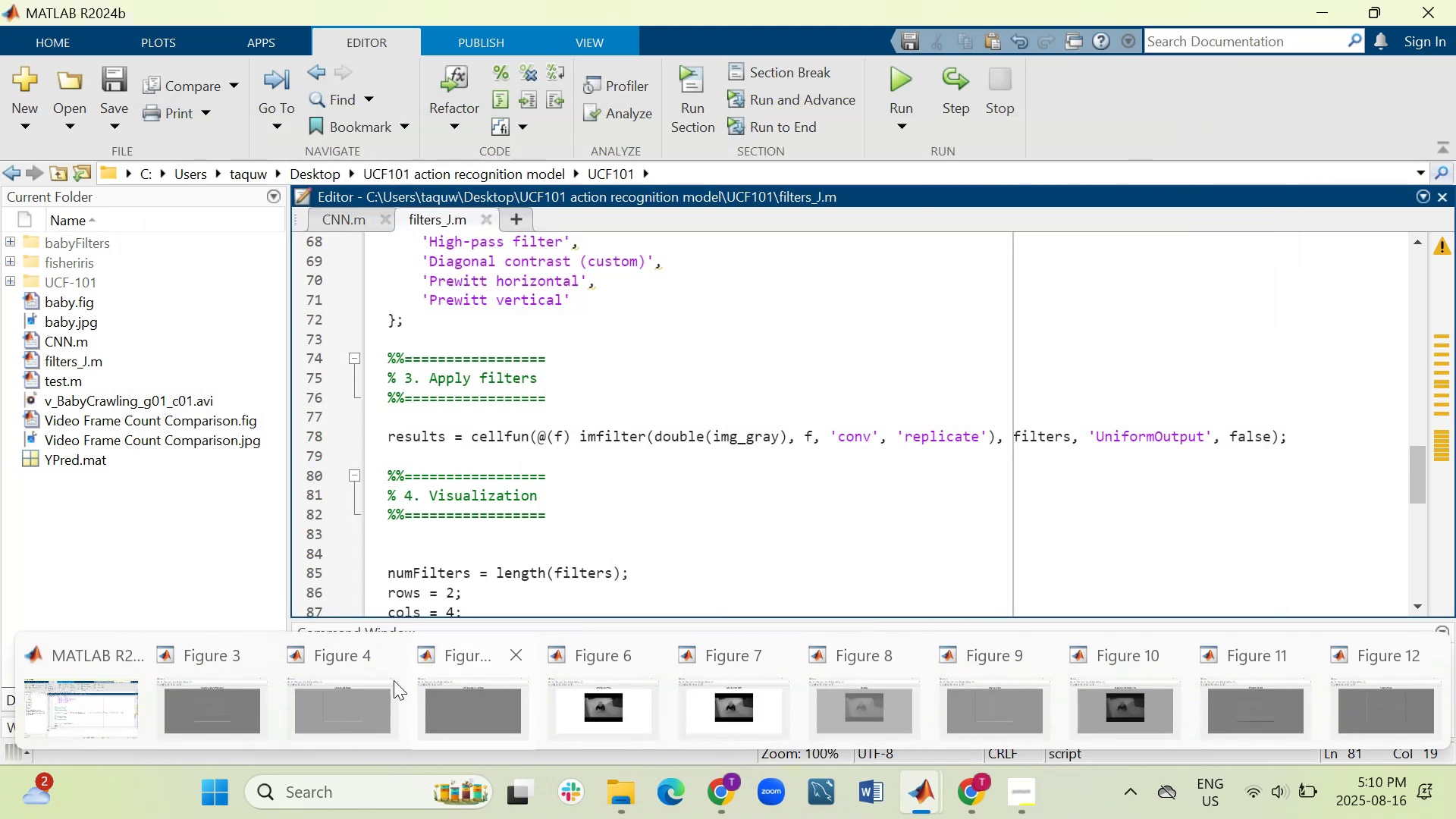 
left_click([203, 696])
 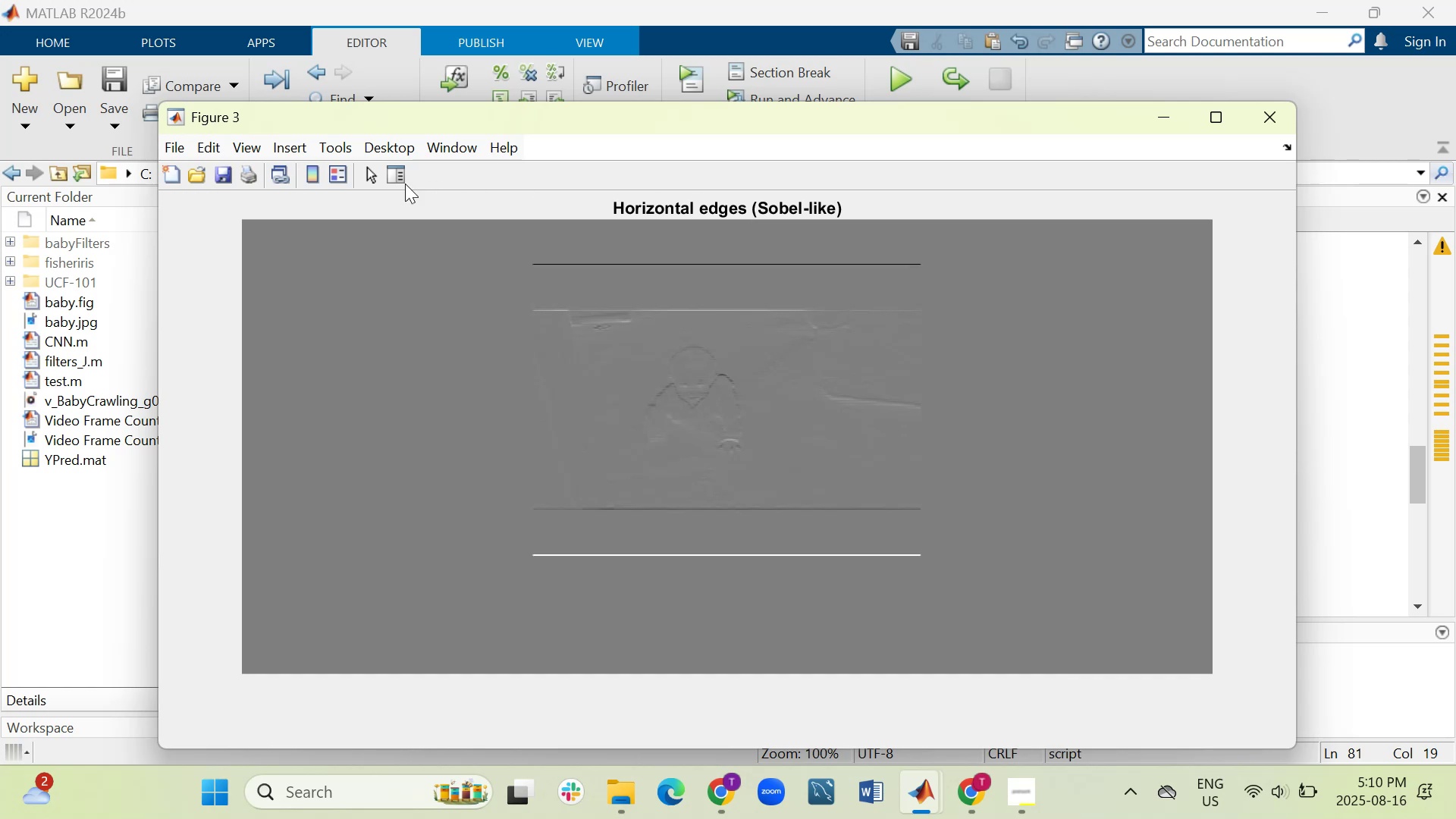 
left_click([182, 153])
 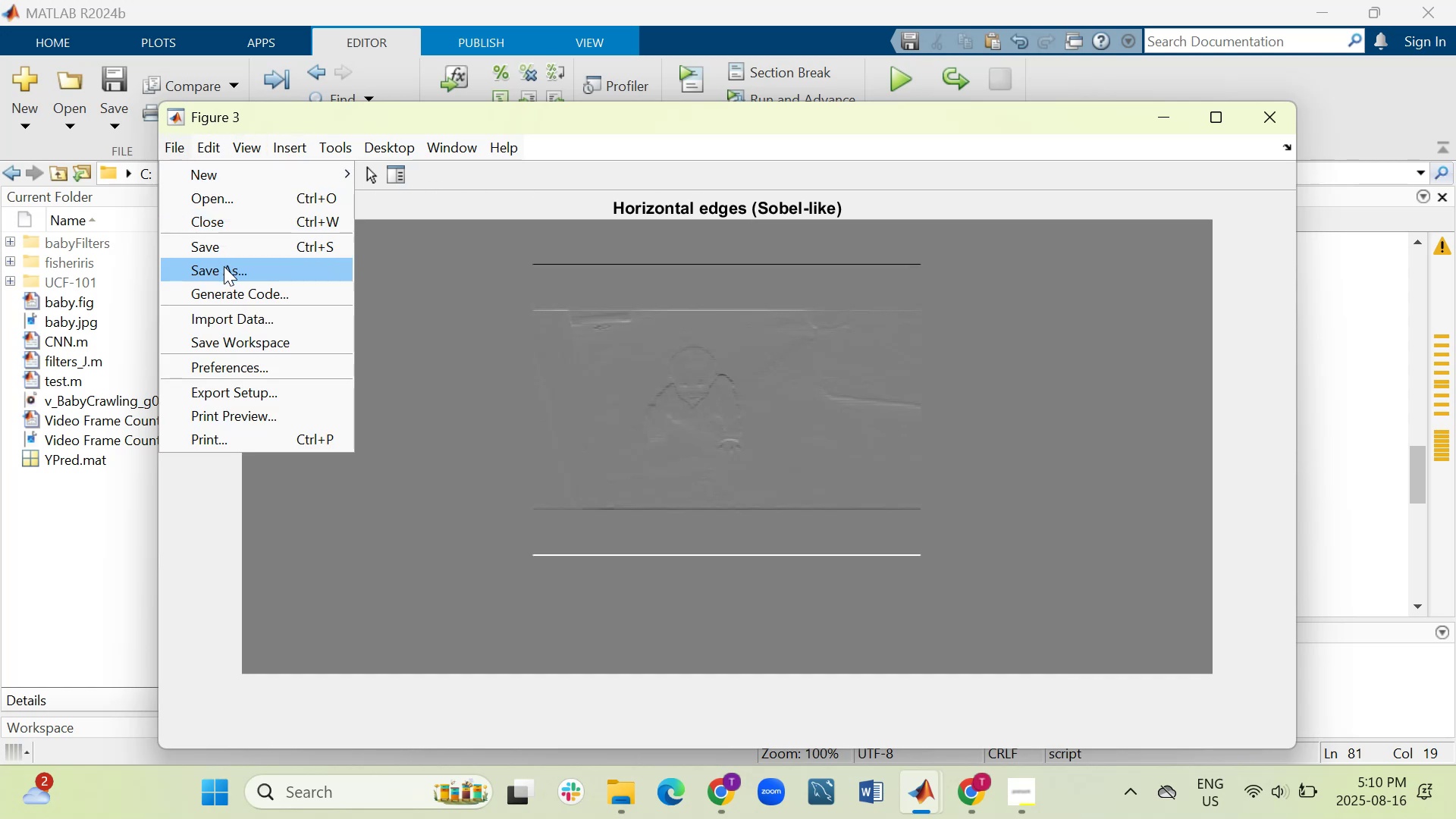 
left_click([225, 271])
 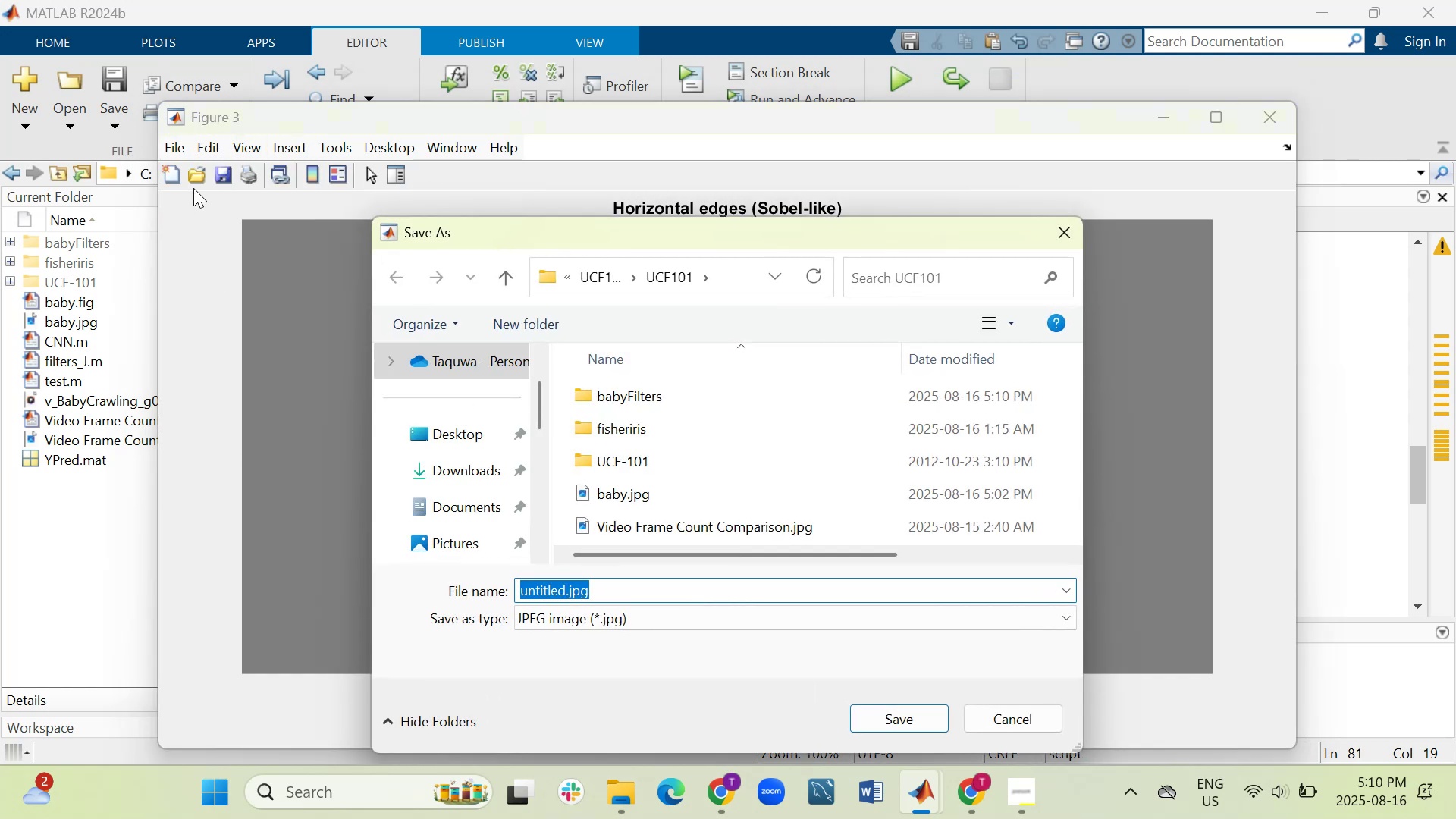 
type(horizontal)
 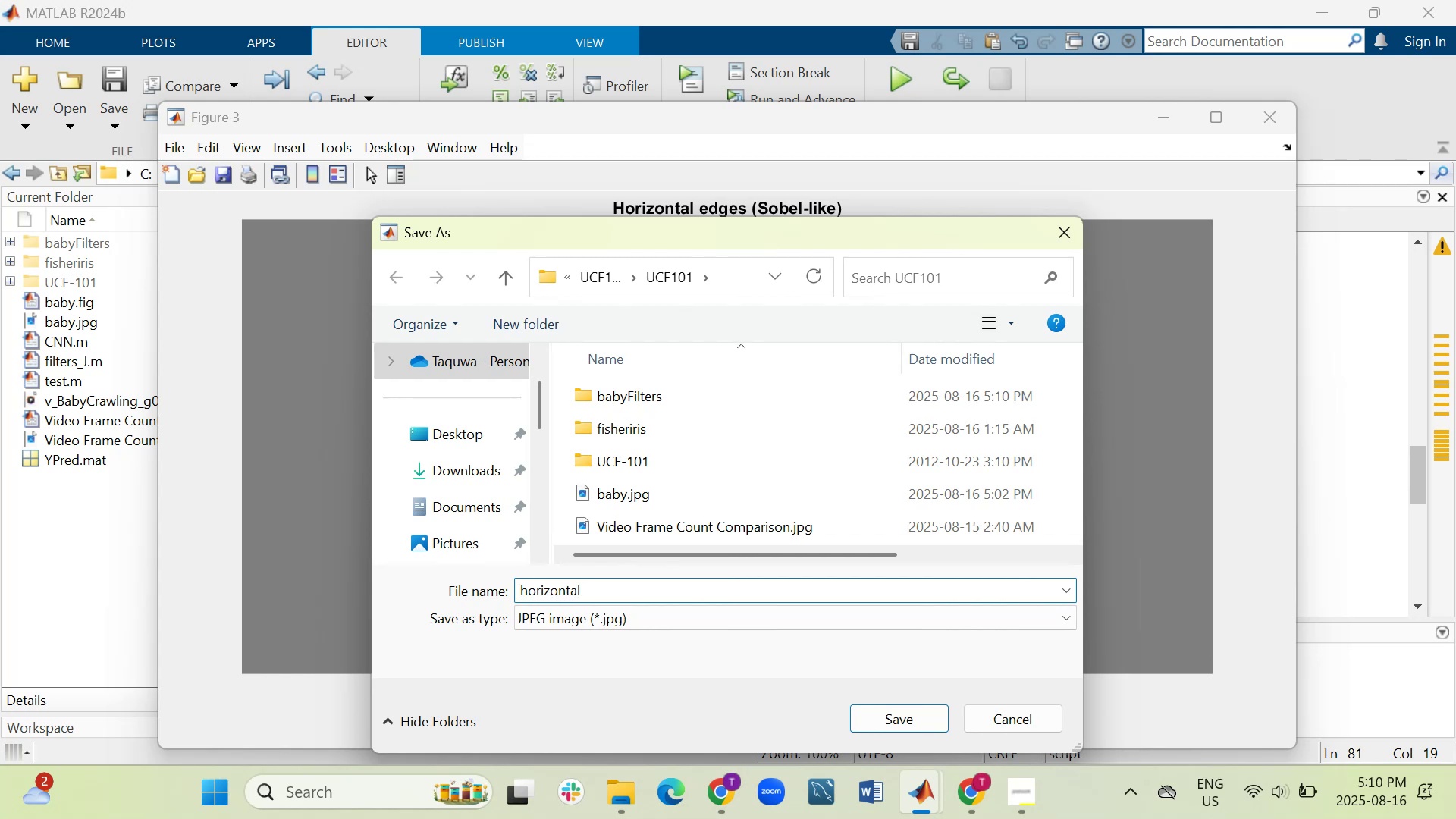 
hold_key(key=ShiftRight, duration=0.73)
 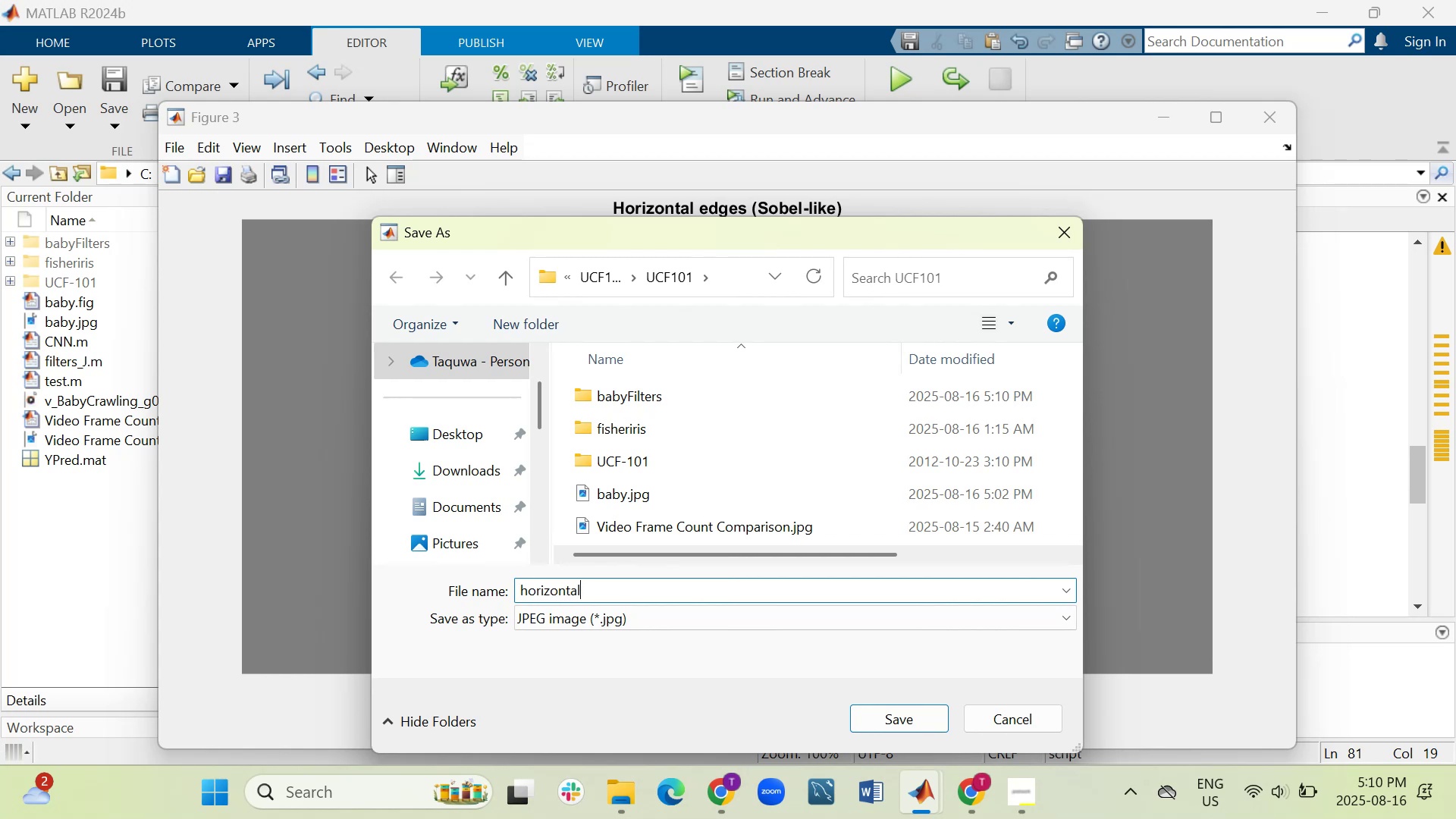 
type(_images)
 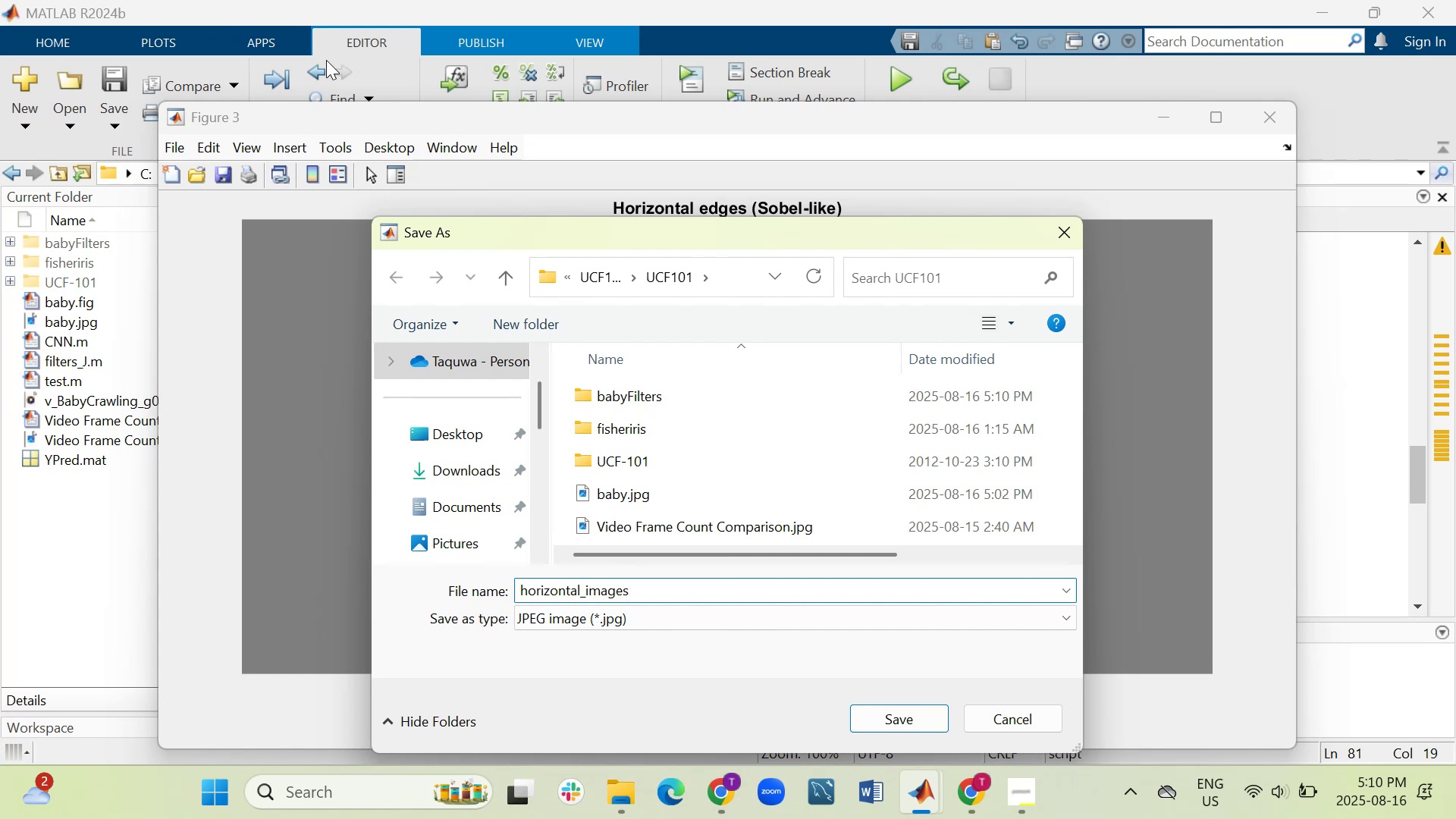 
left_click([745, 614])
 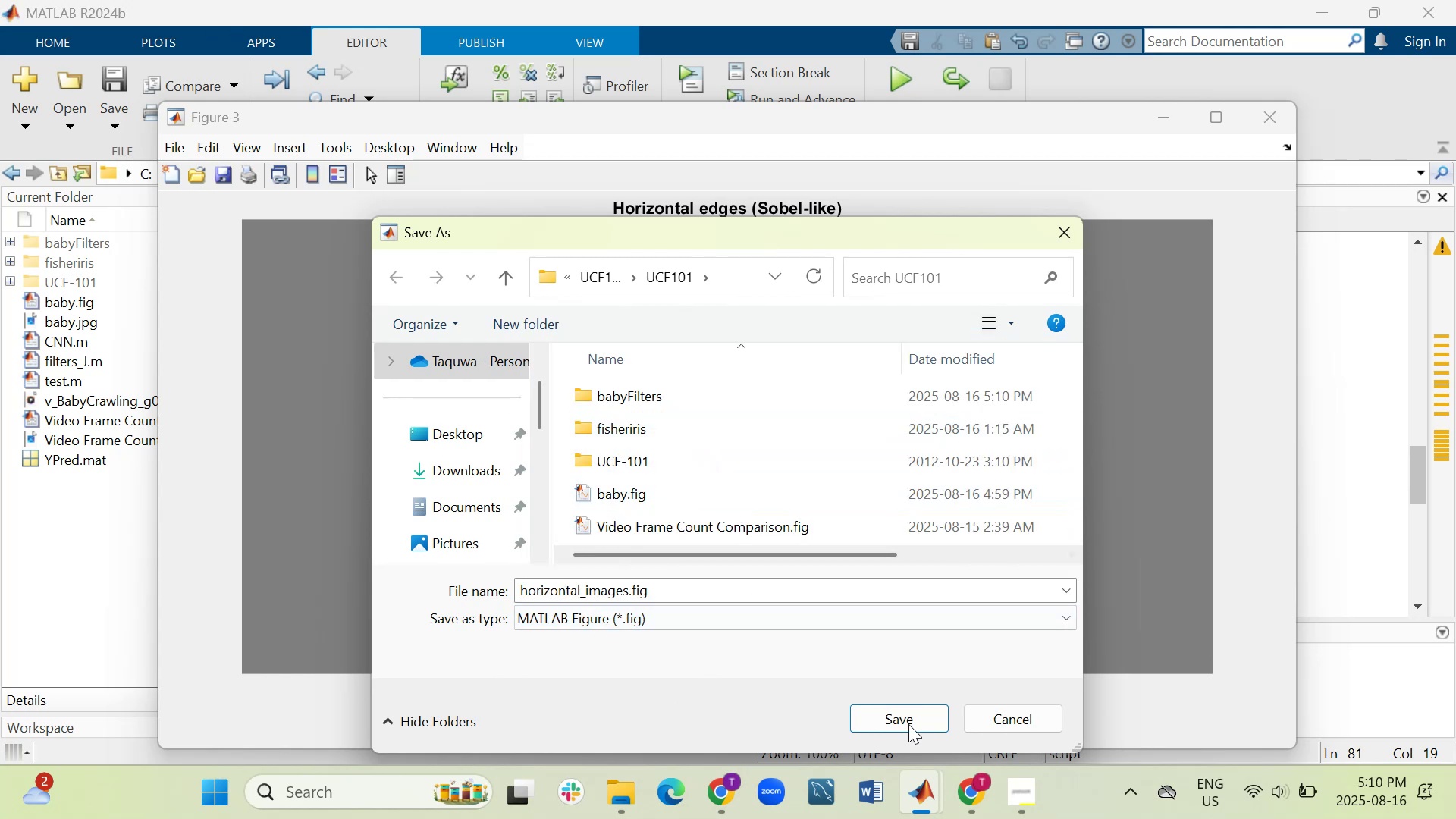 
left_click([909, 722])
 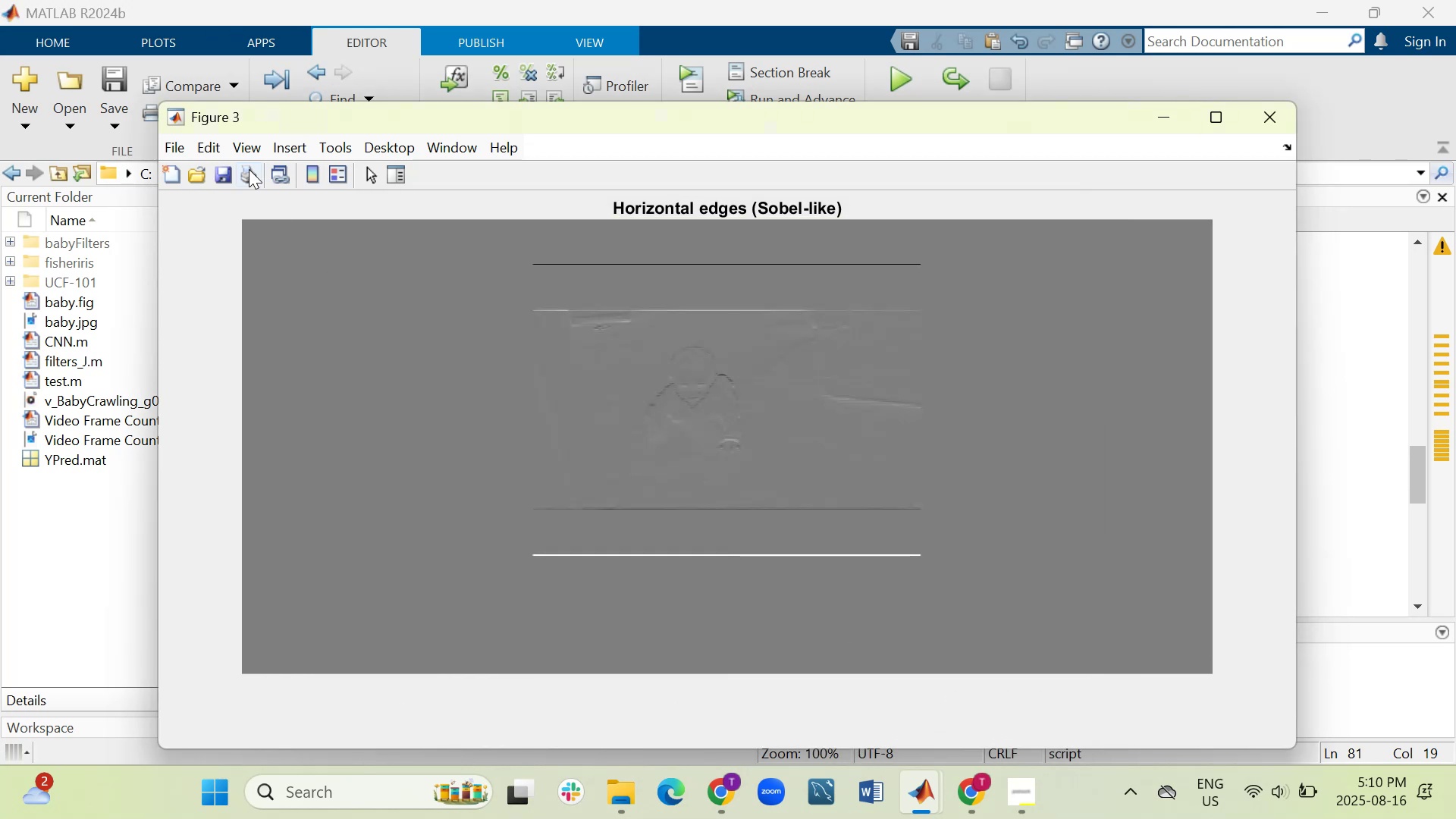 
left_click([182, 152])
 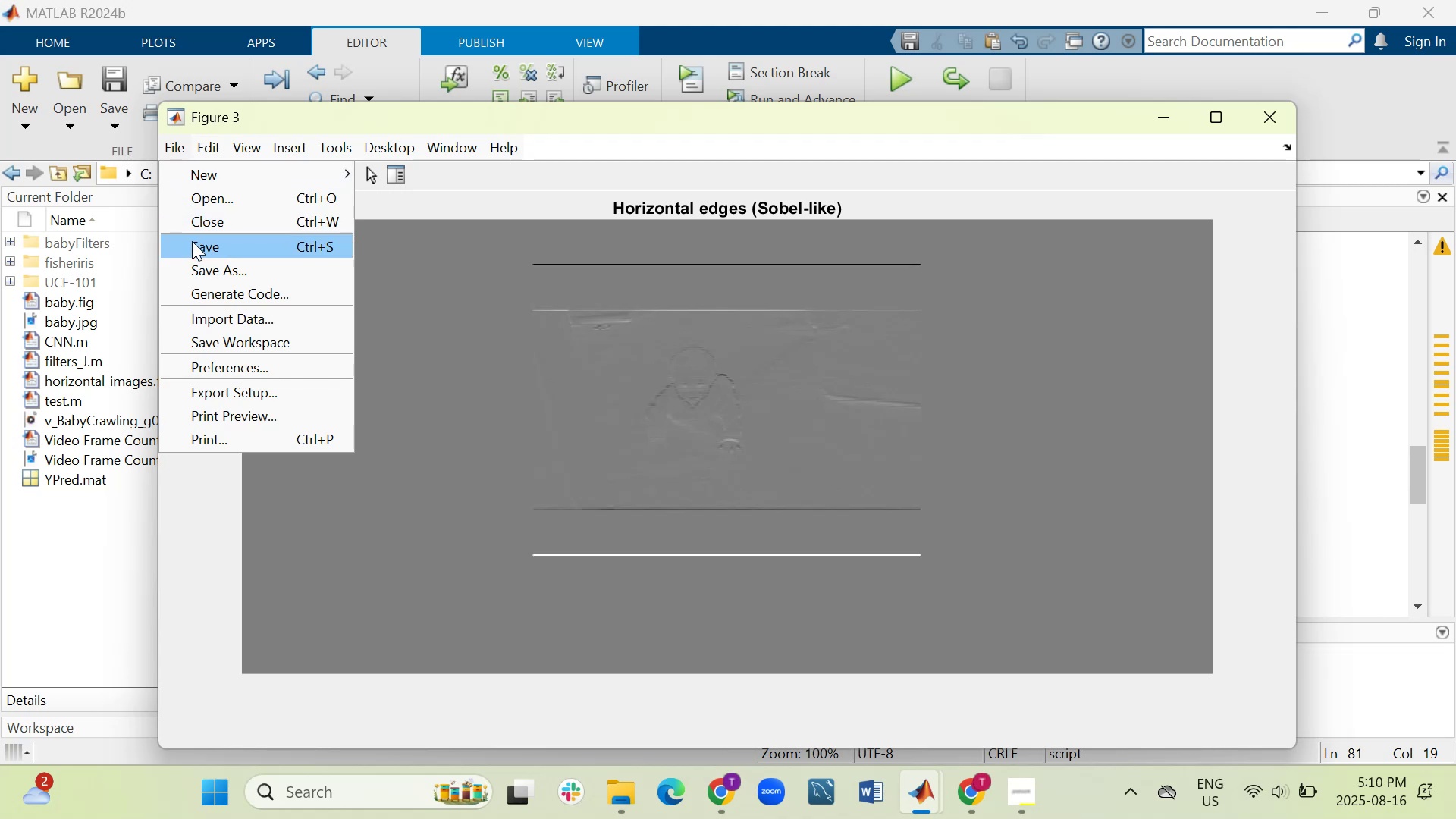 
left_click([196, 264])
 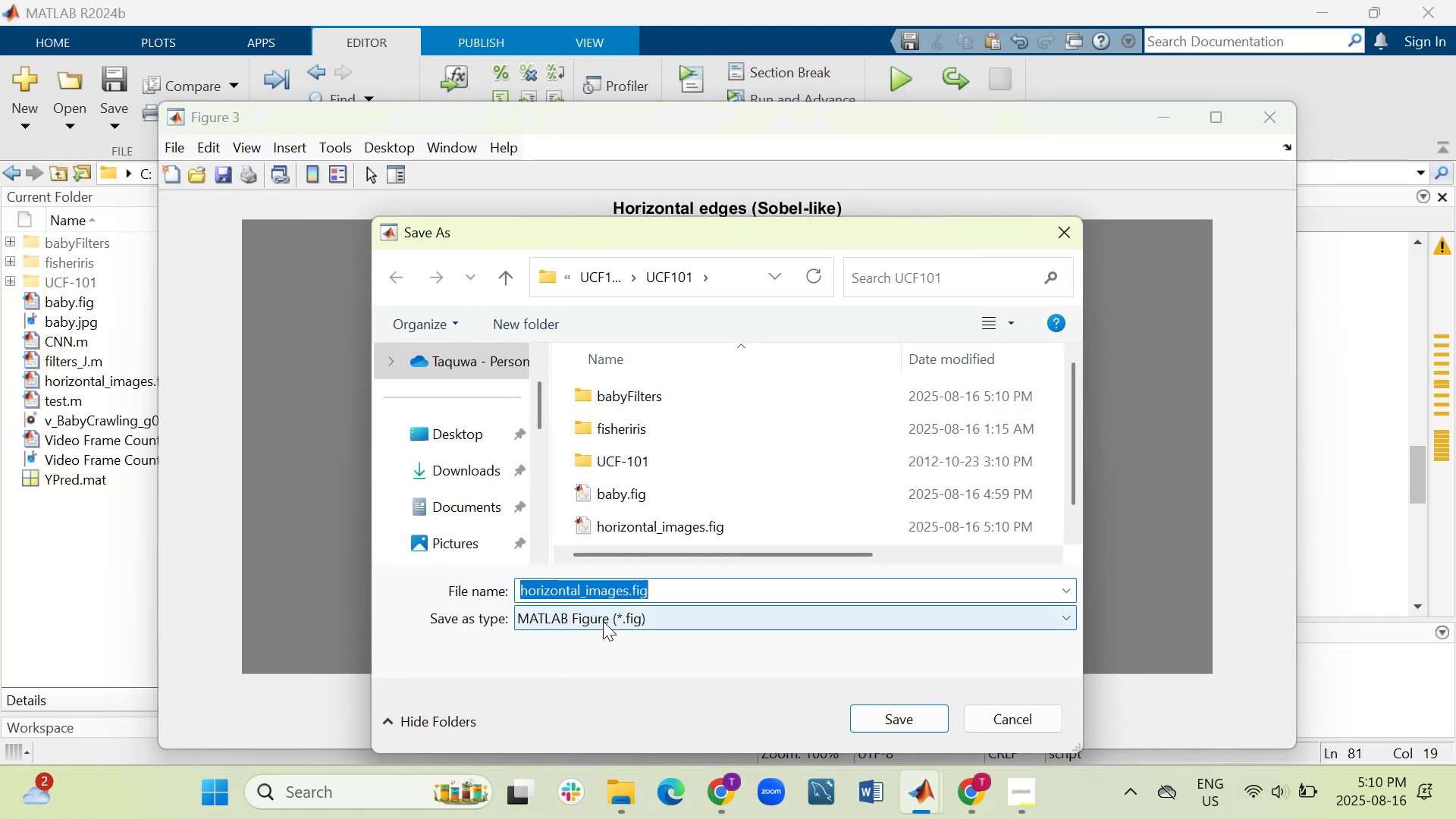 
left_click([603, 621])
 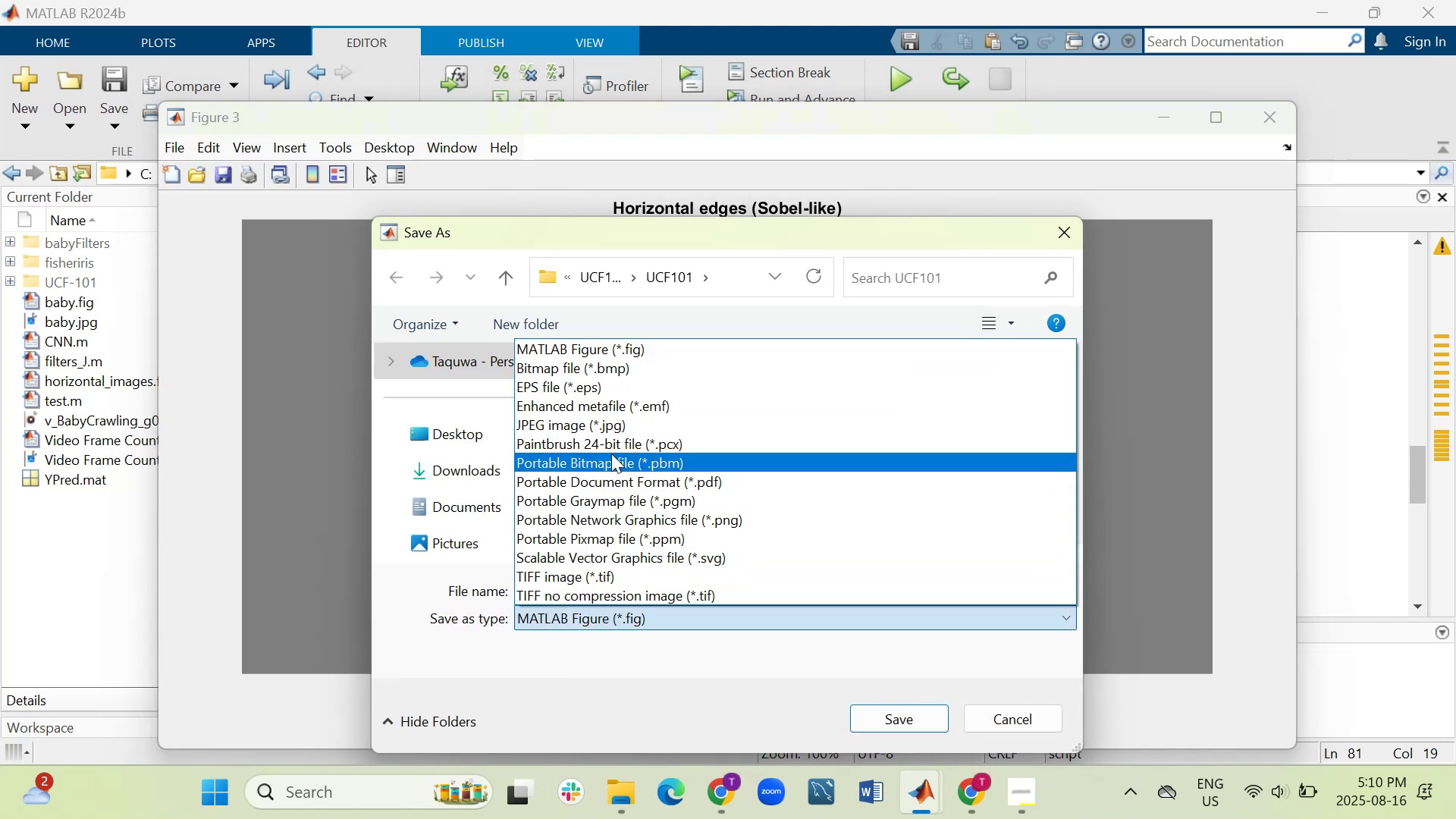 
left_click([614, 429])
 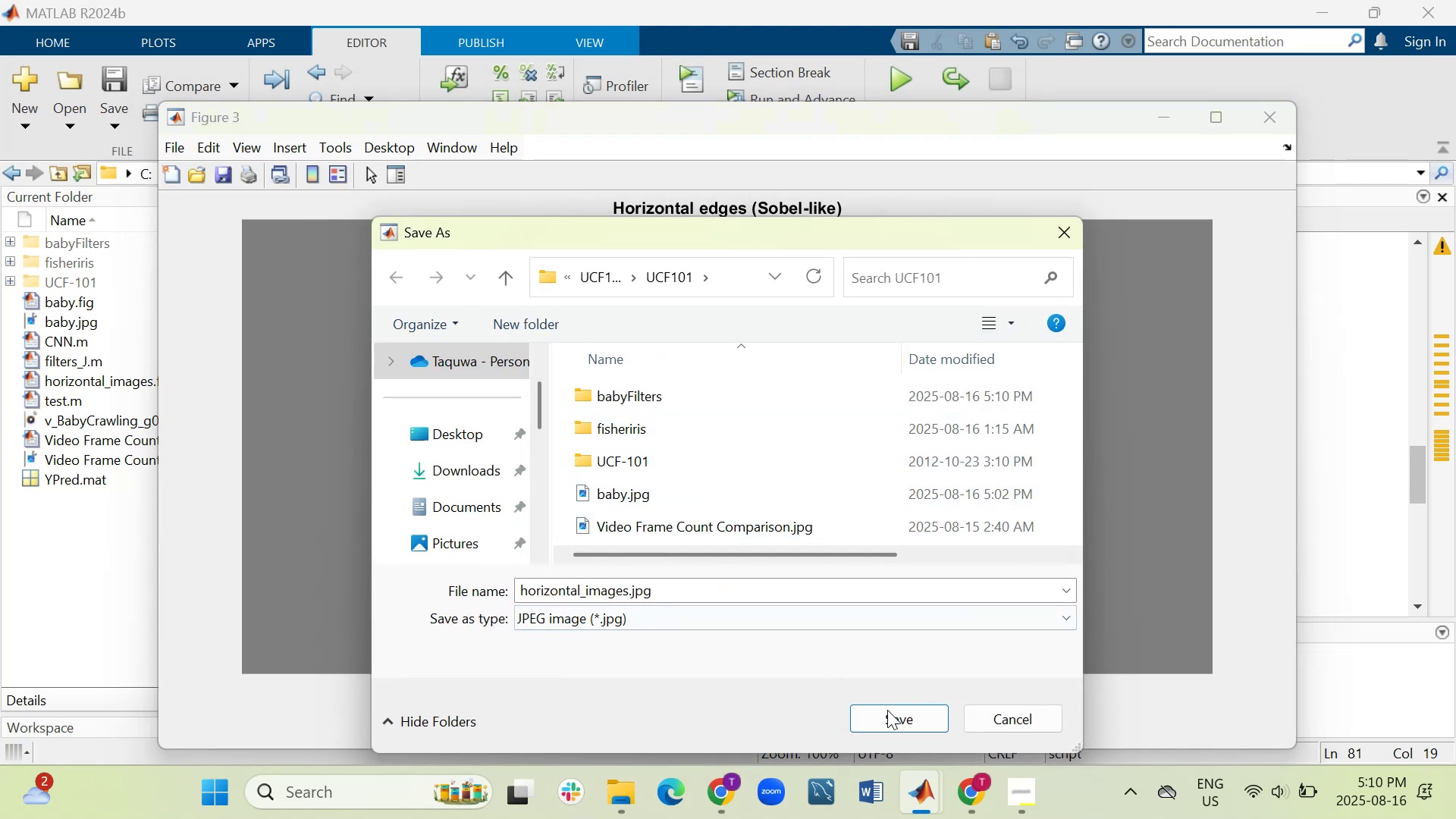 
left_click([895, 714])
 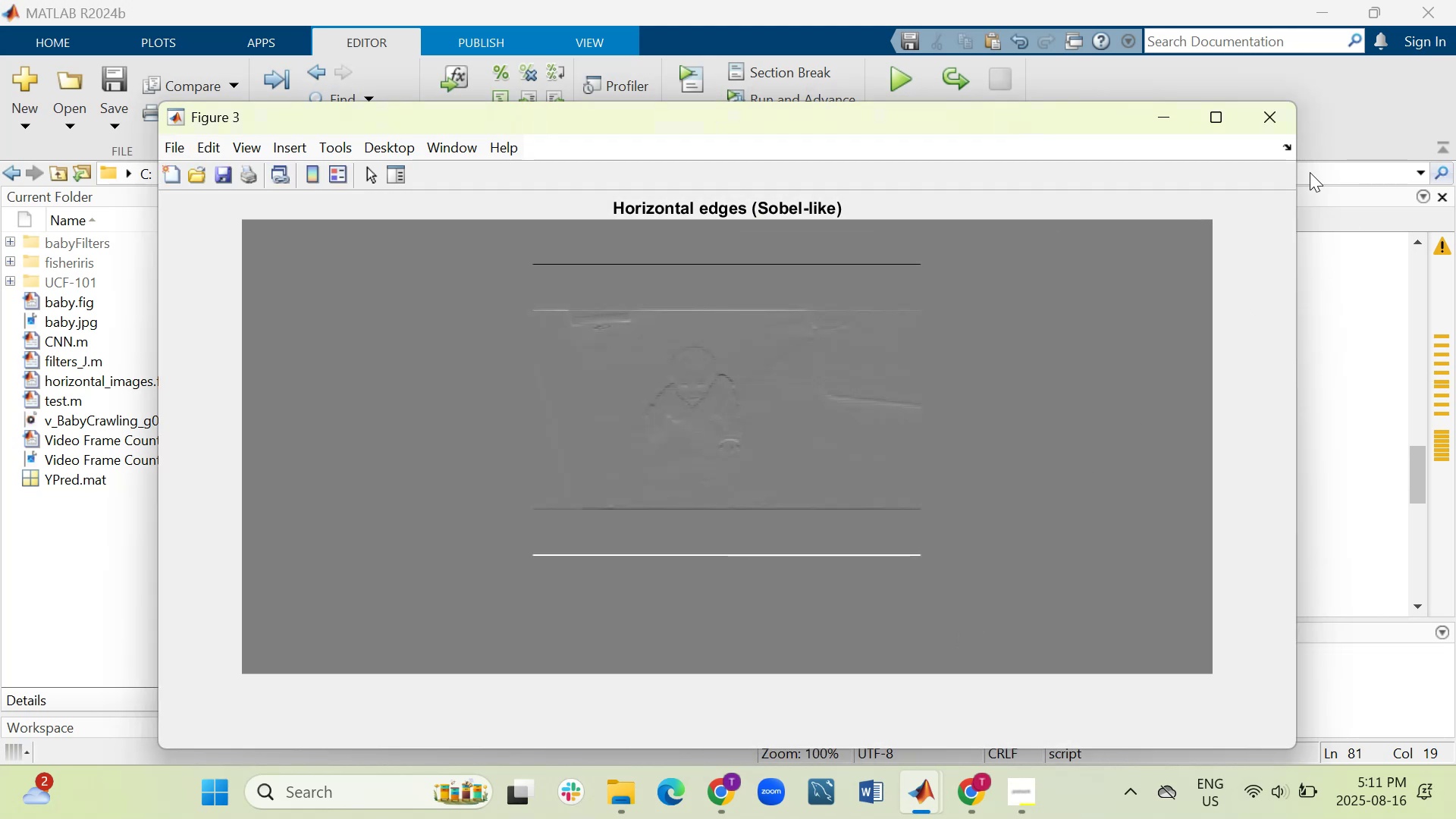 
left_click([1281, 122])
 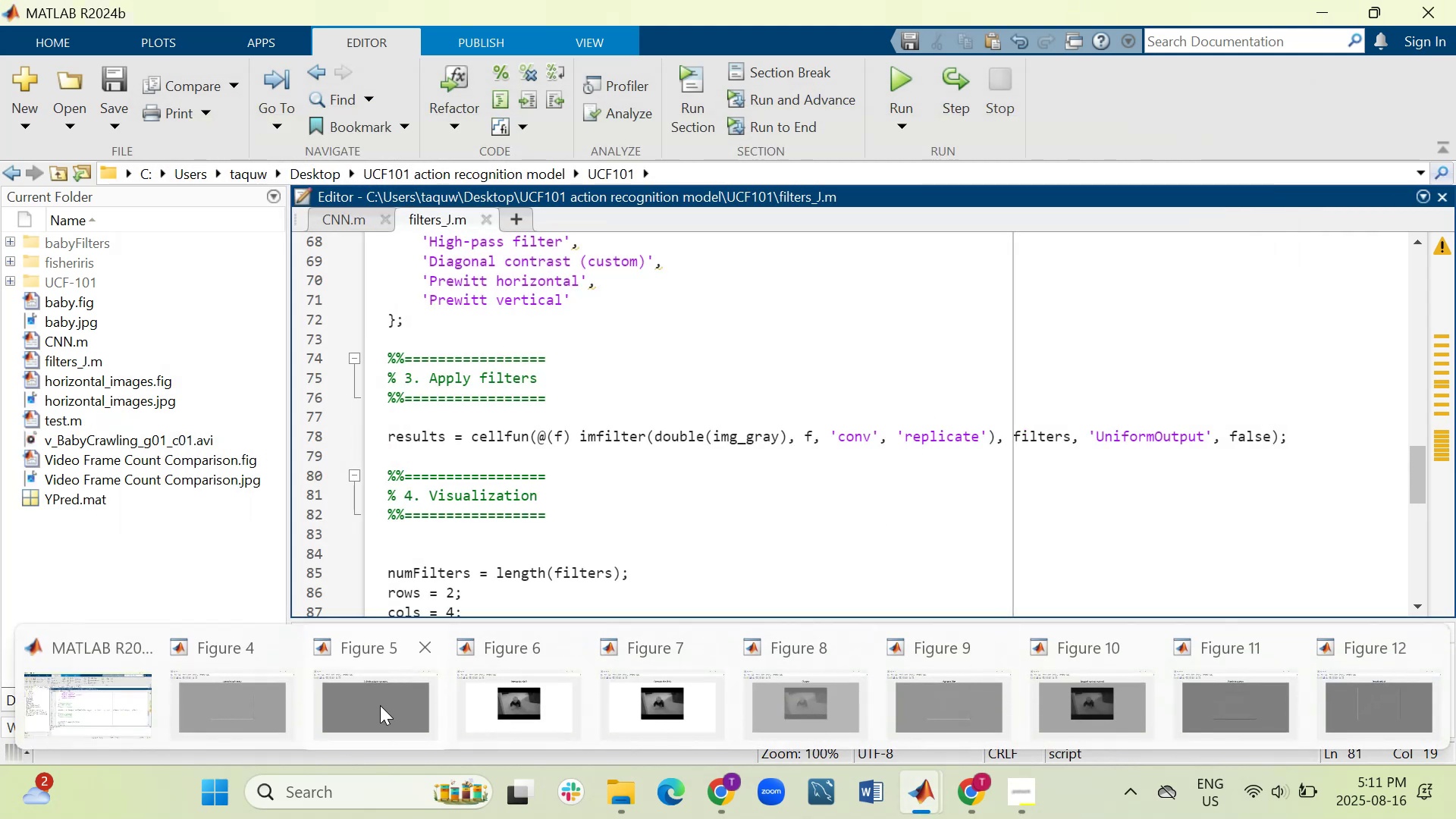 
left_click([265, 705])
 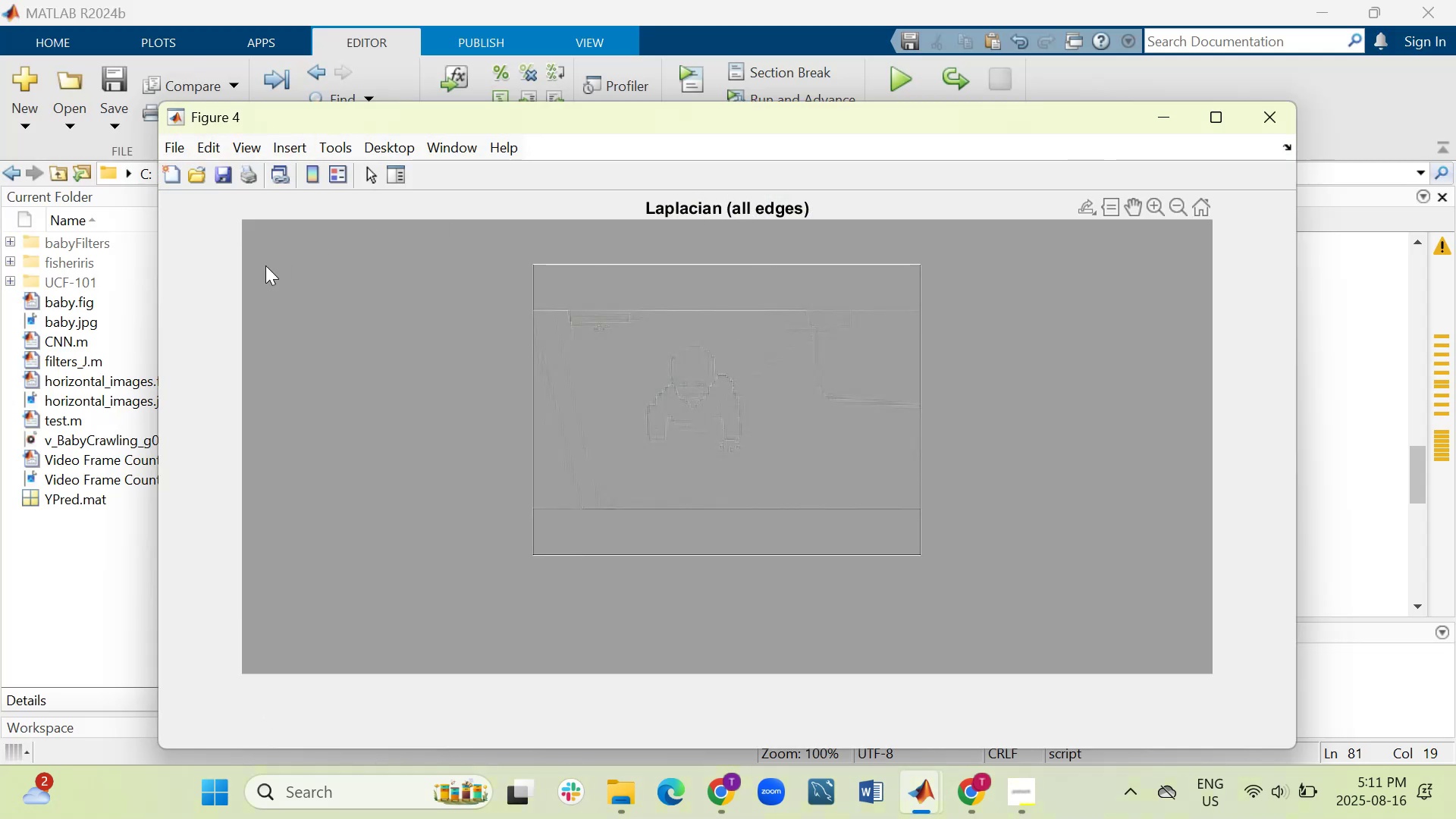 
left_click([173, 148])
 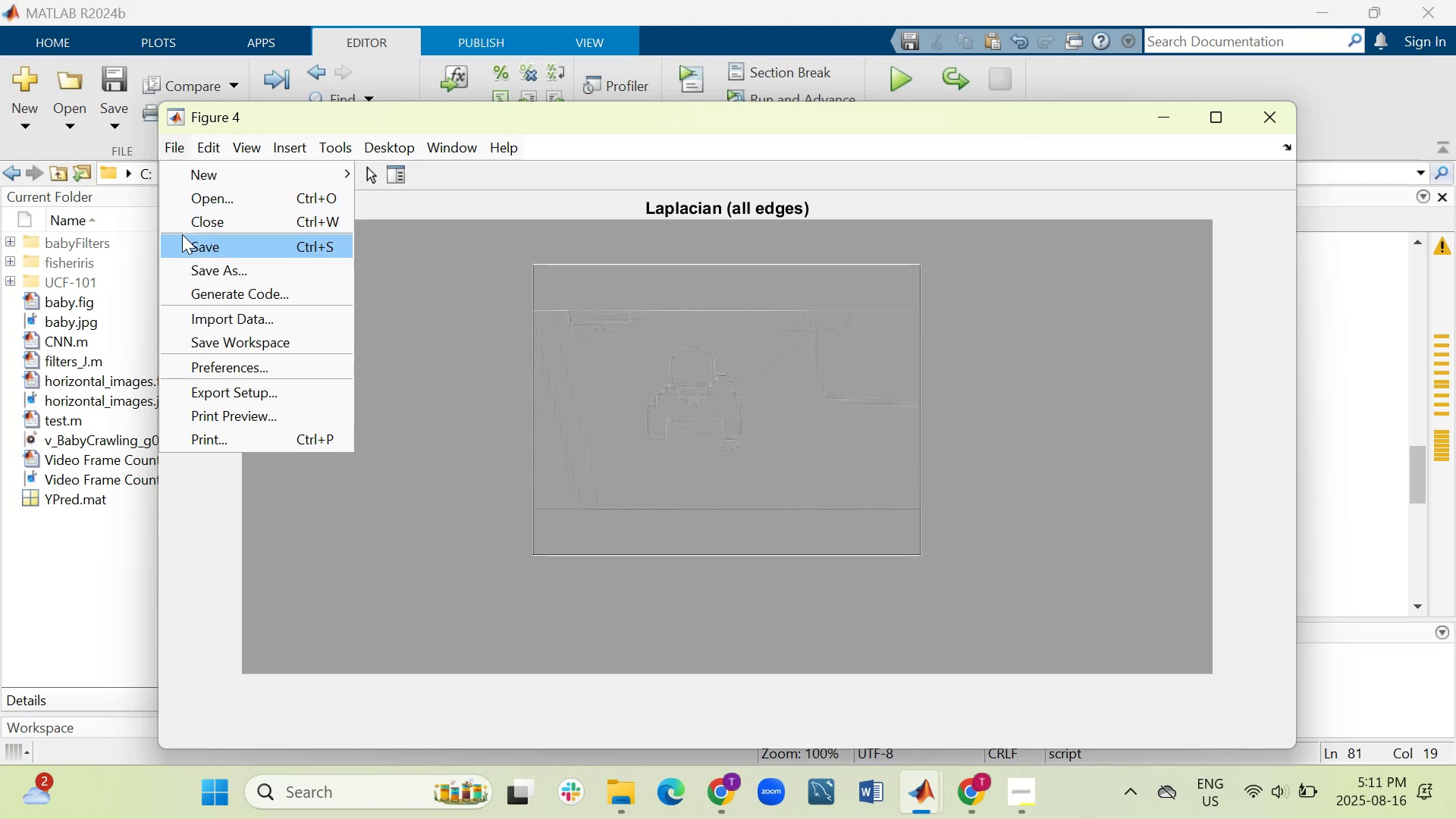 
left_click([202, 275])
 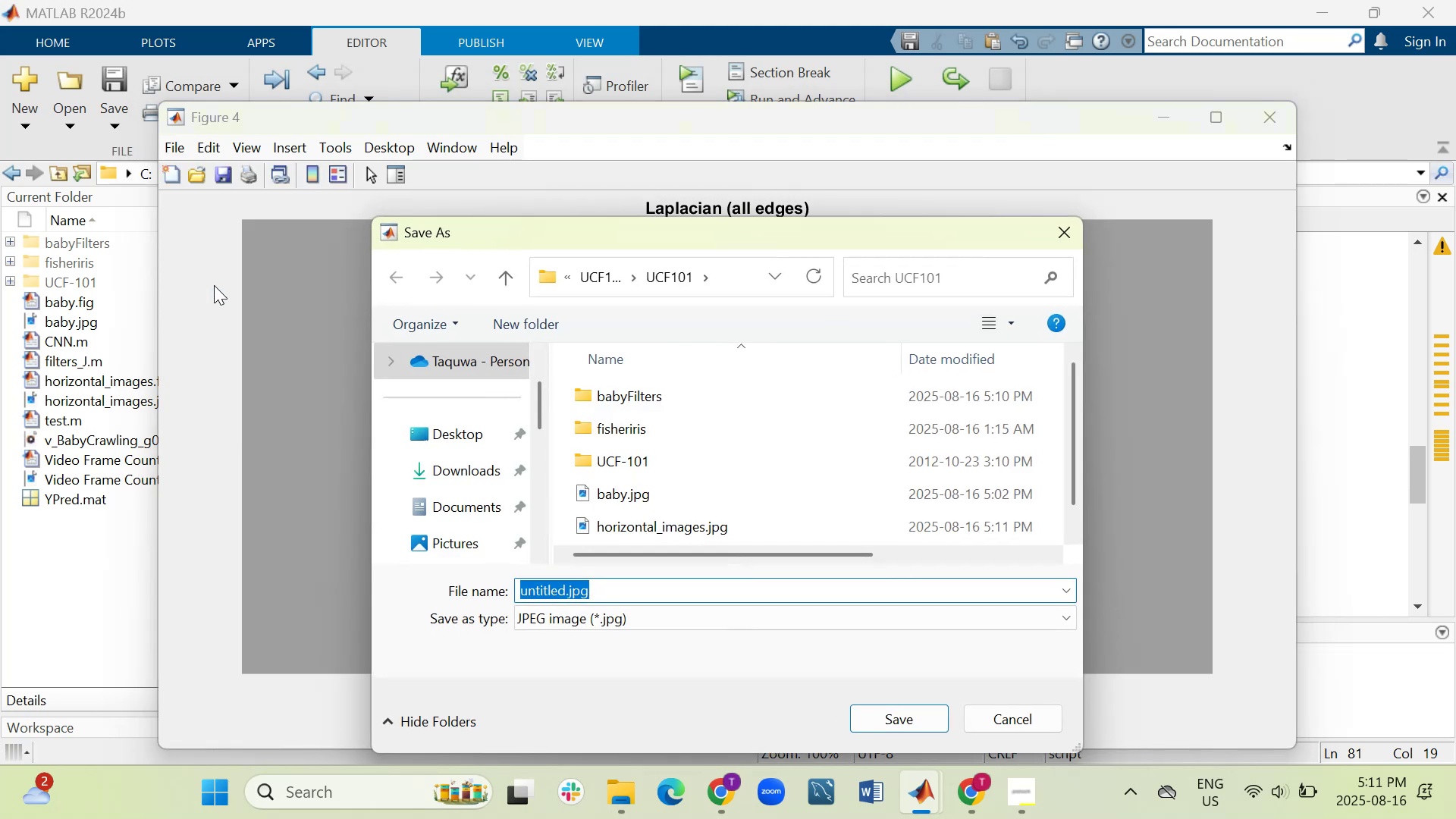 
double_click([618, 391])
 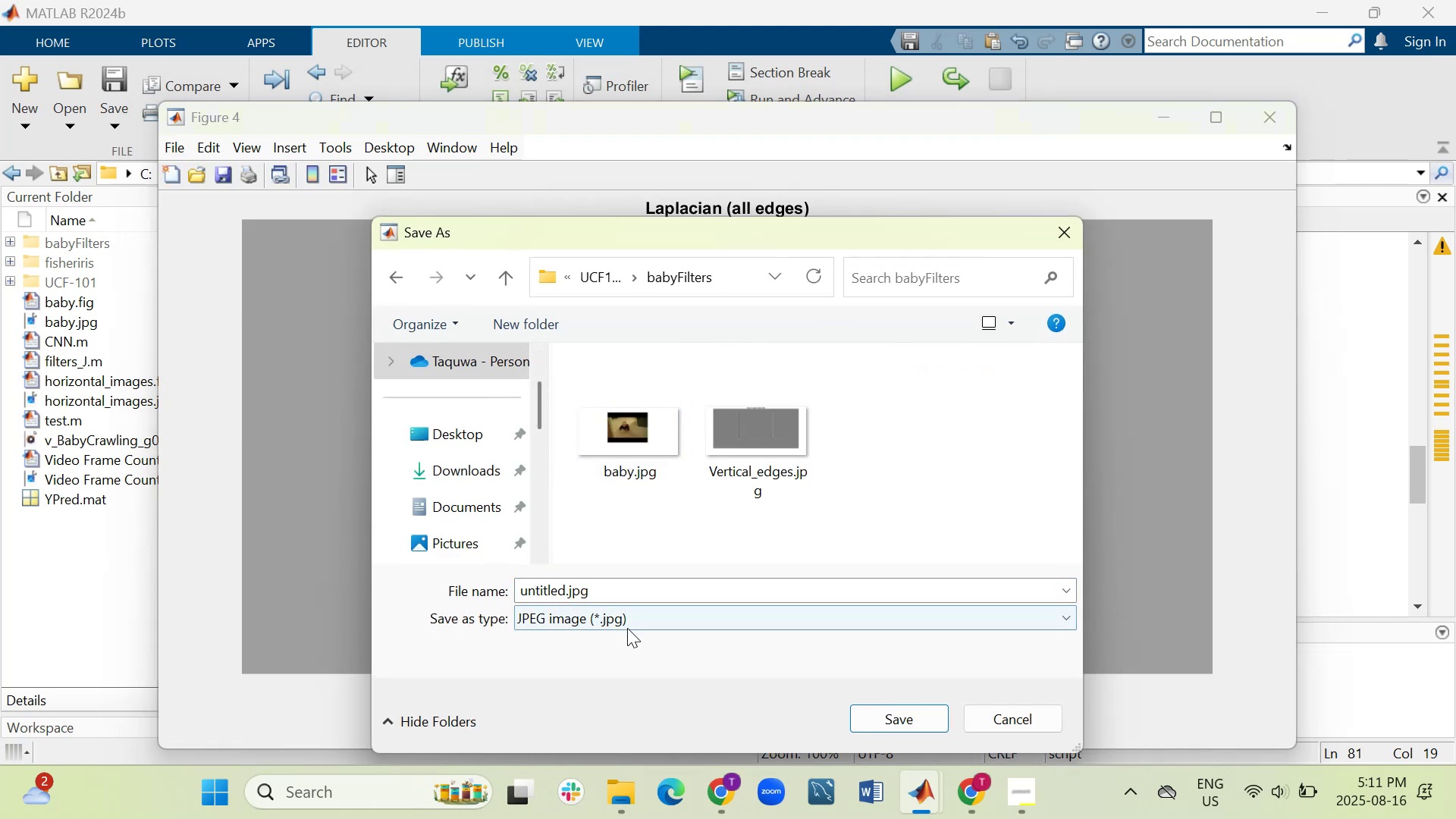 
left_click([634, 620])
 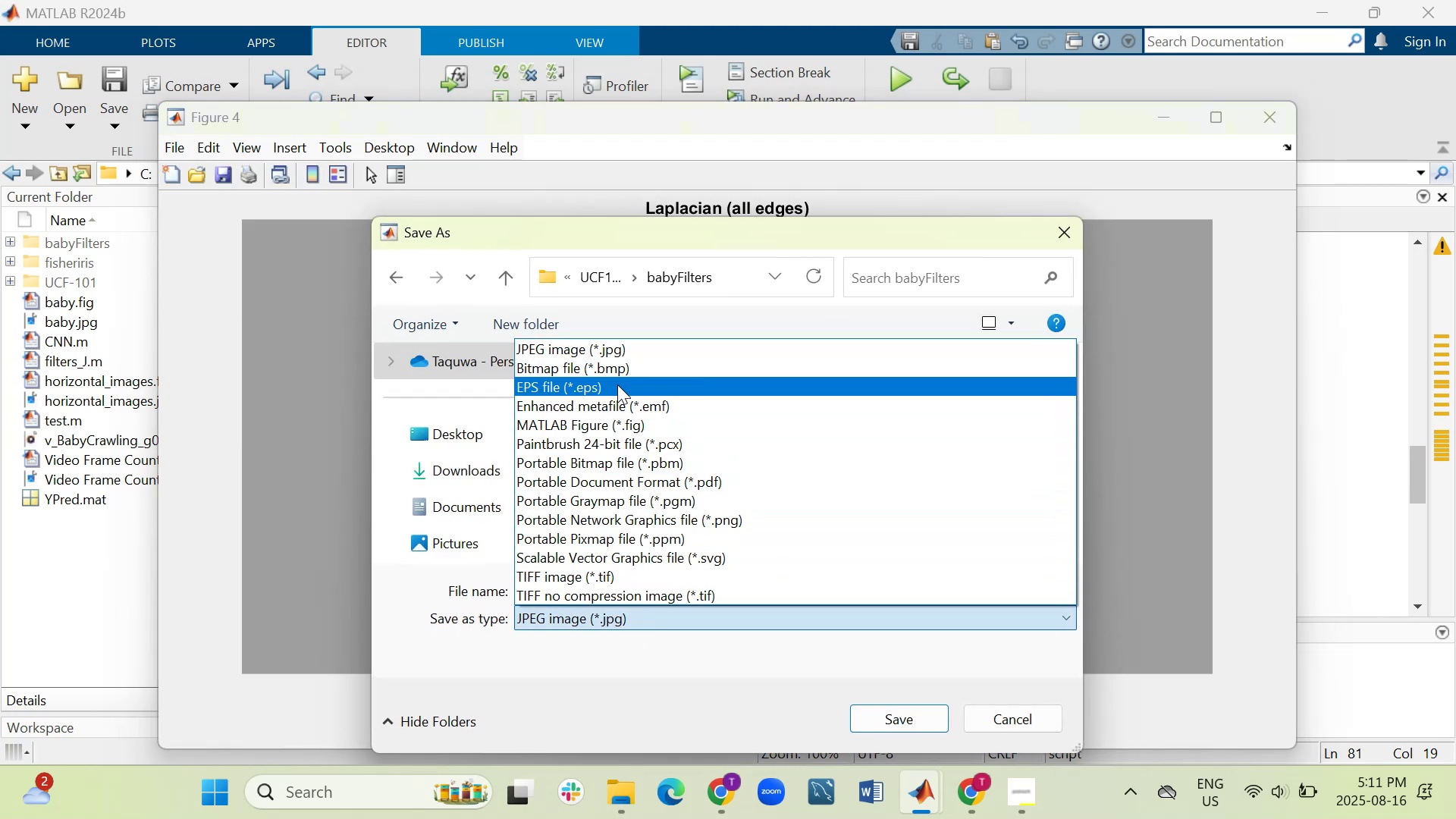 
left_click([631, 429])
 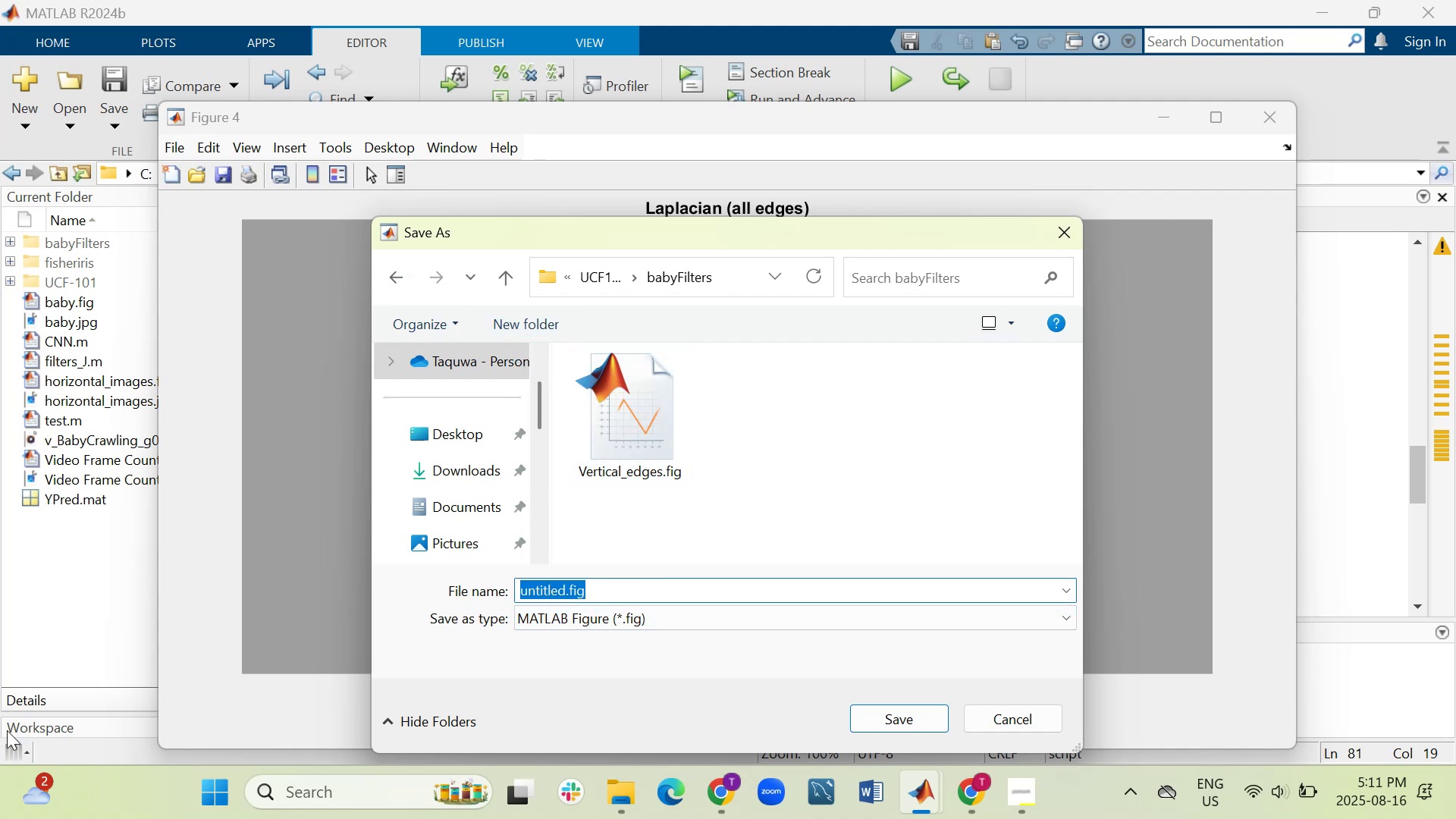 
wait(6.16)
 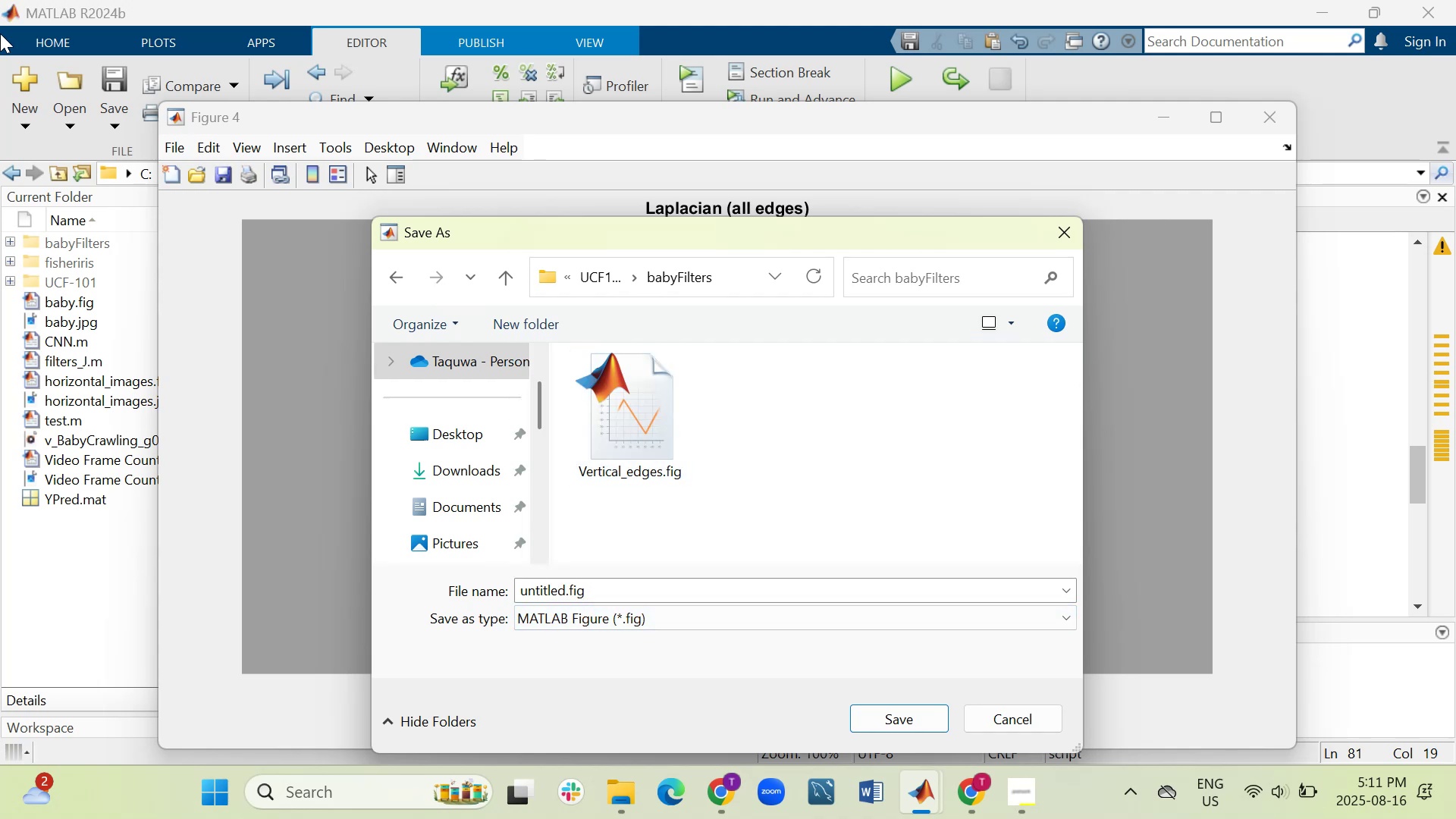 
type(Laplacian)
 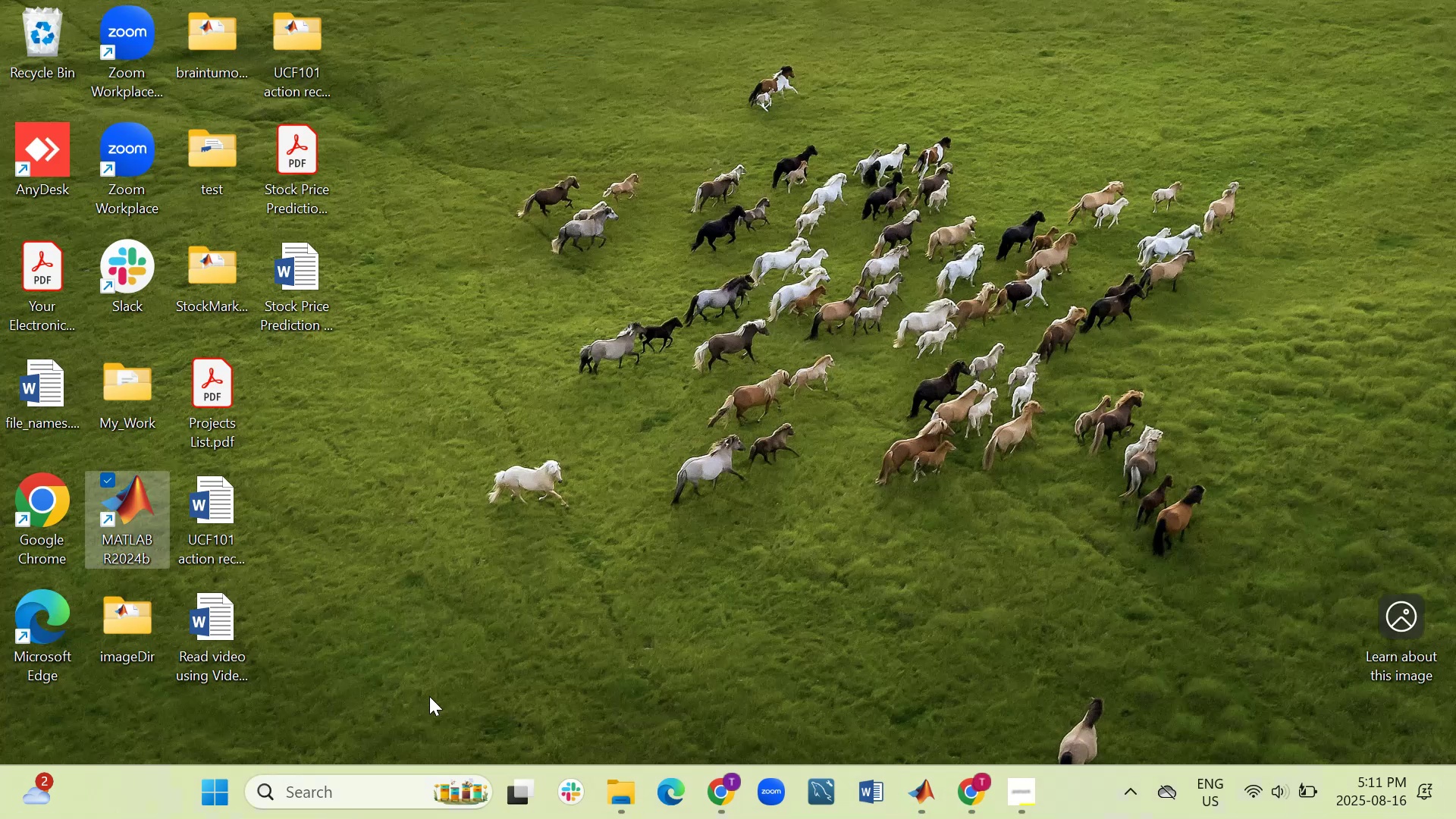 
left_click([623, 808])
 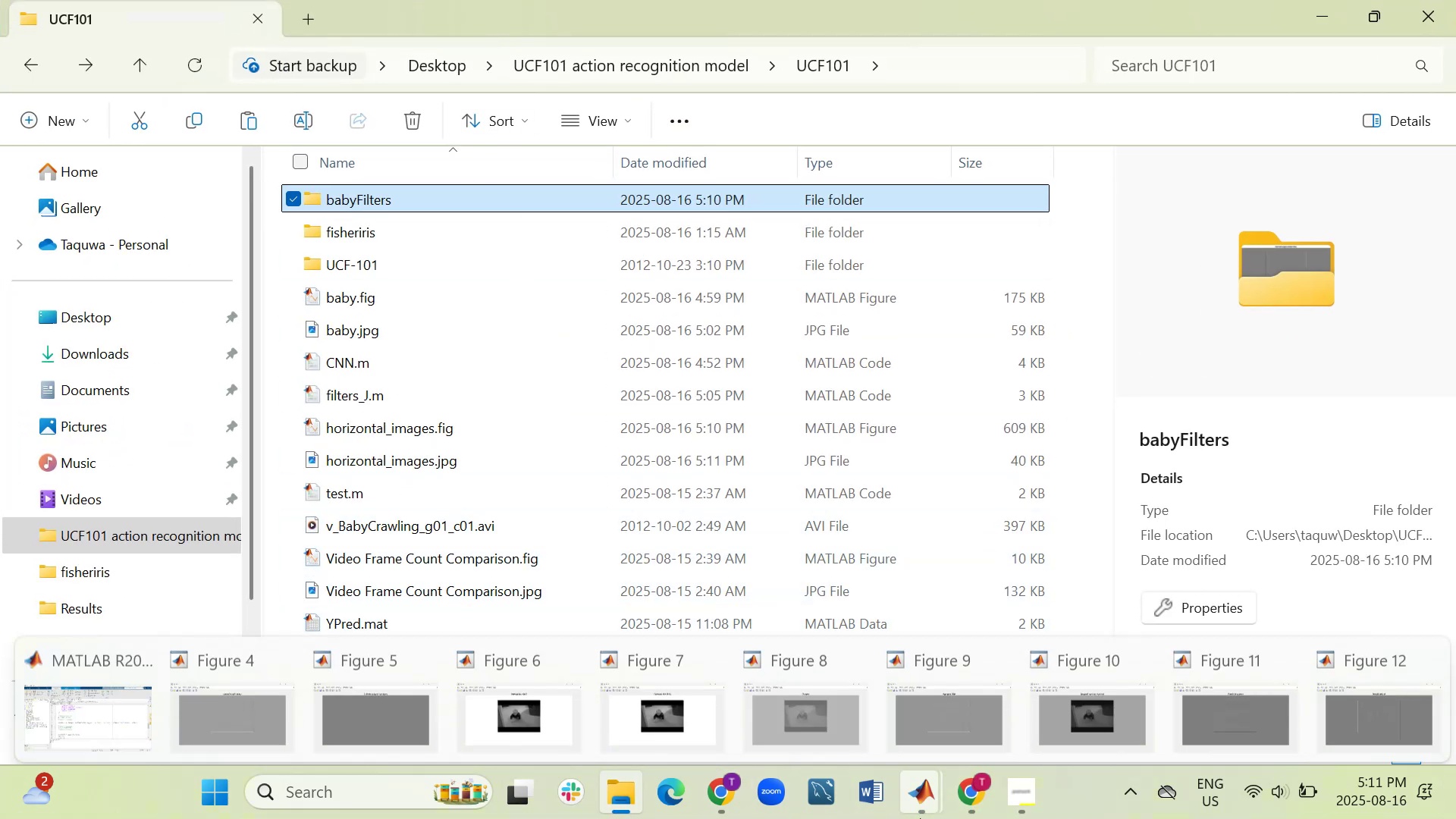 
left_click([145, 717])
 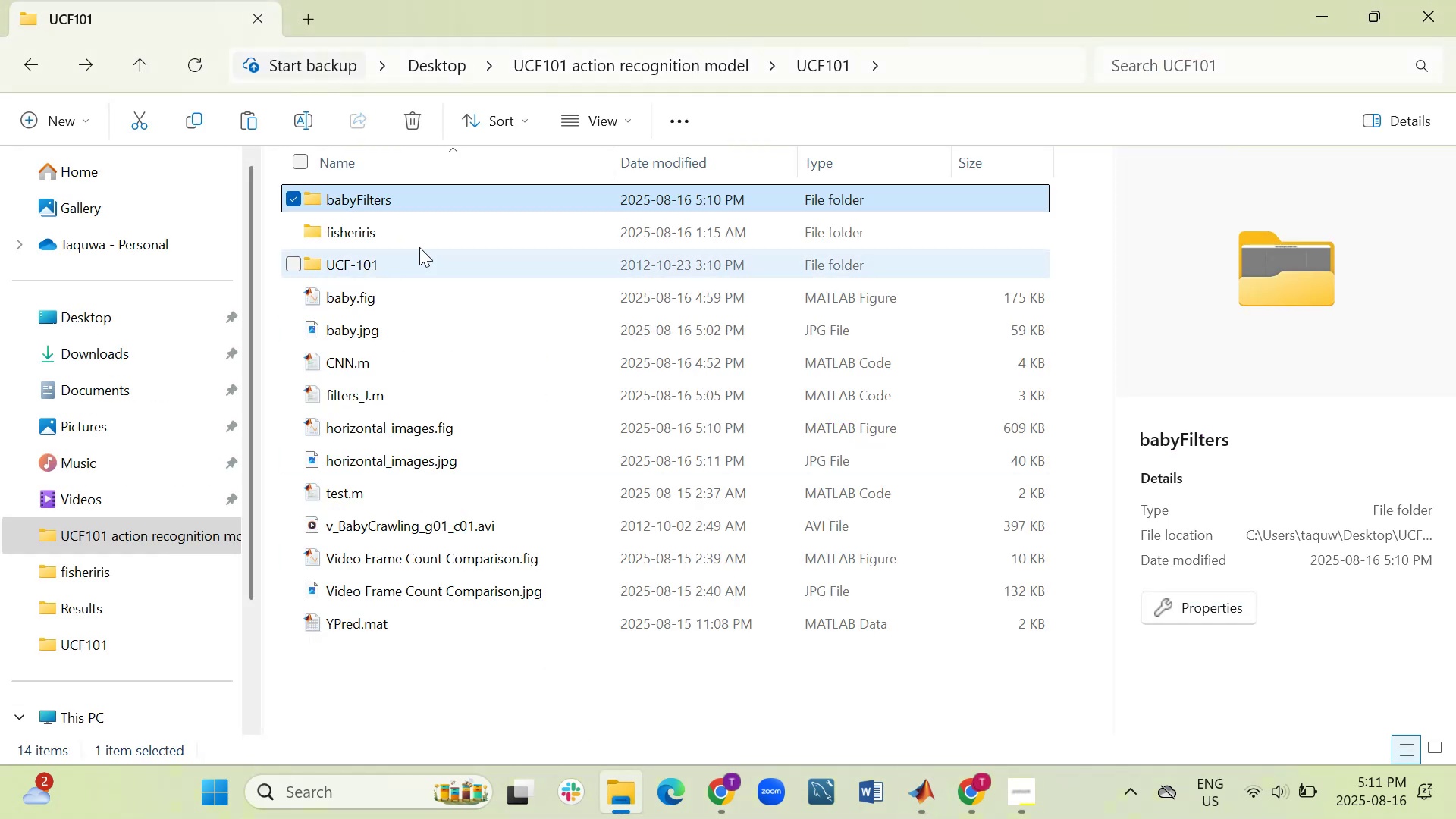 
double_click([444, 206])
 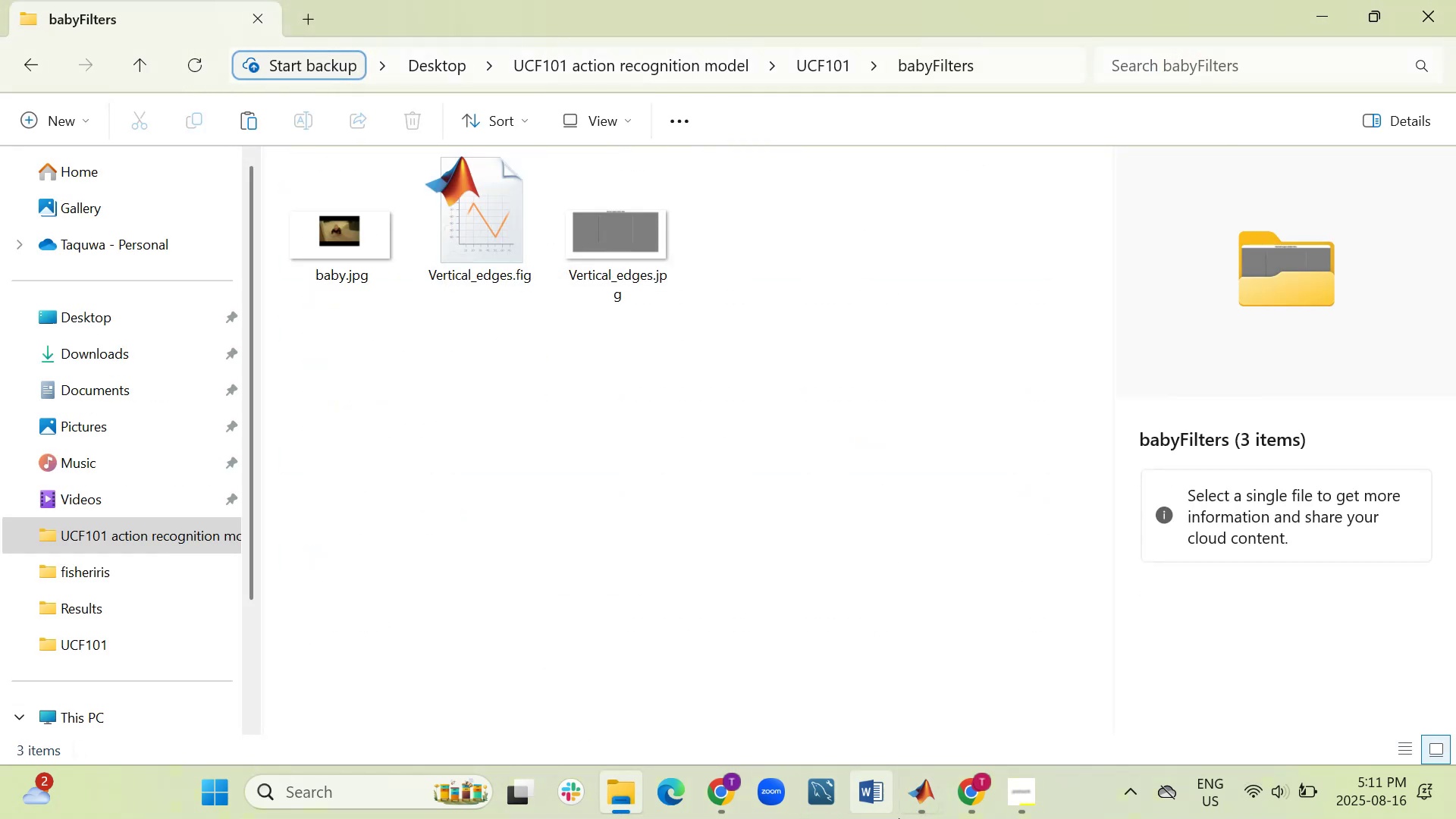 
wait(5.79)
 